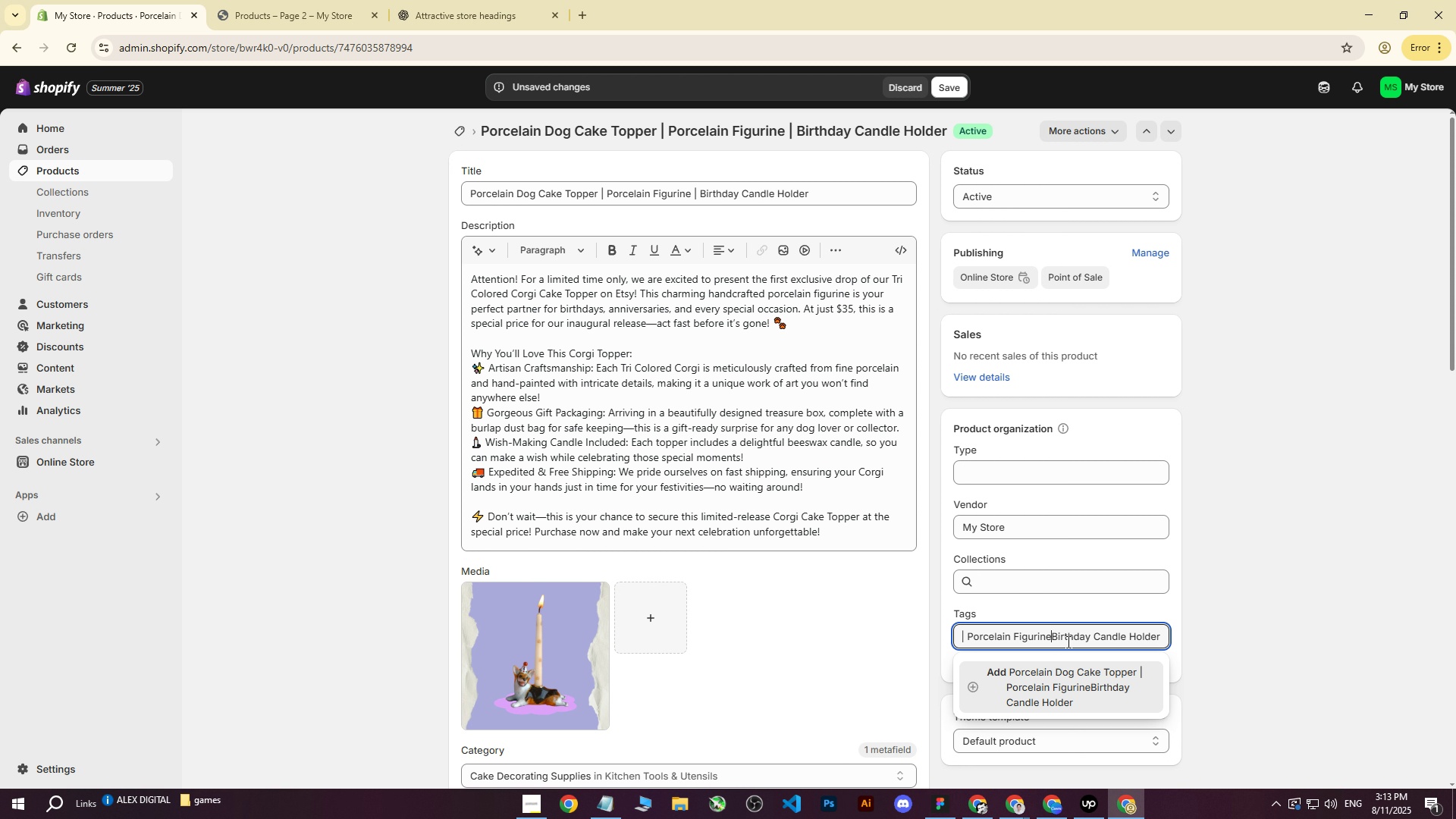 
hold_key(key=ArrowLeft, duration=1.06)
 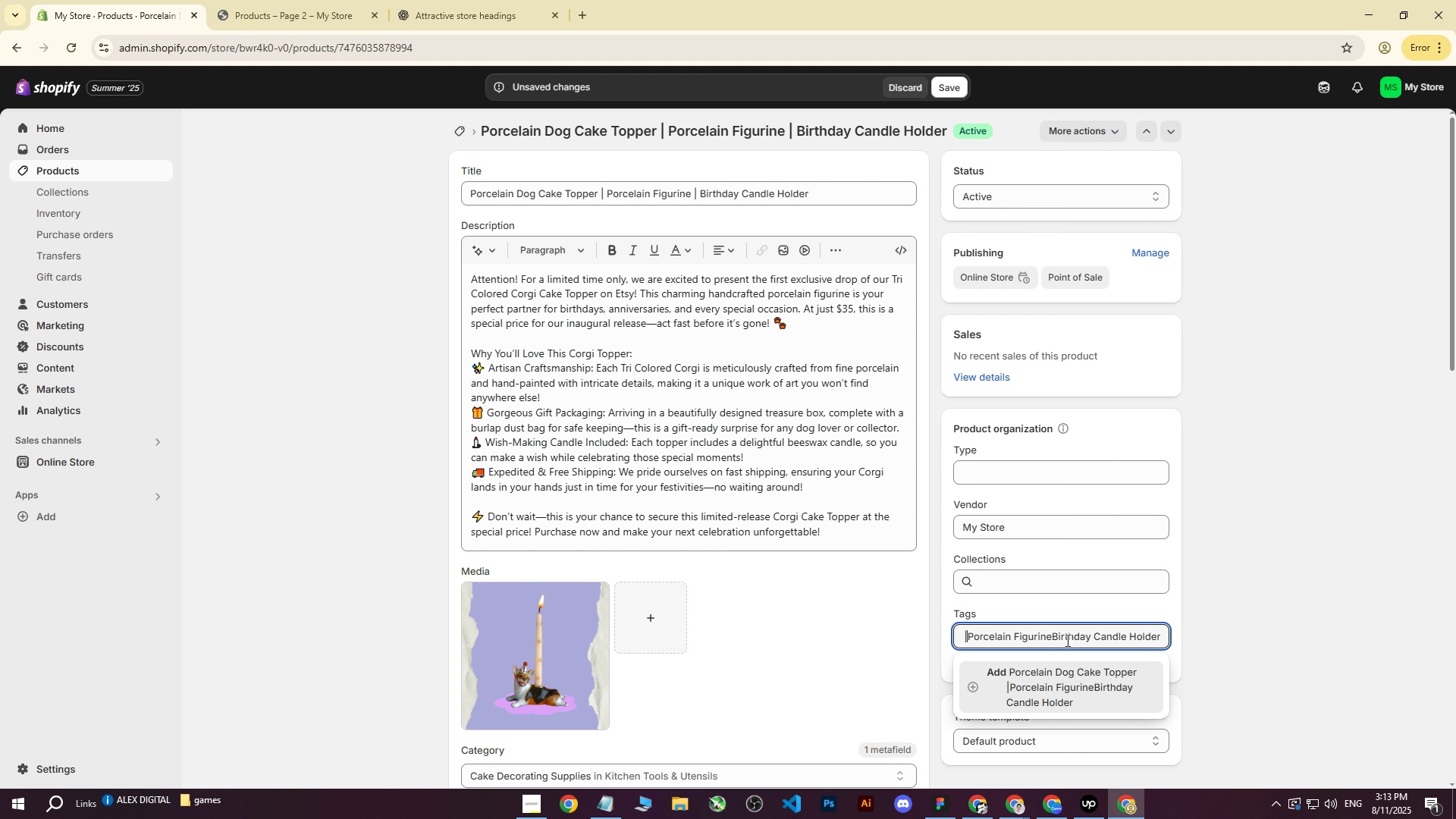 
key(Backspace)
 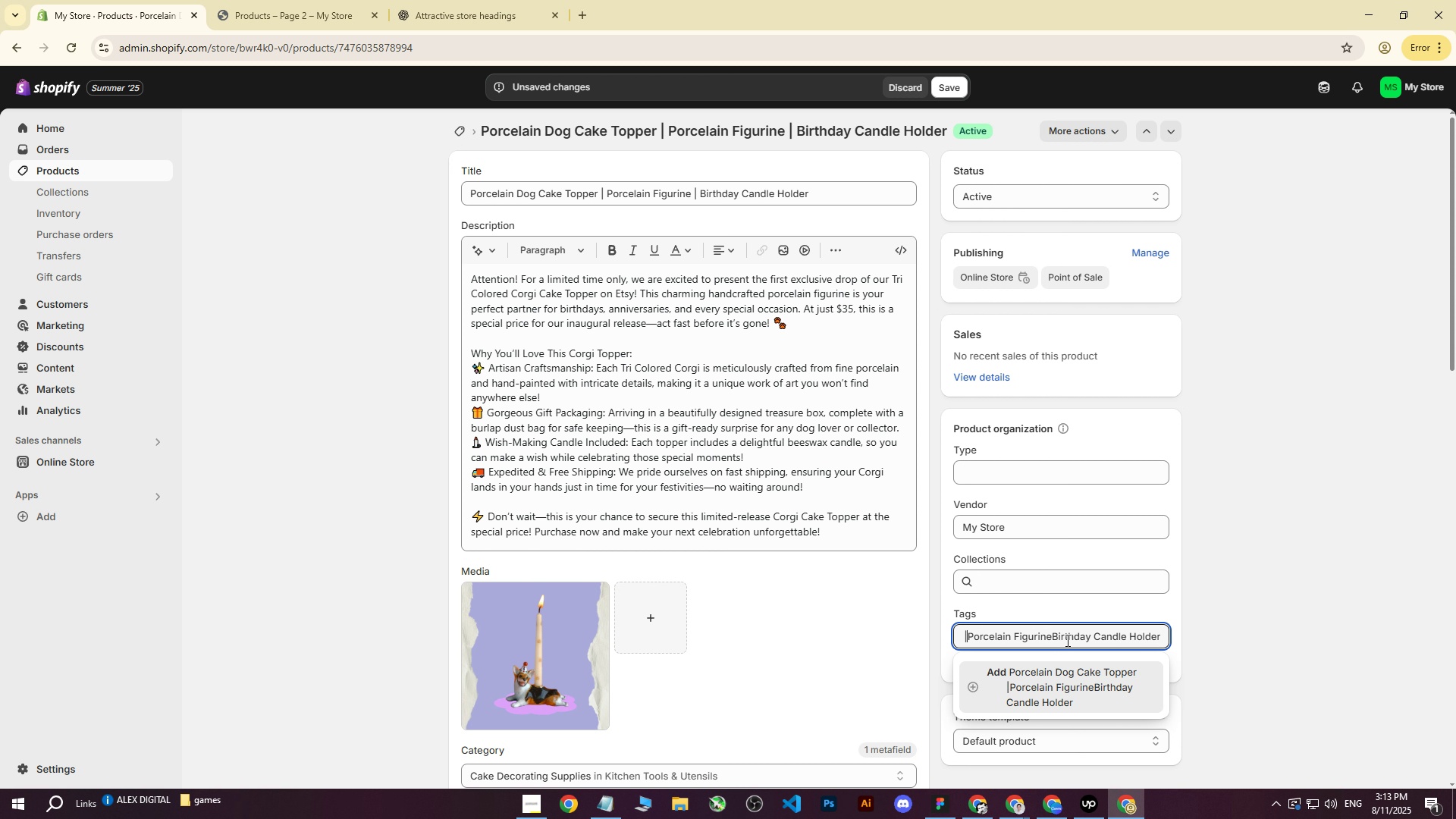 
key(Backspace)
 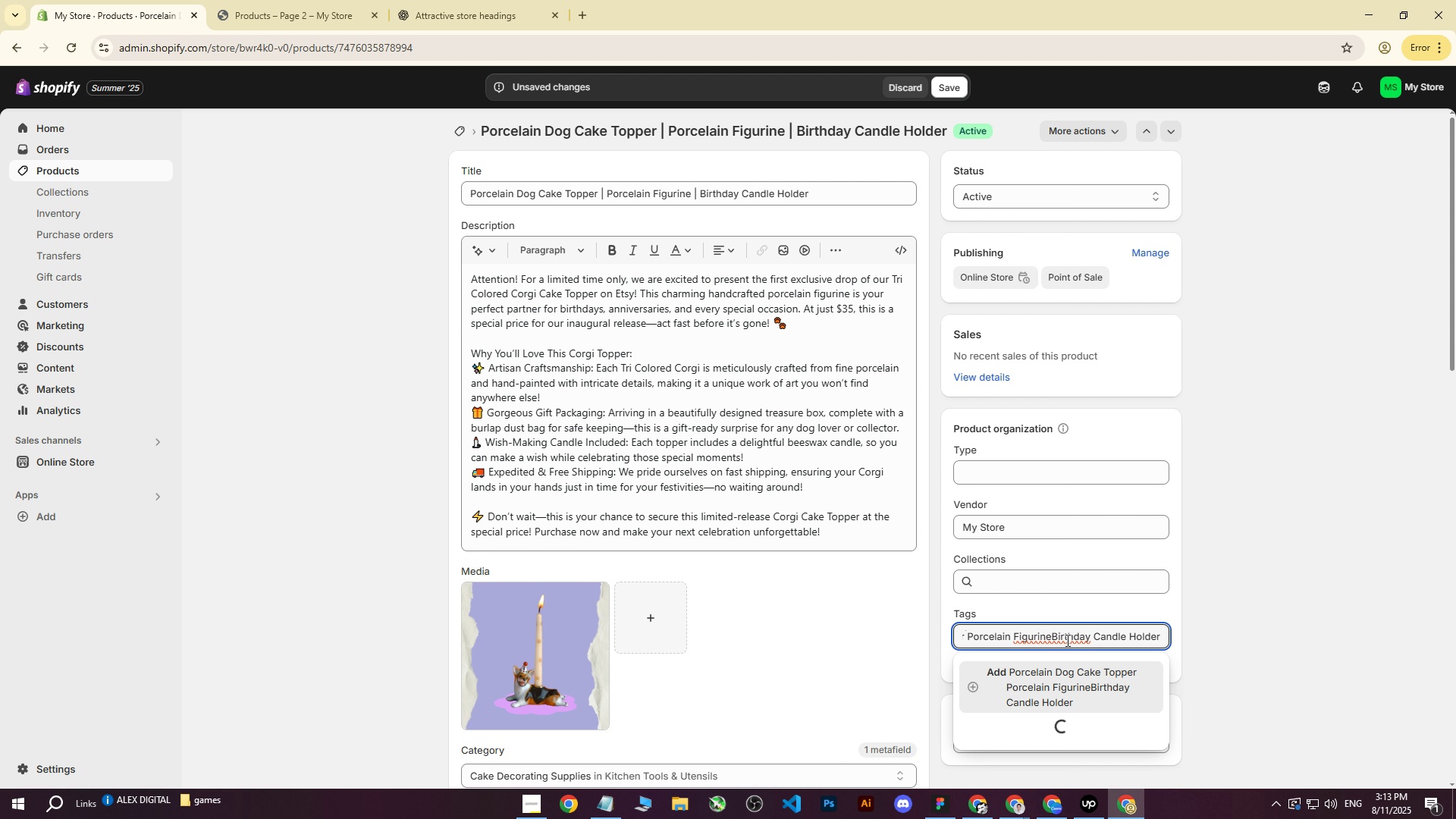 
key(Backspace)
 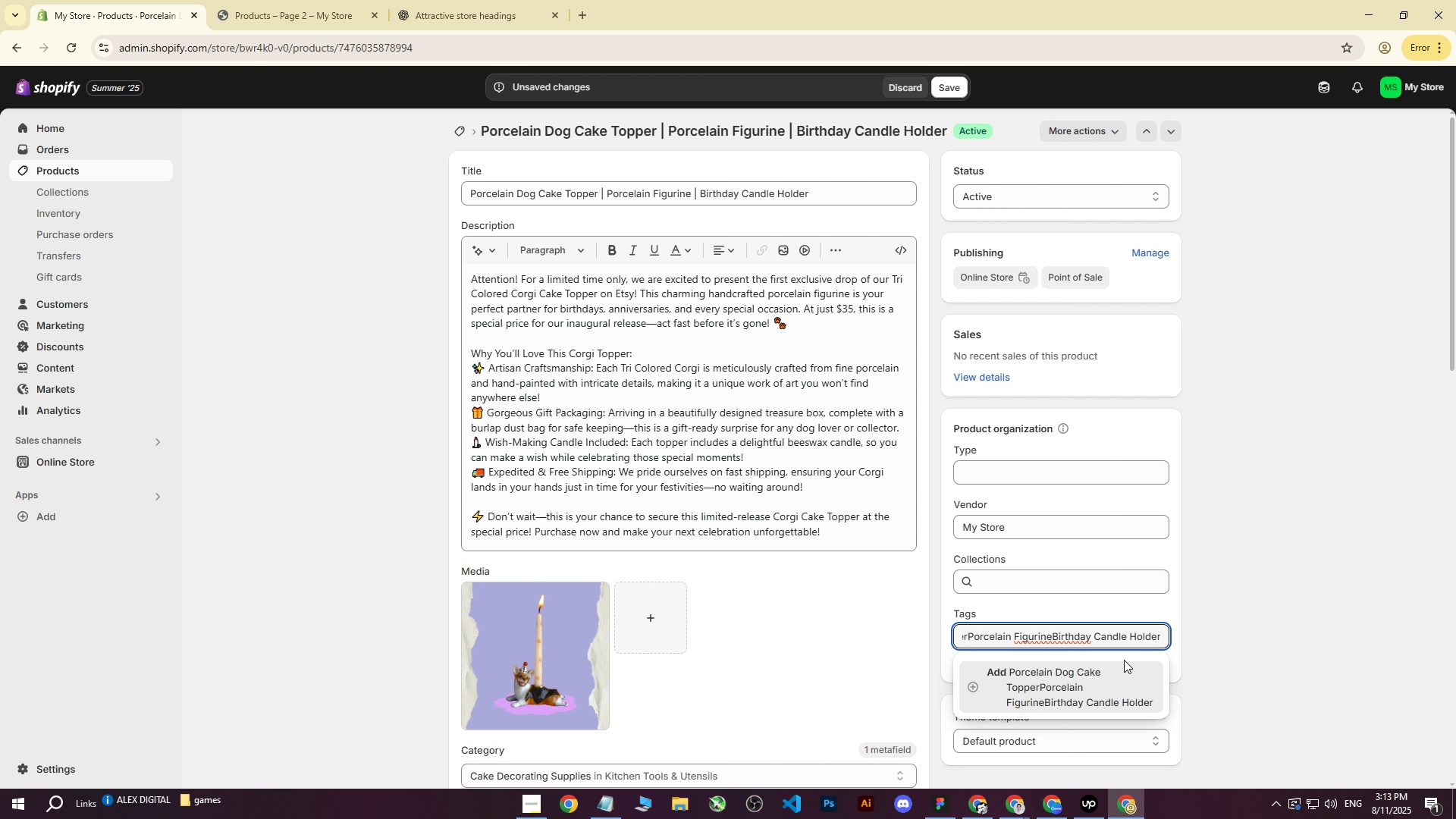 
left_click([1087, 676])
 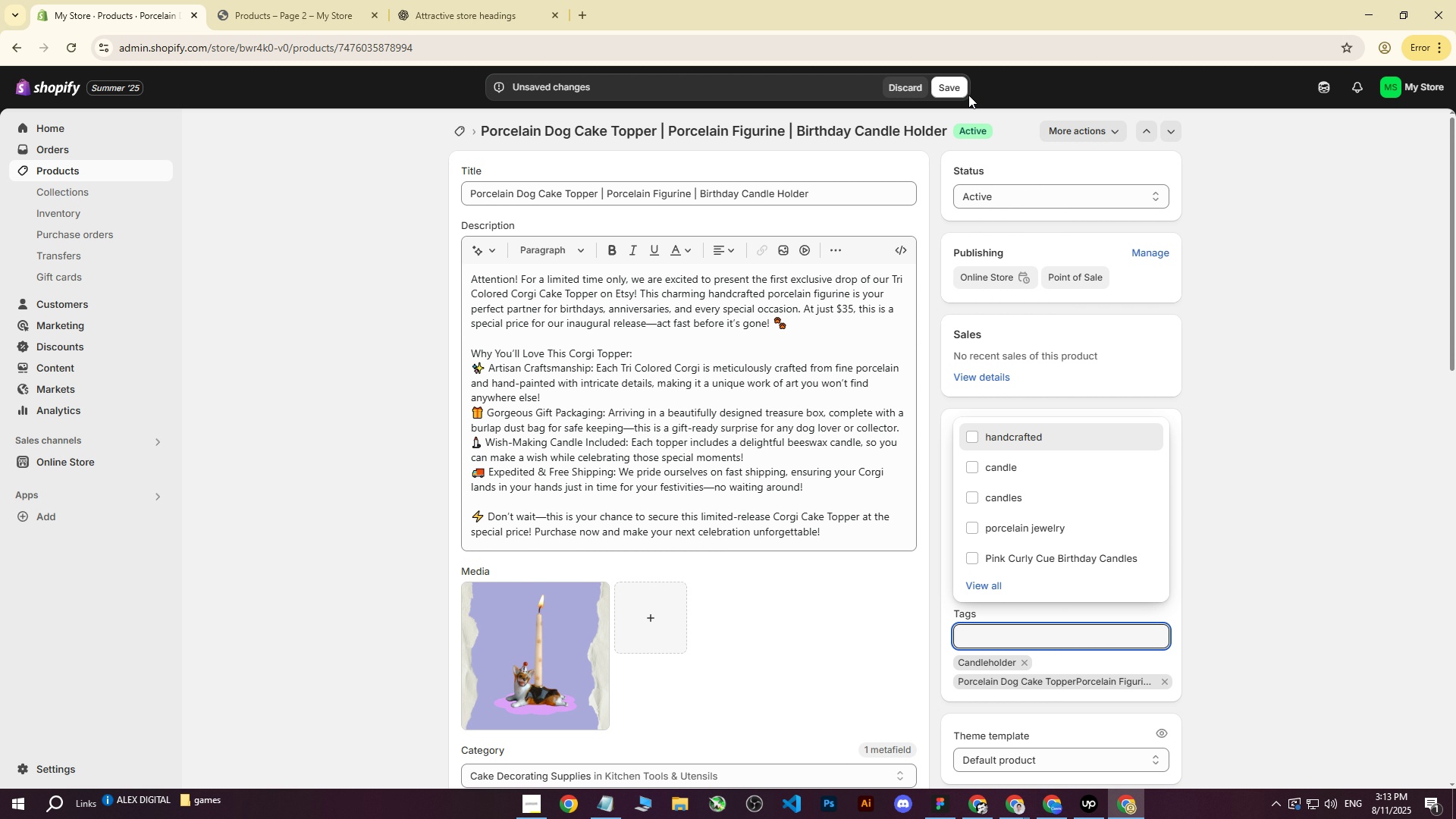 
left_click([959, 90])
 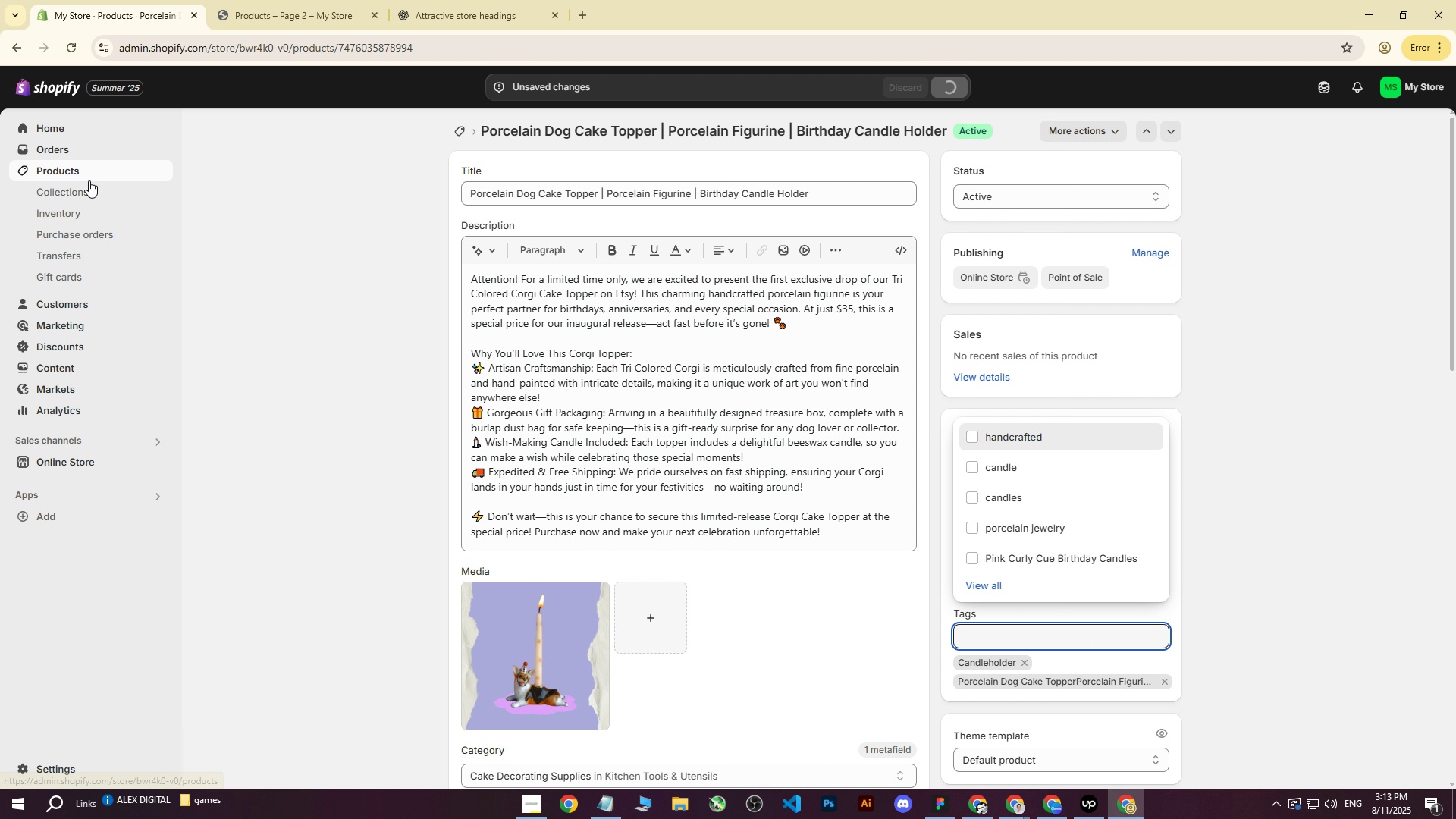 
left_click([72, 171])
 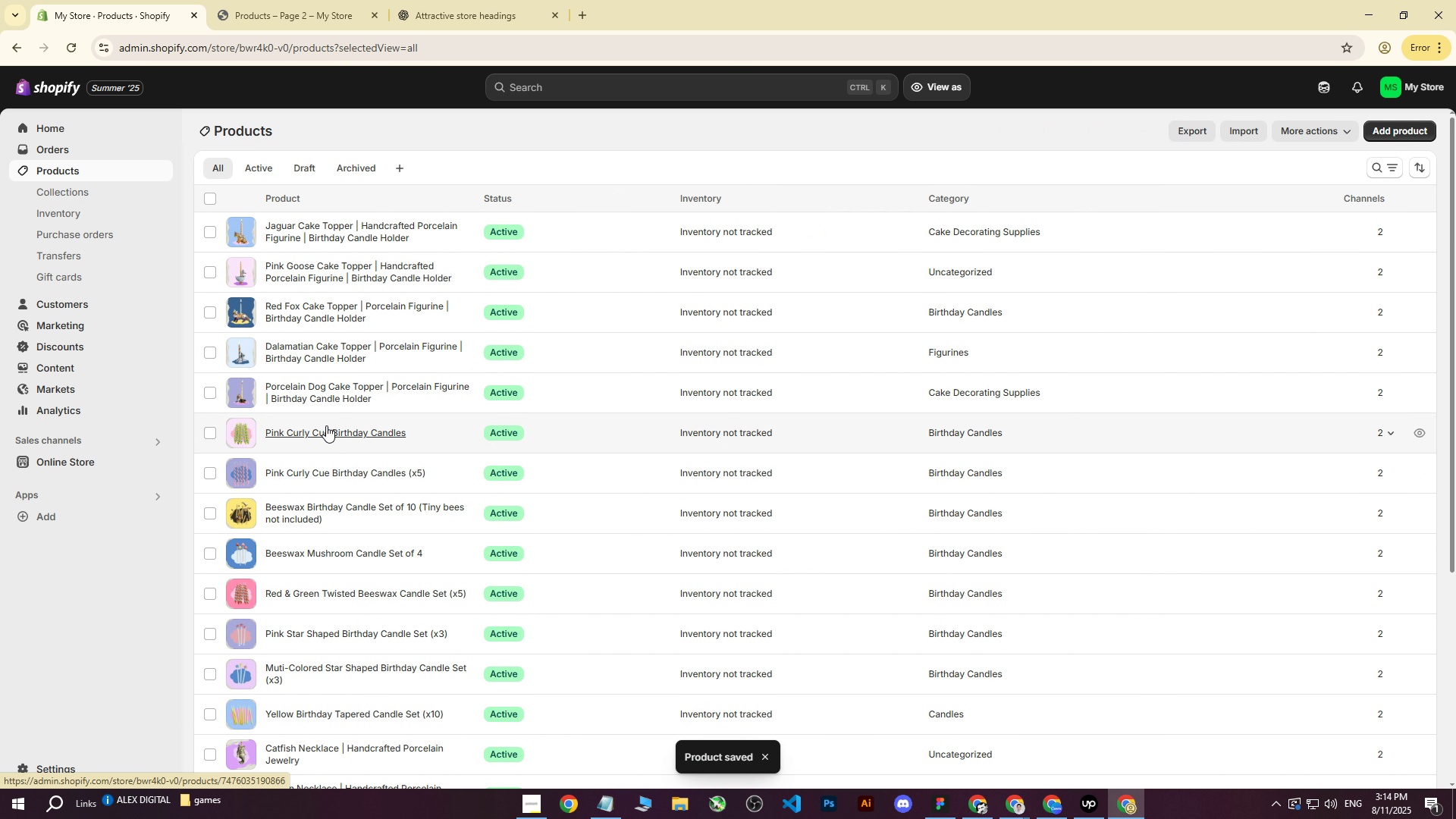 
left_click([329, 348])
 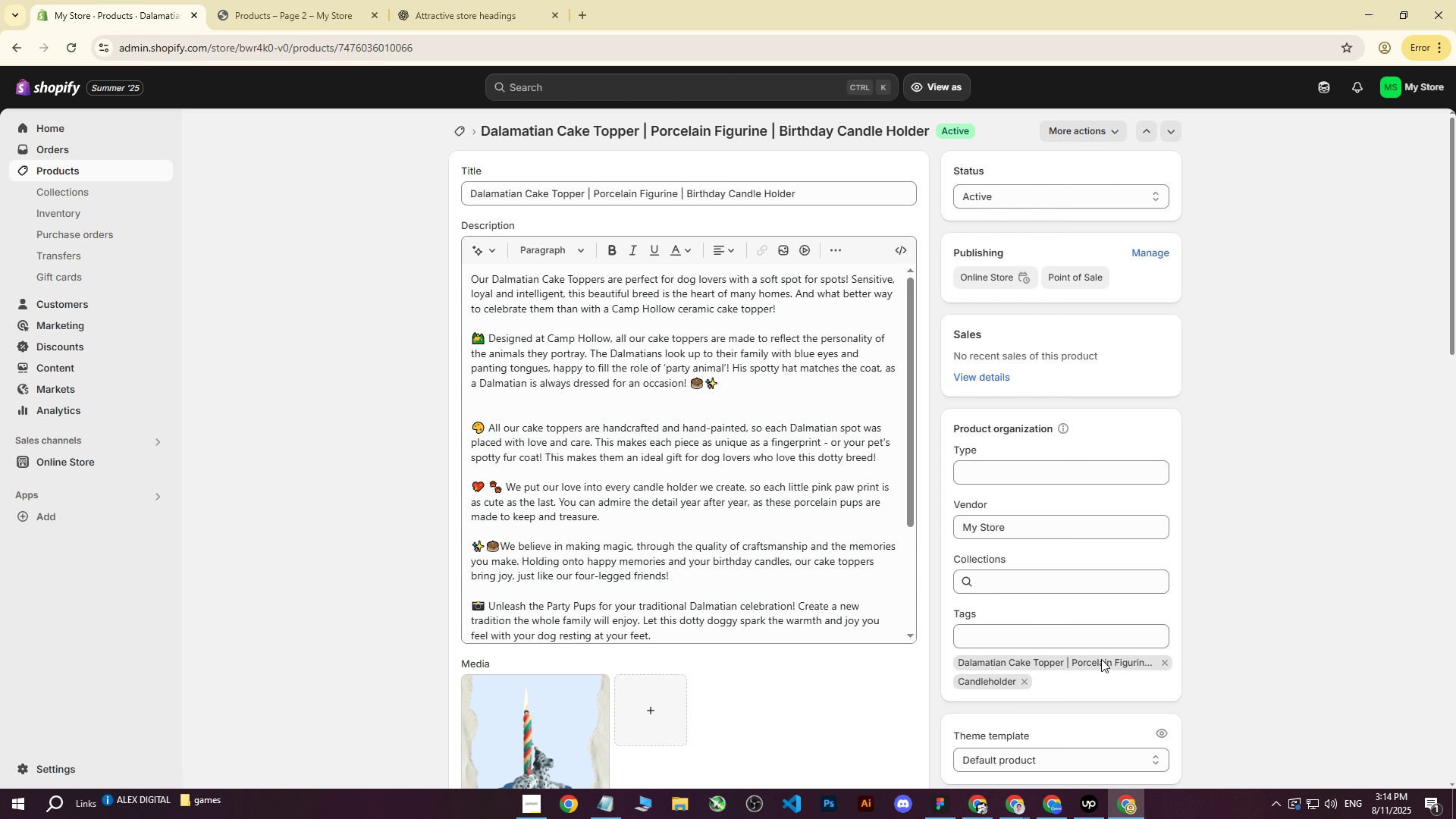 
left_click([1159, 660])
 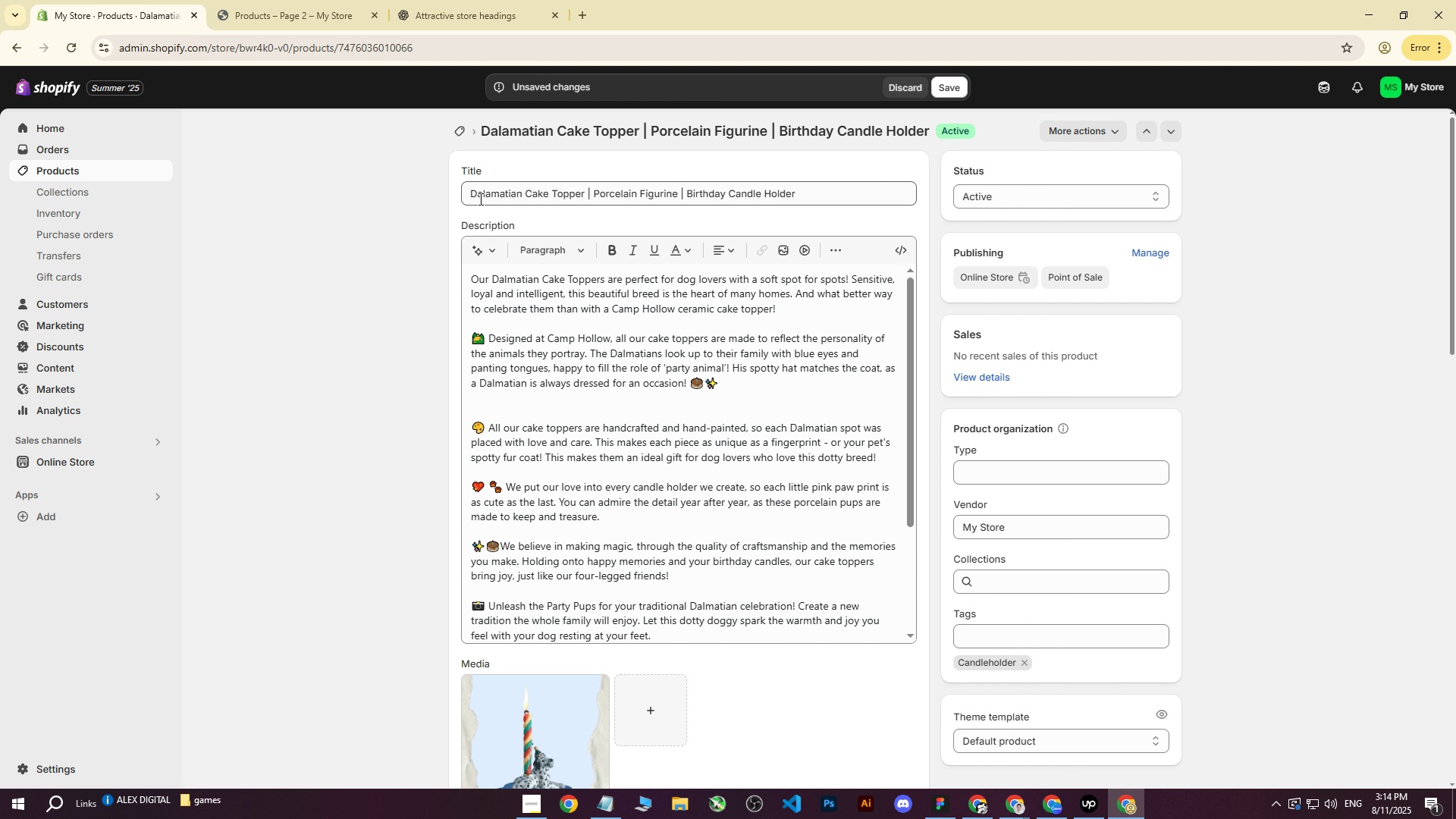 
left_click_drag(start_coordinate=[472, 192], to_coordinate=[990, 198])
 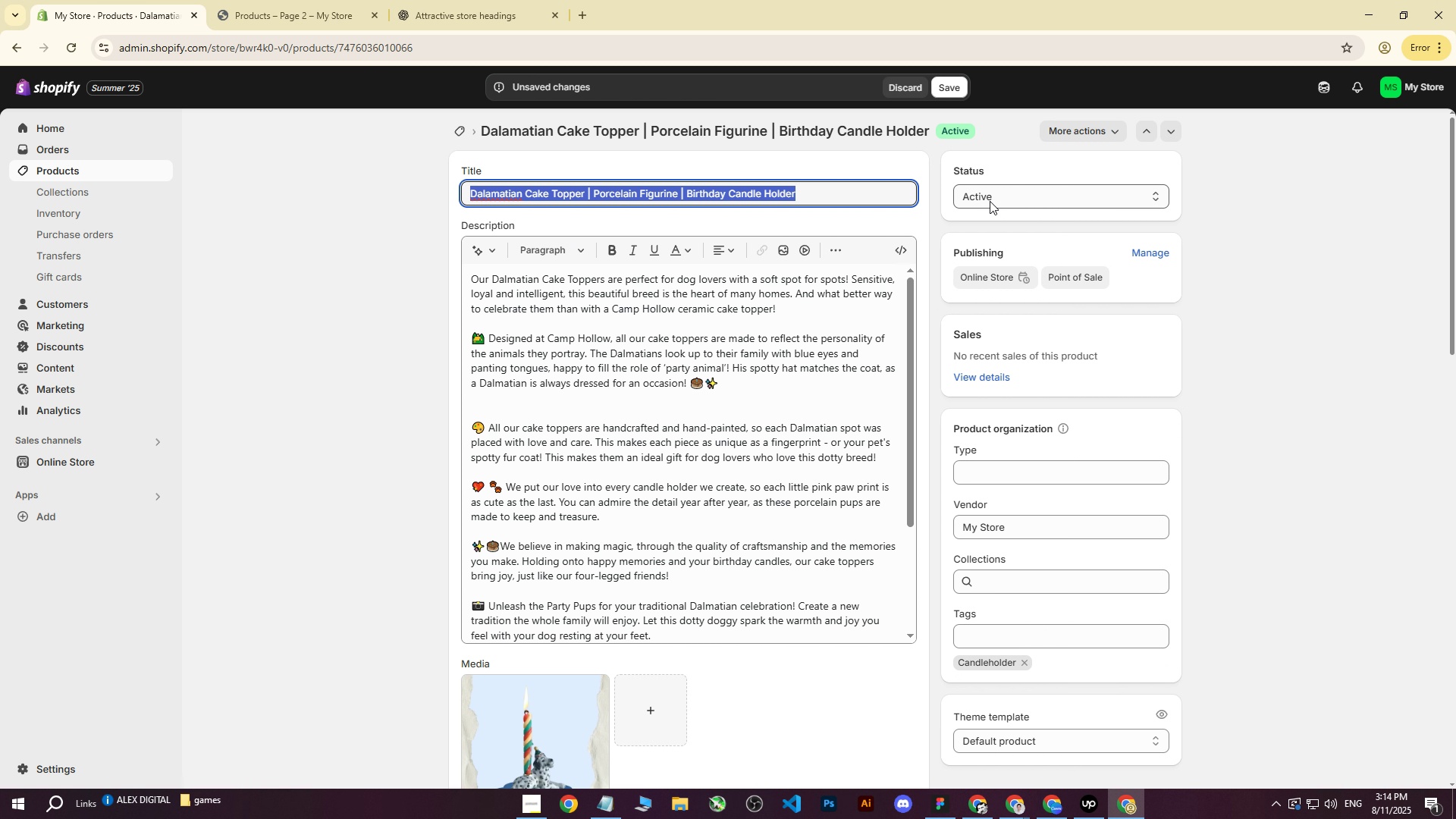 
key(Control+ControlLeft)
 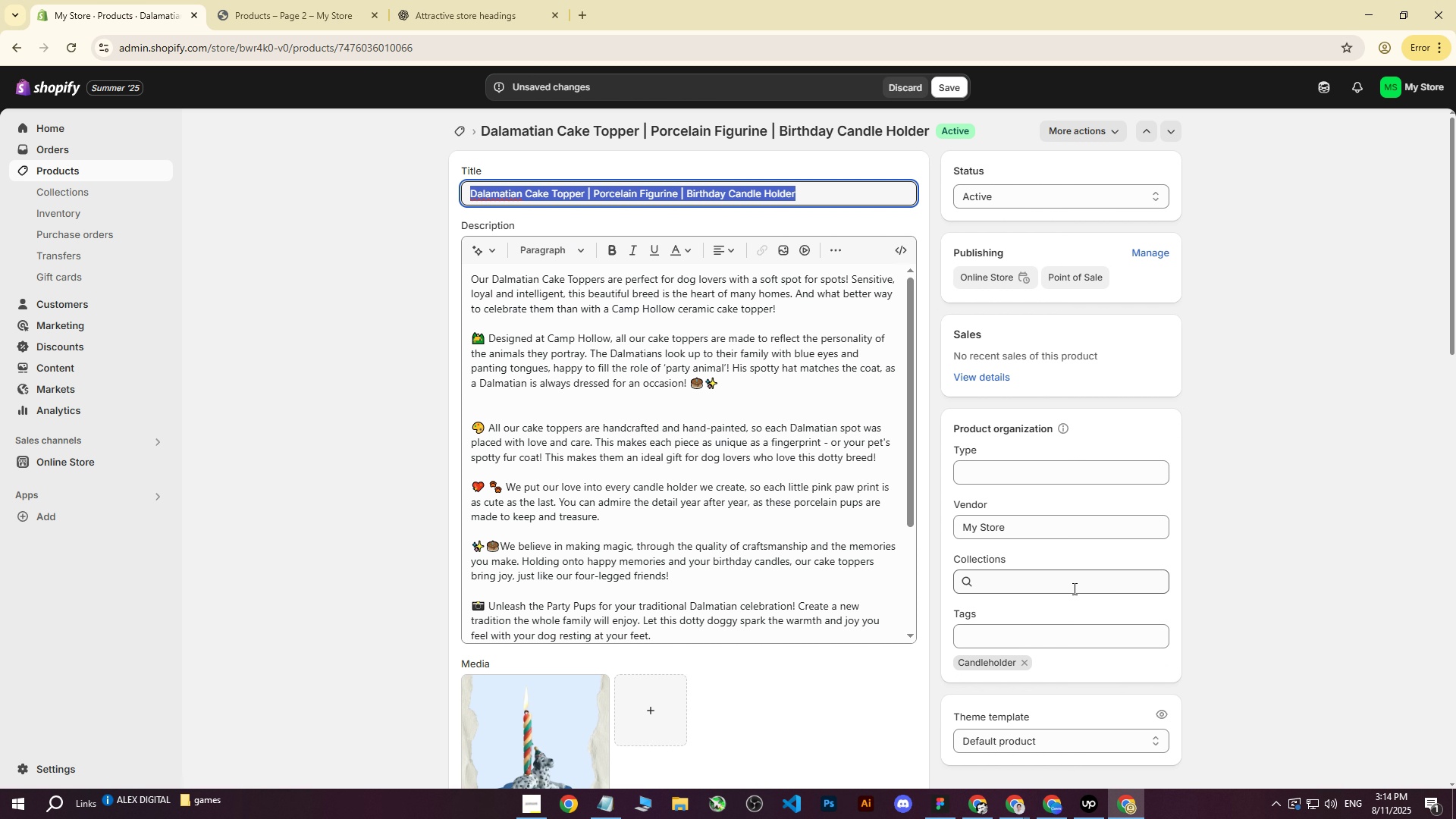 
key(Control+C)
 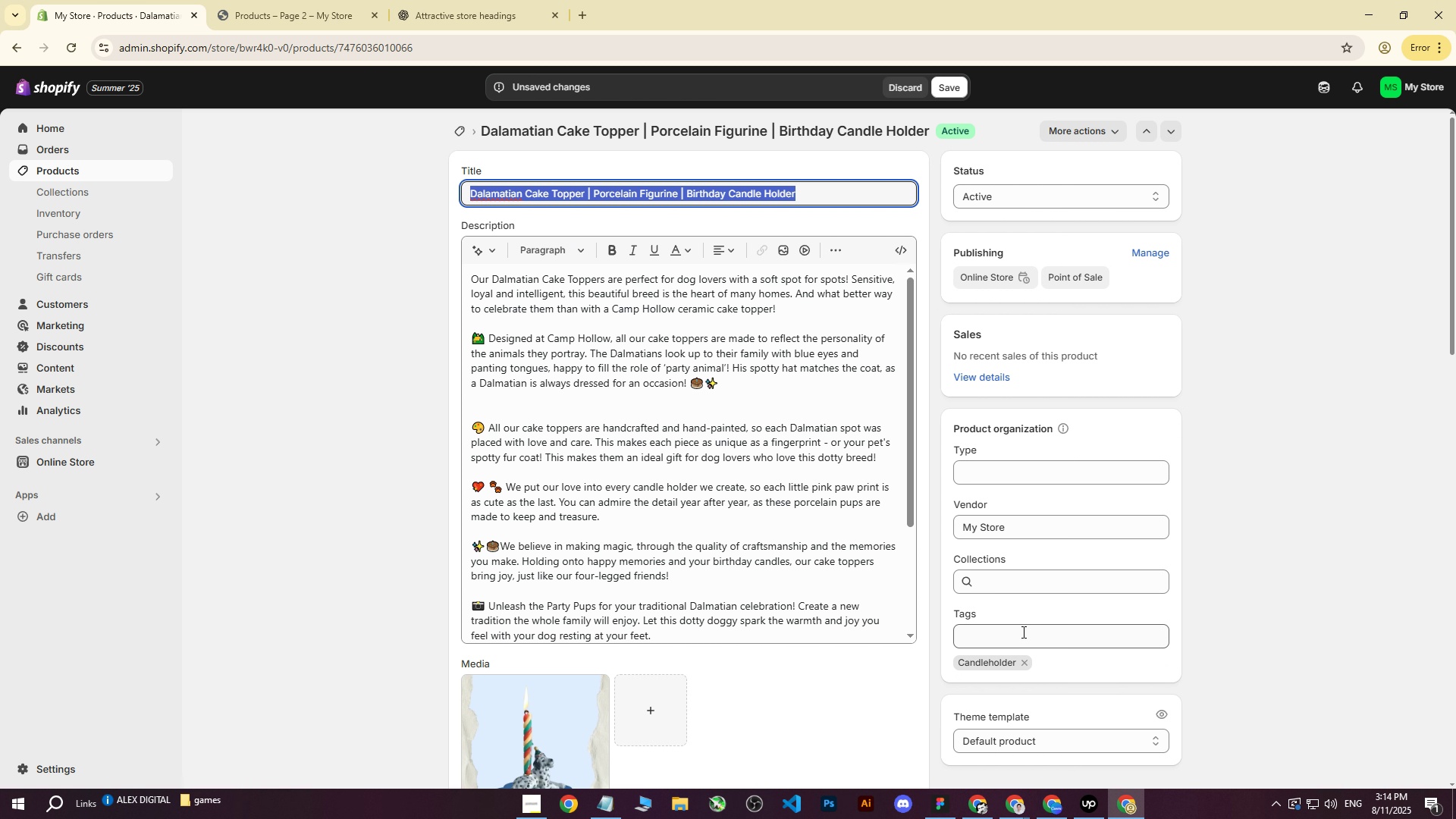 
left_click([1021, 635])
 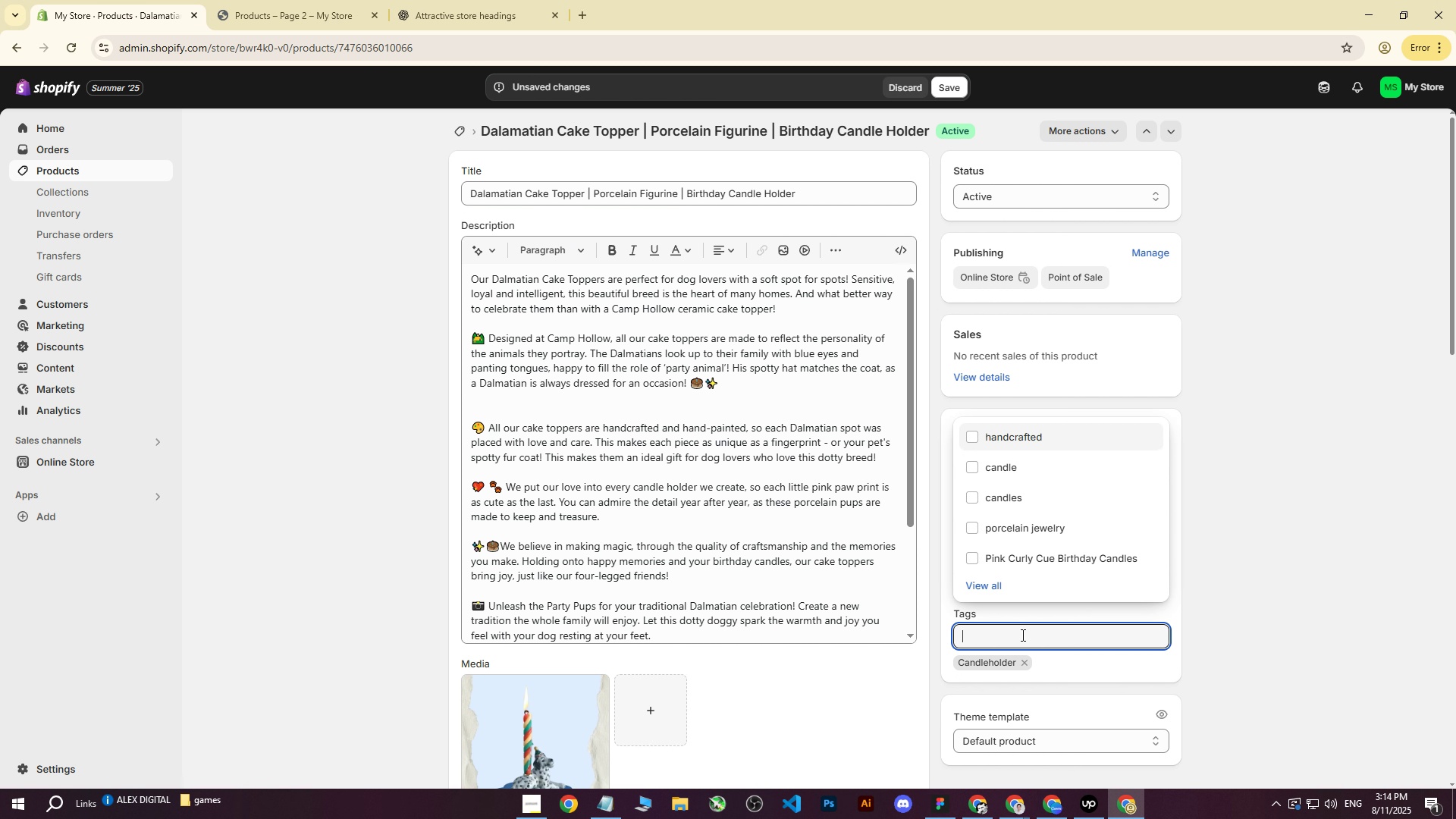 
key(Control+ControlLeft)
 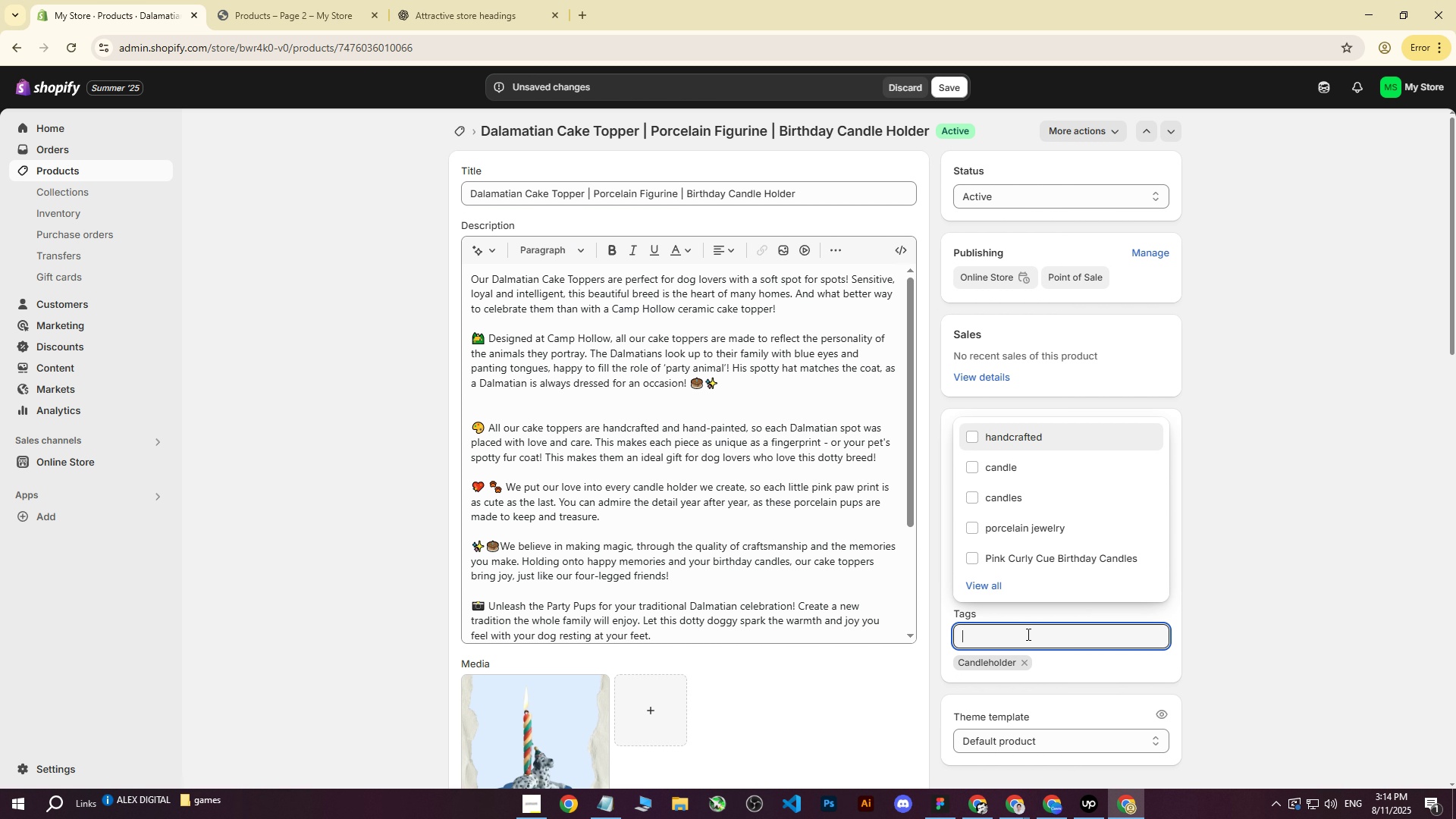 
key(Control+V)
 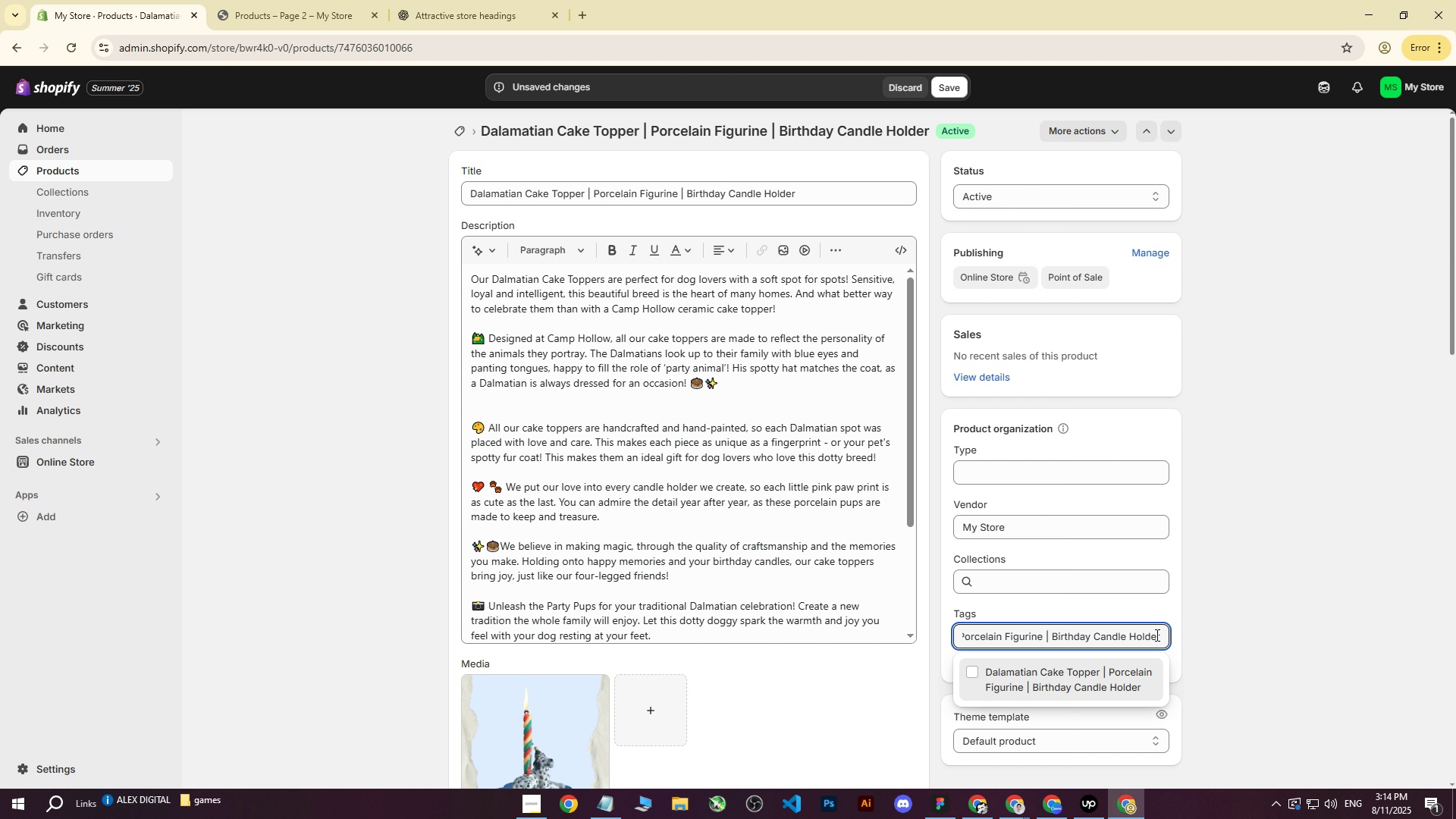 
key(ArrowRight)
 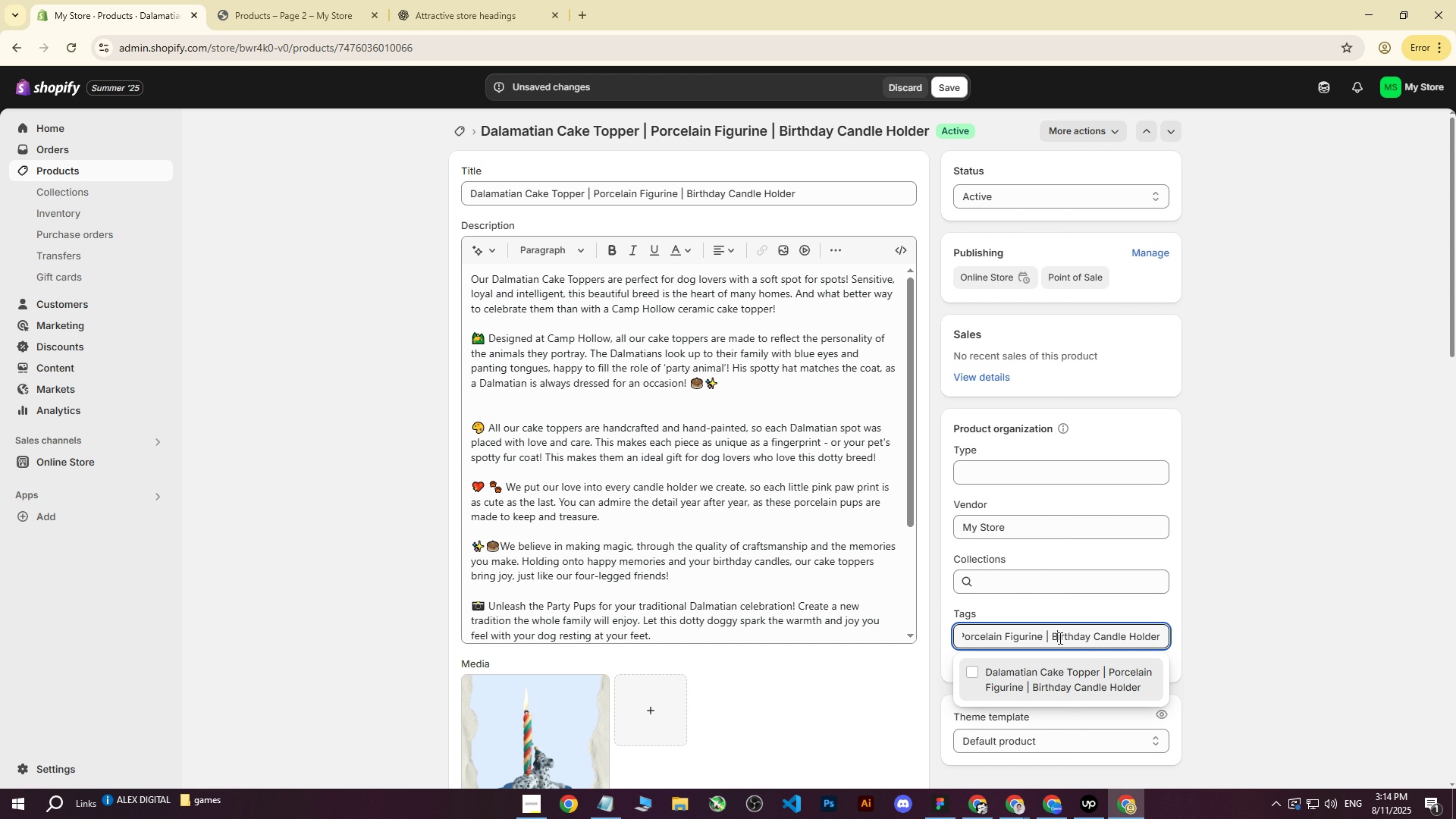 
double_click([1055, 638])
 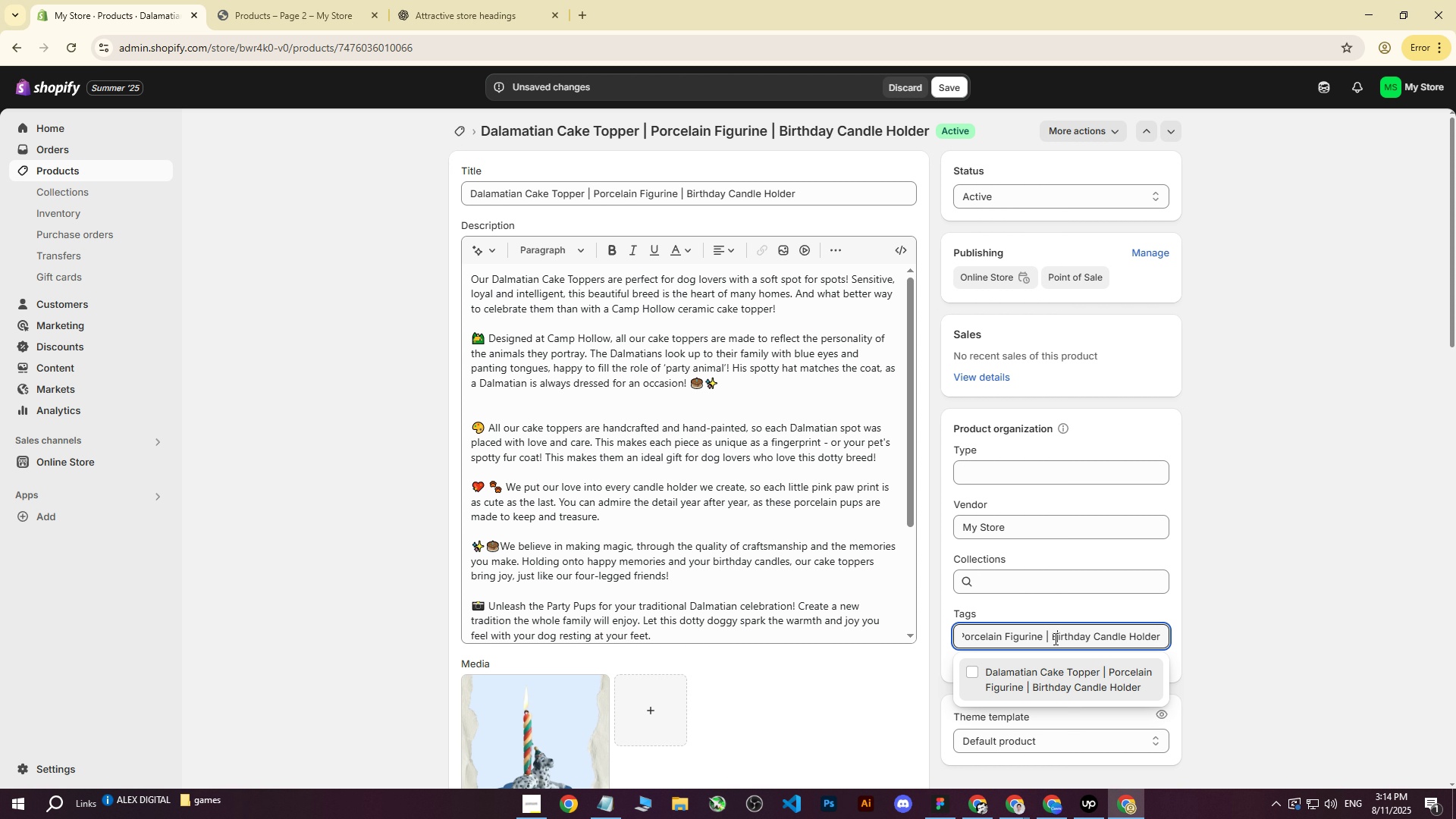 
double_click([1054, 639])
 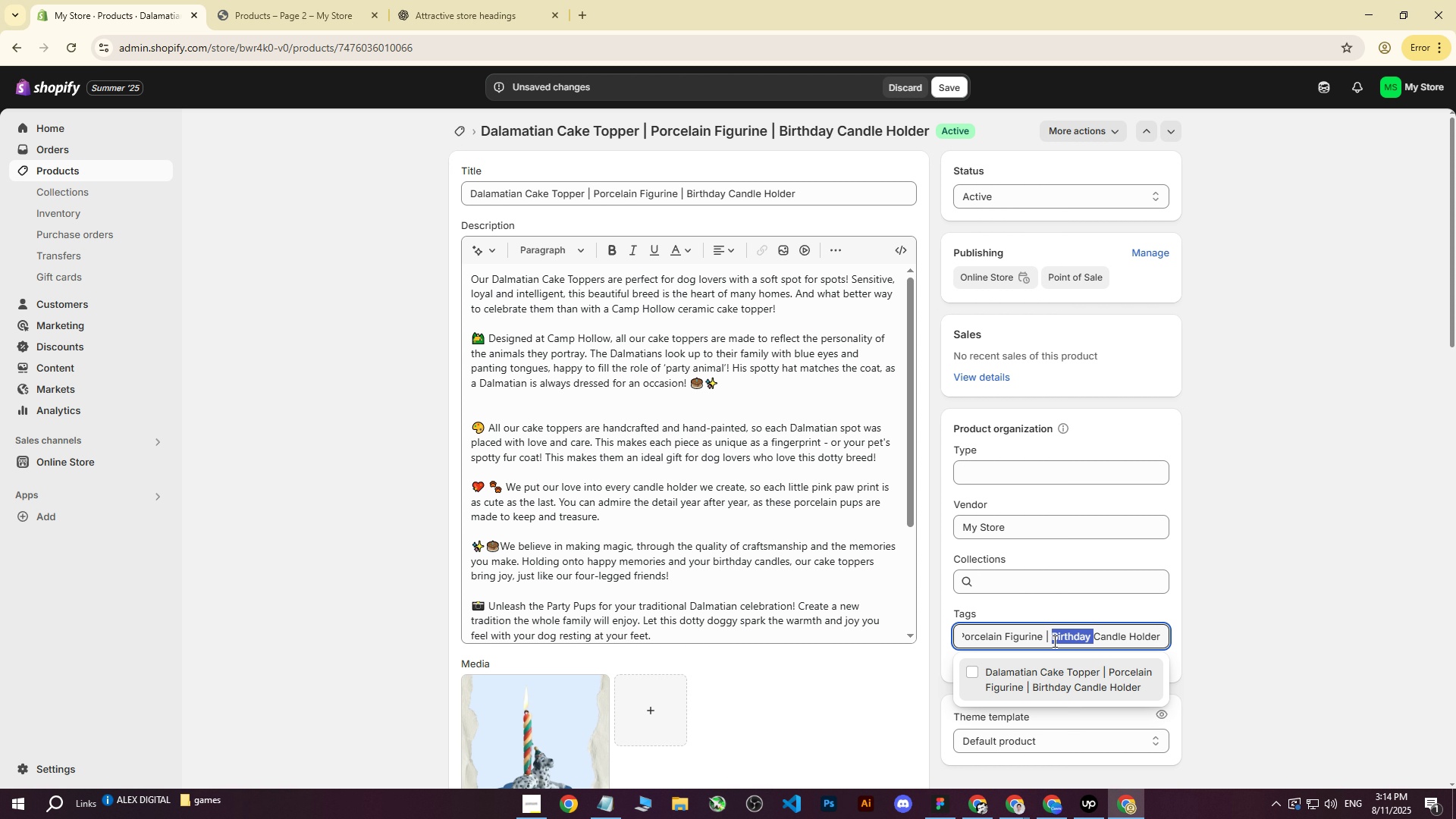 
triple_click([1053, 641])
 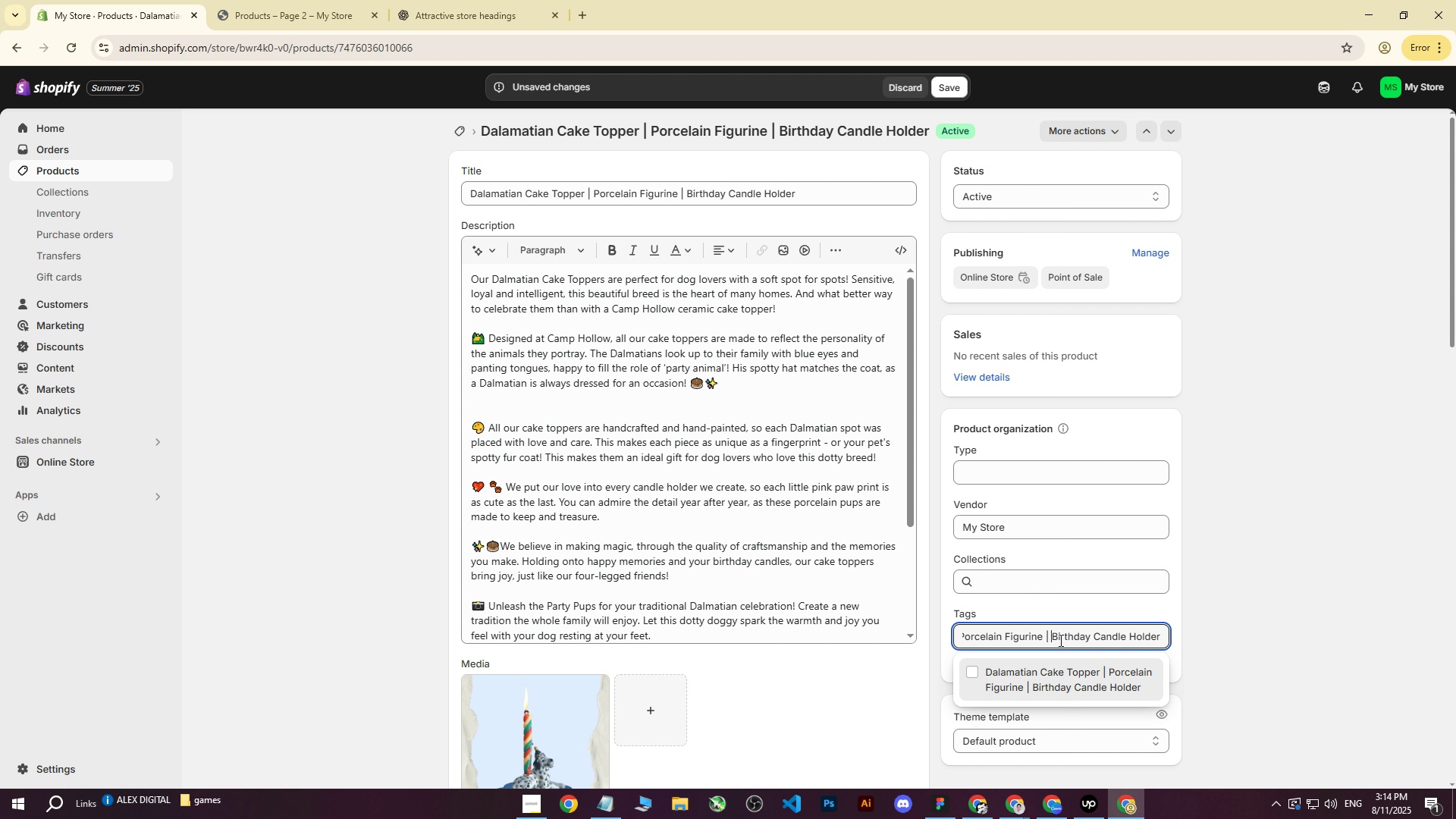 
key(Backspace)
 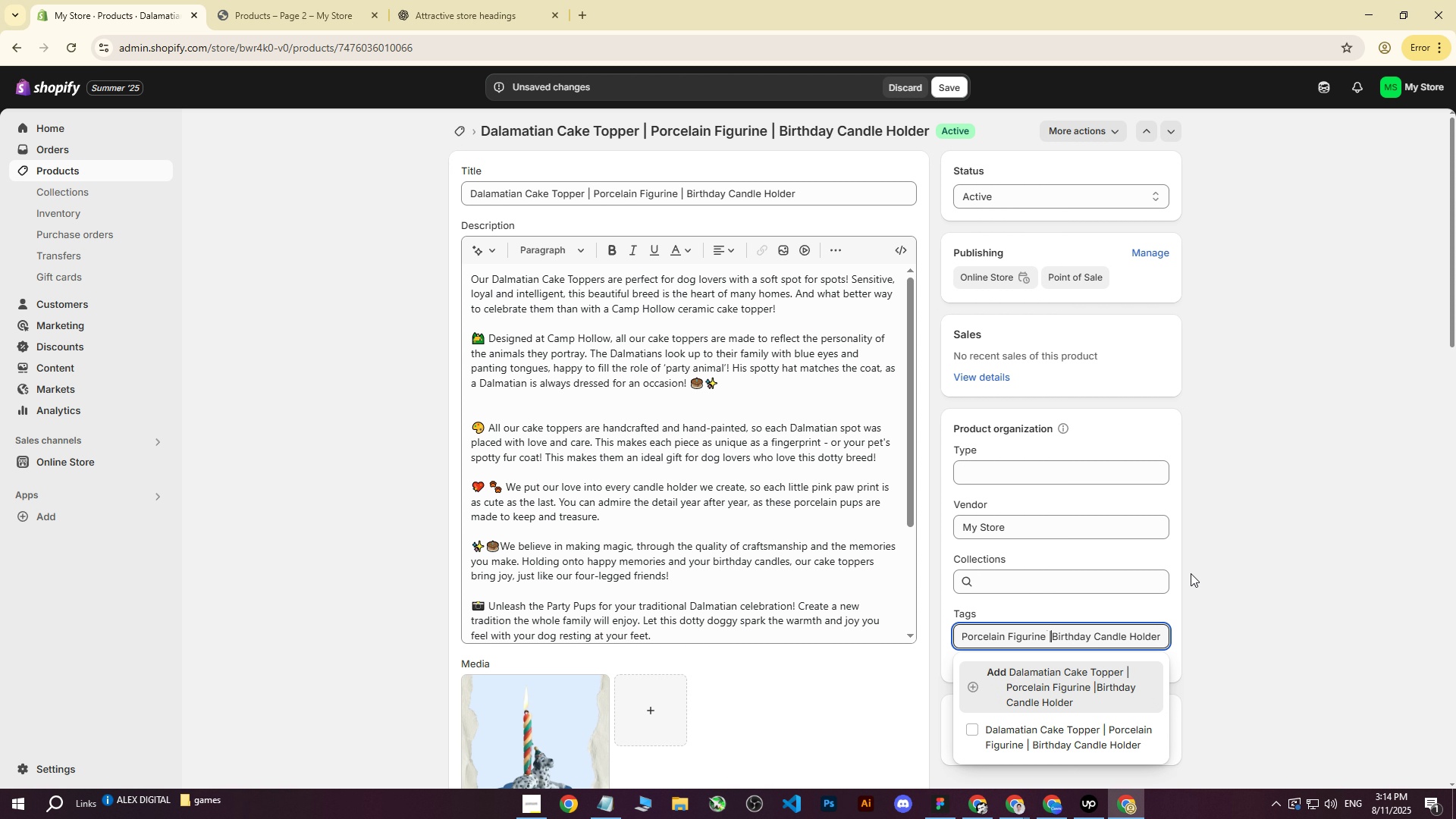 
key(Backspace)
 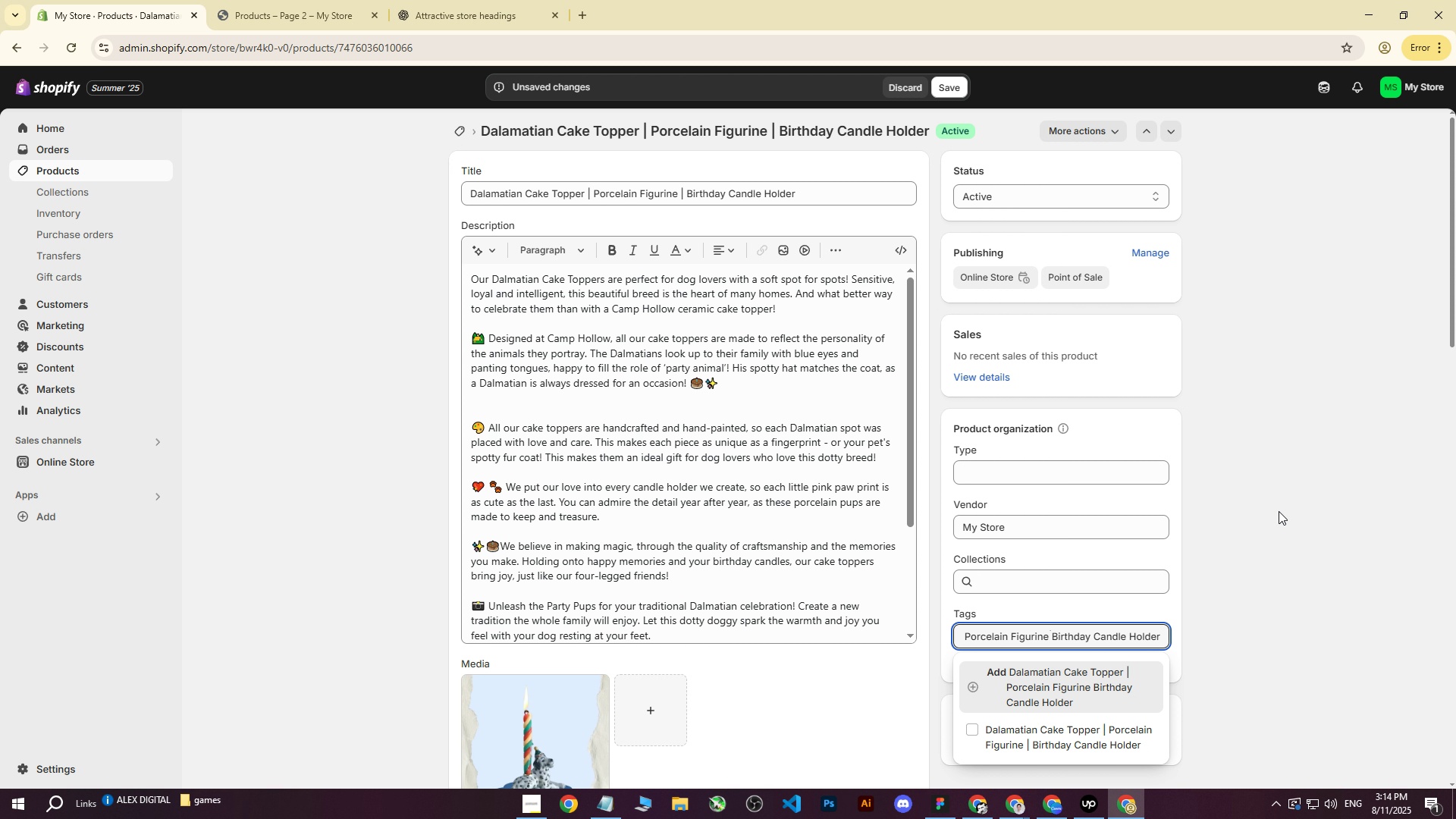 
key(Backspace)
 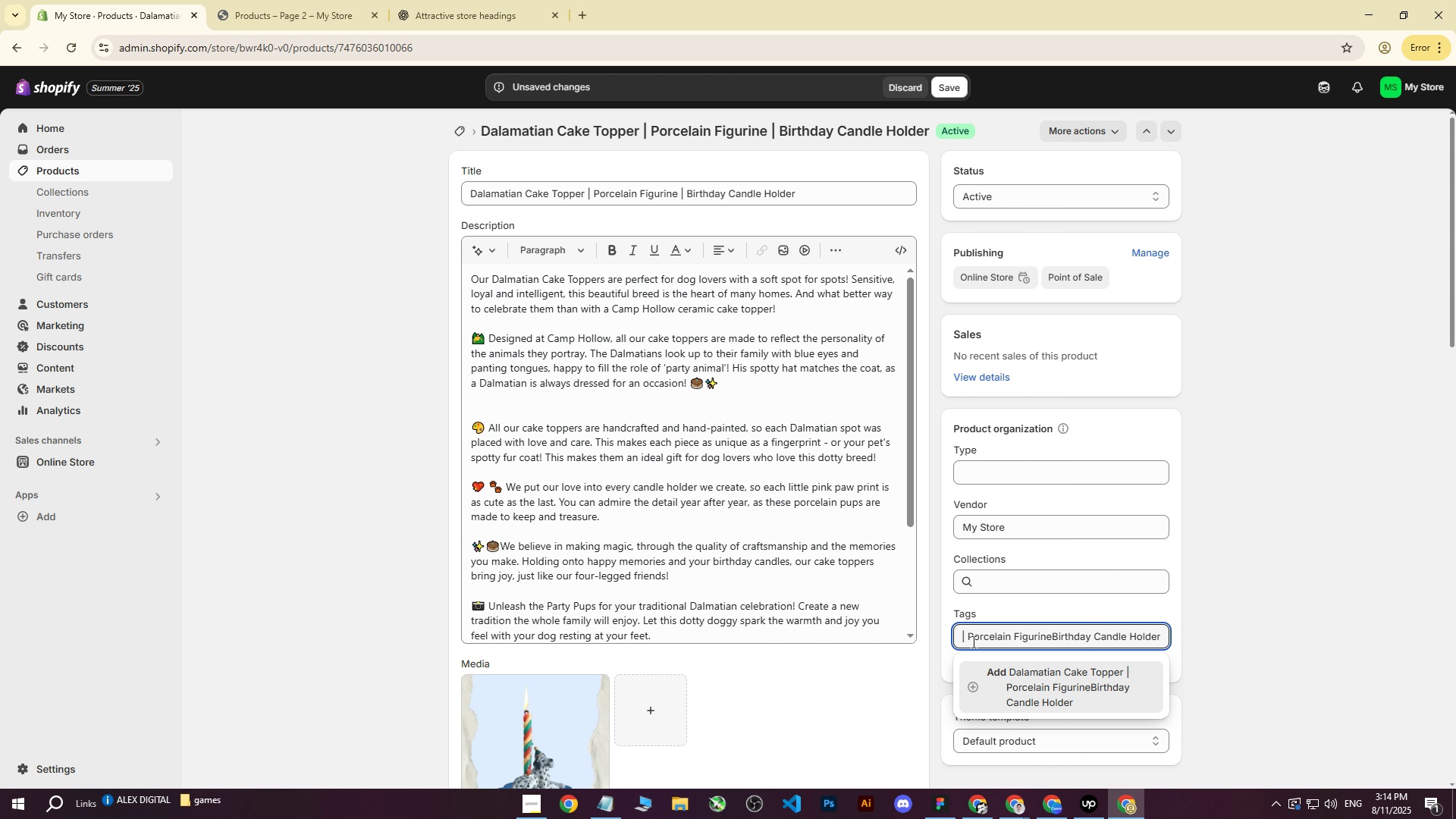 
left_click([971, 639])
 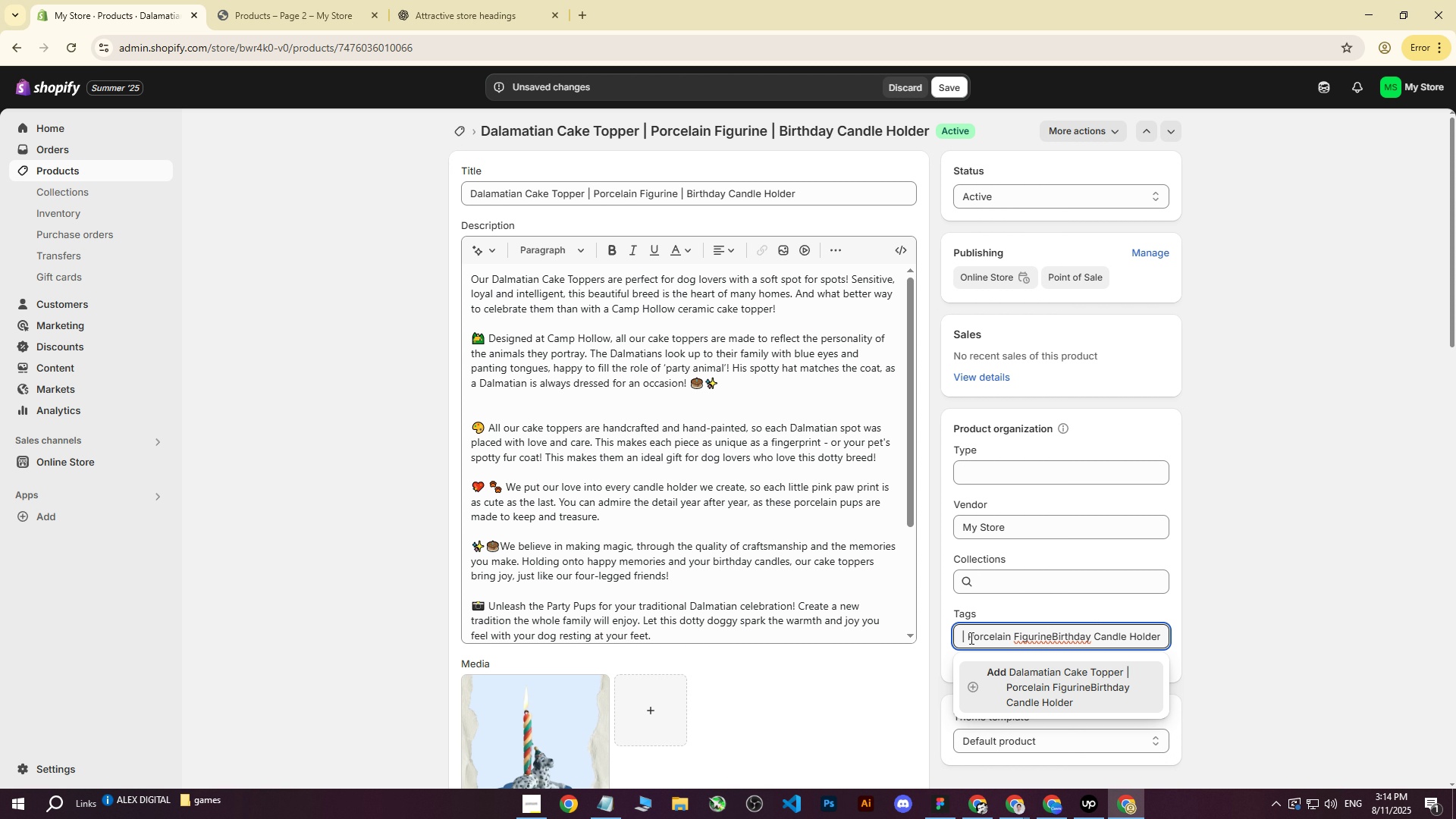 
left_click([970, 638])
 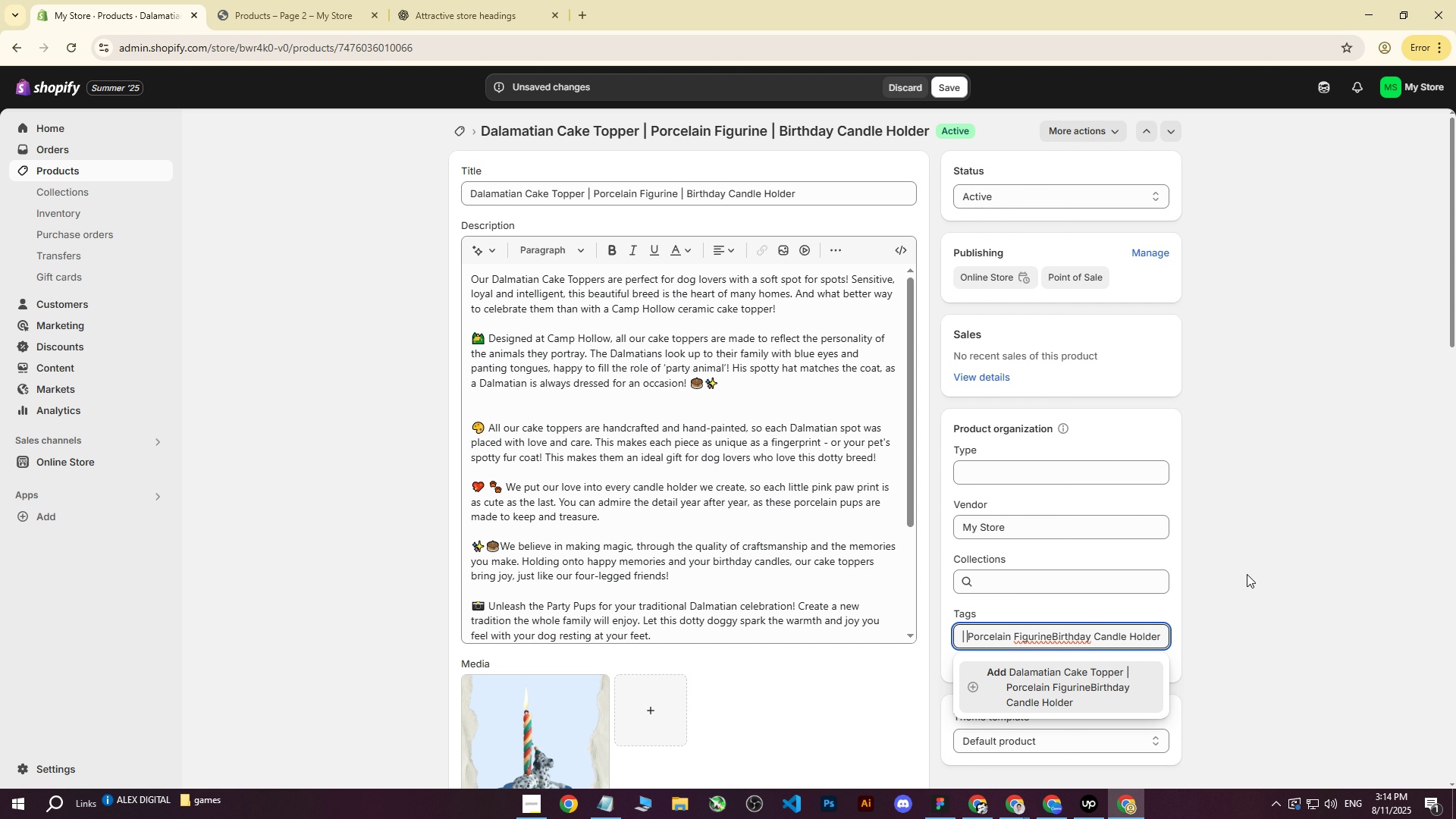 
key(Backspace)
 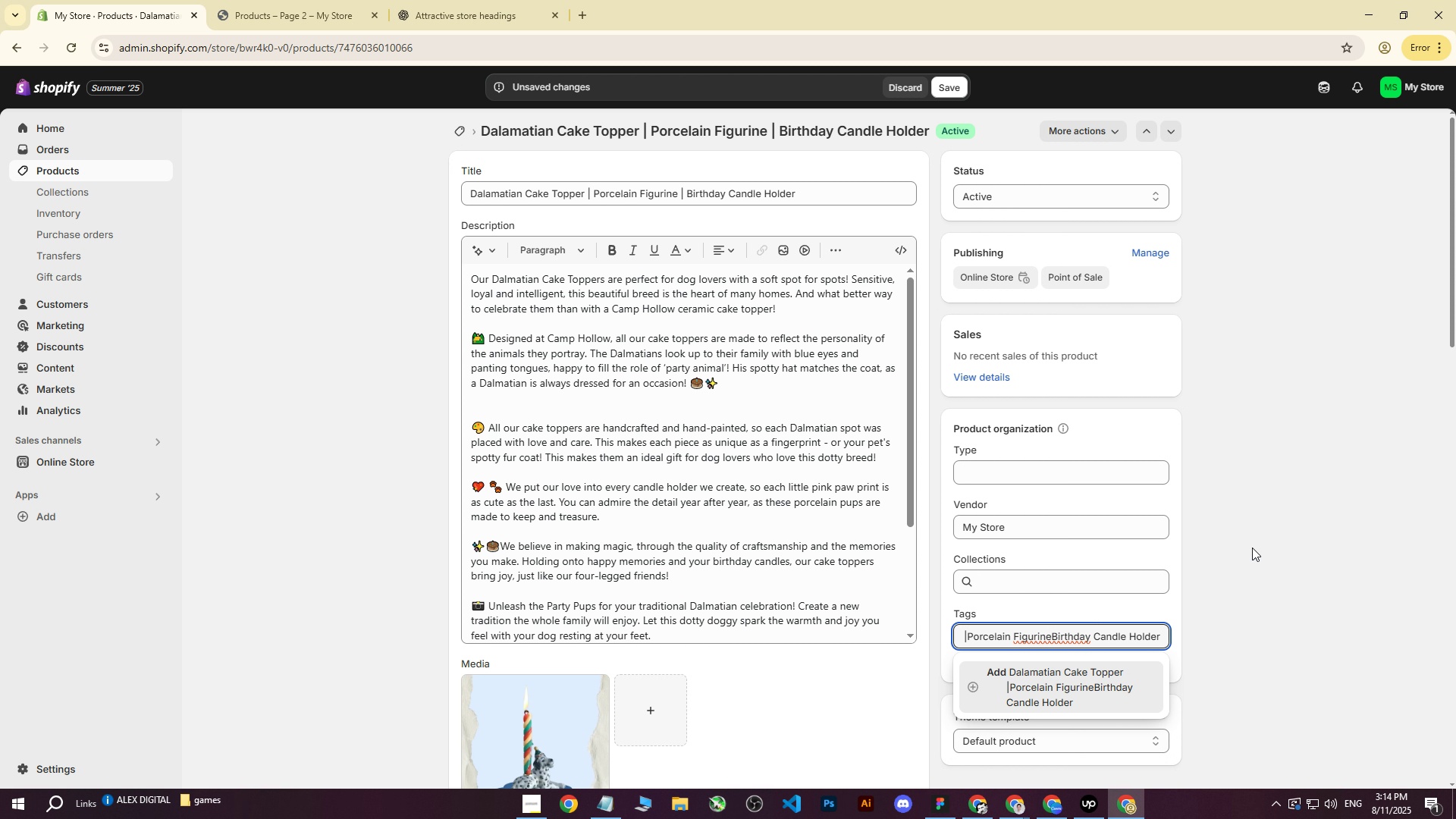 
key(Backspace)
 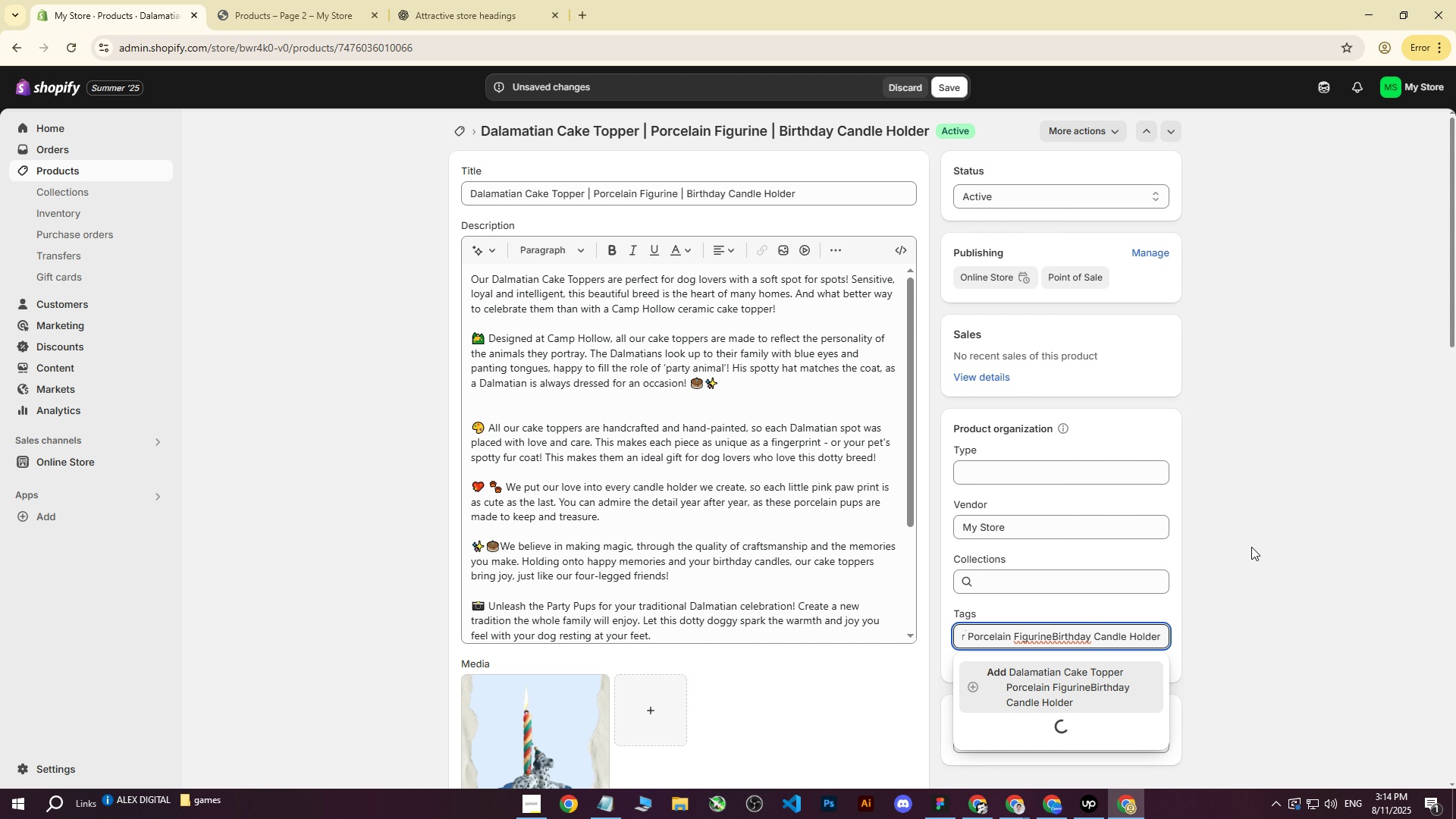 
key(Backspace)
 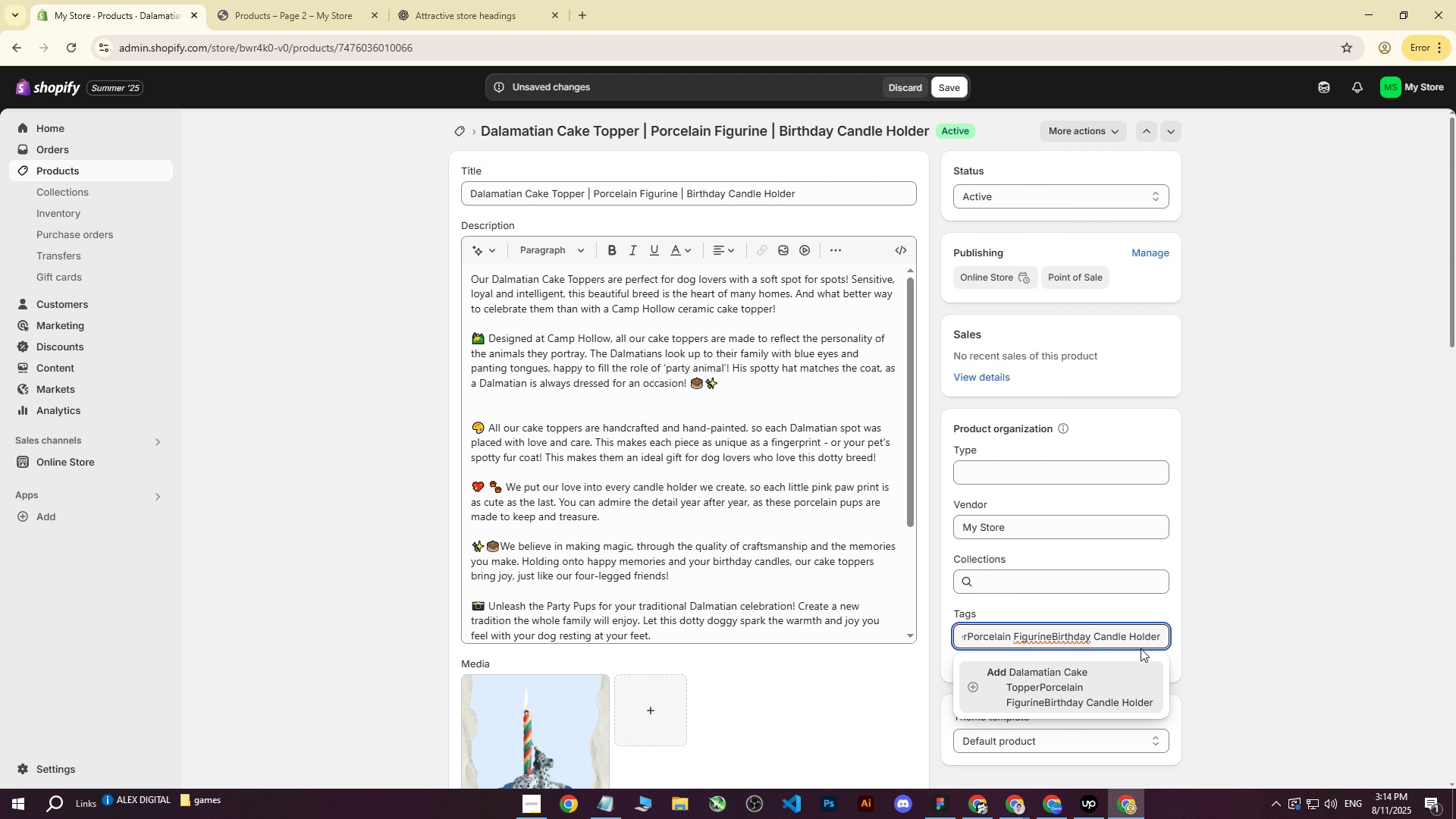 
left_click([1079, 677])
 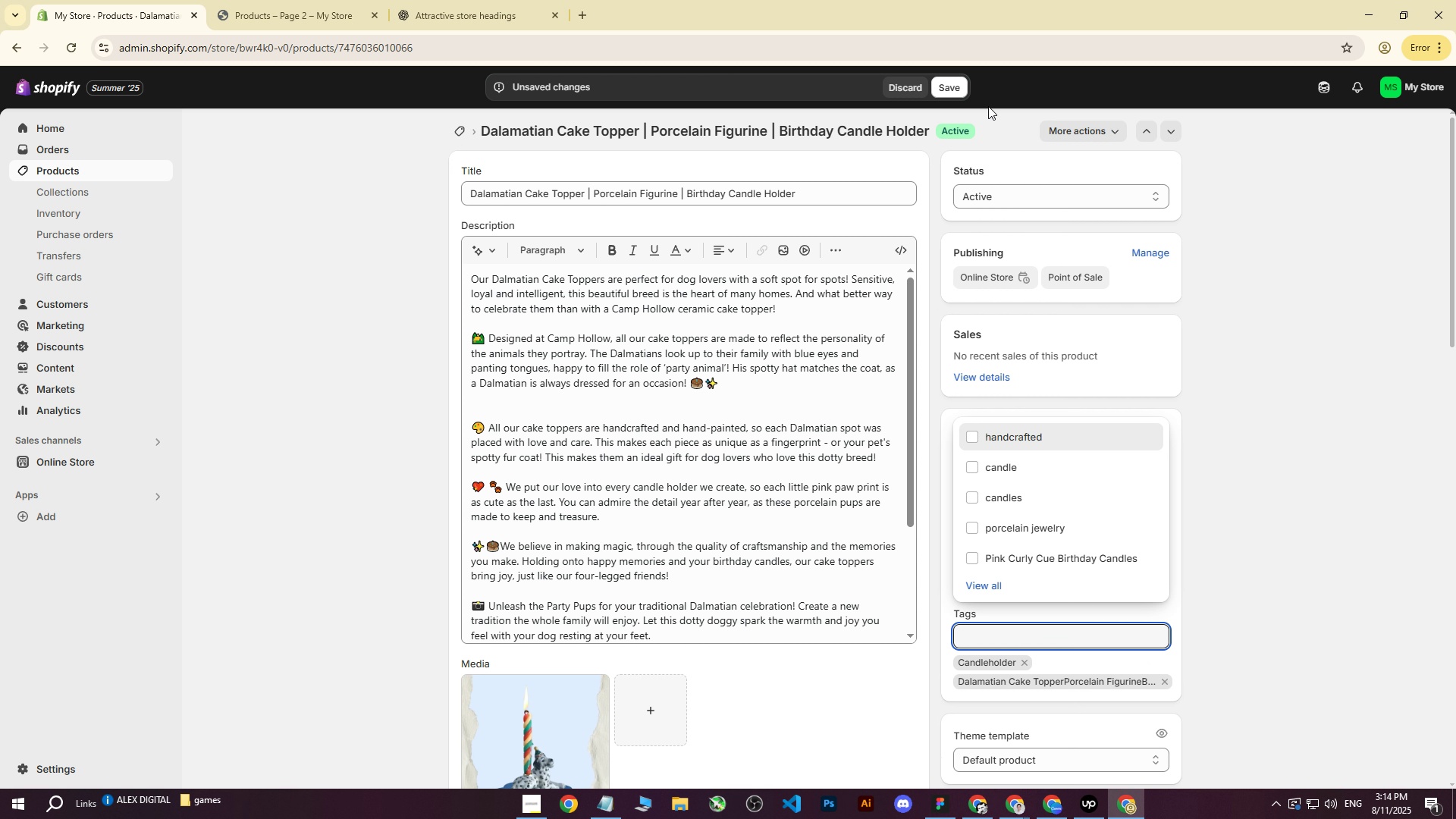 
left_click([954, 87])
 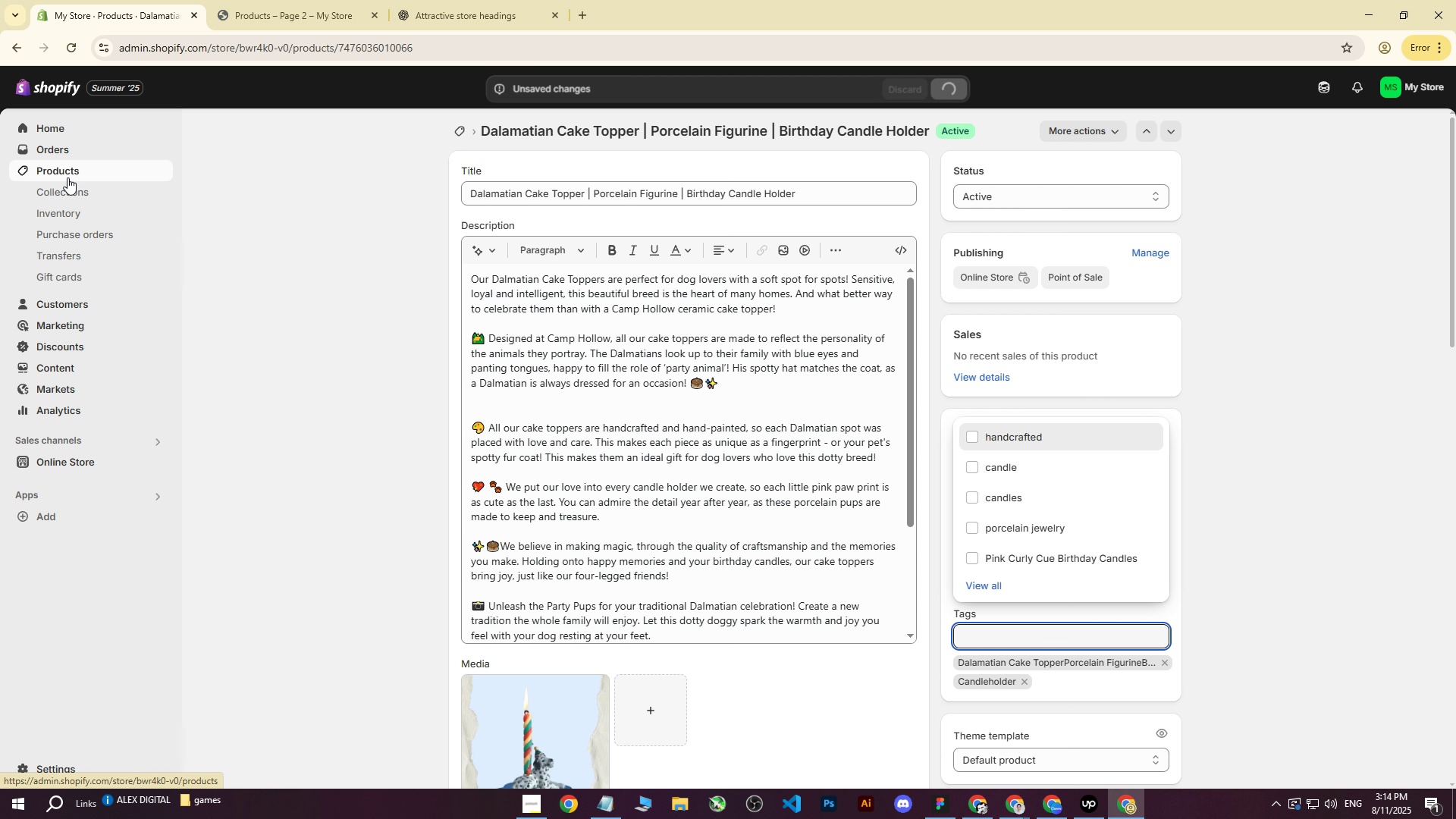 
left_click([67, 177])
 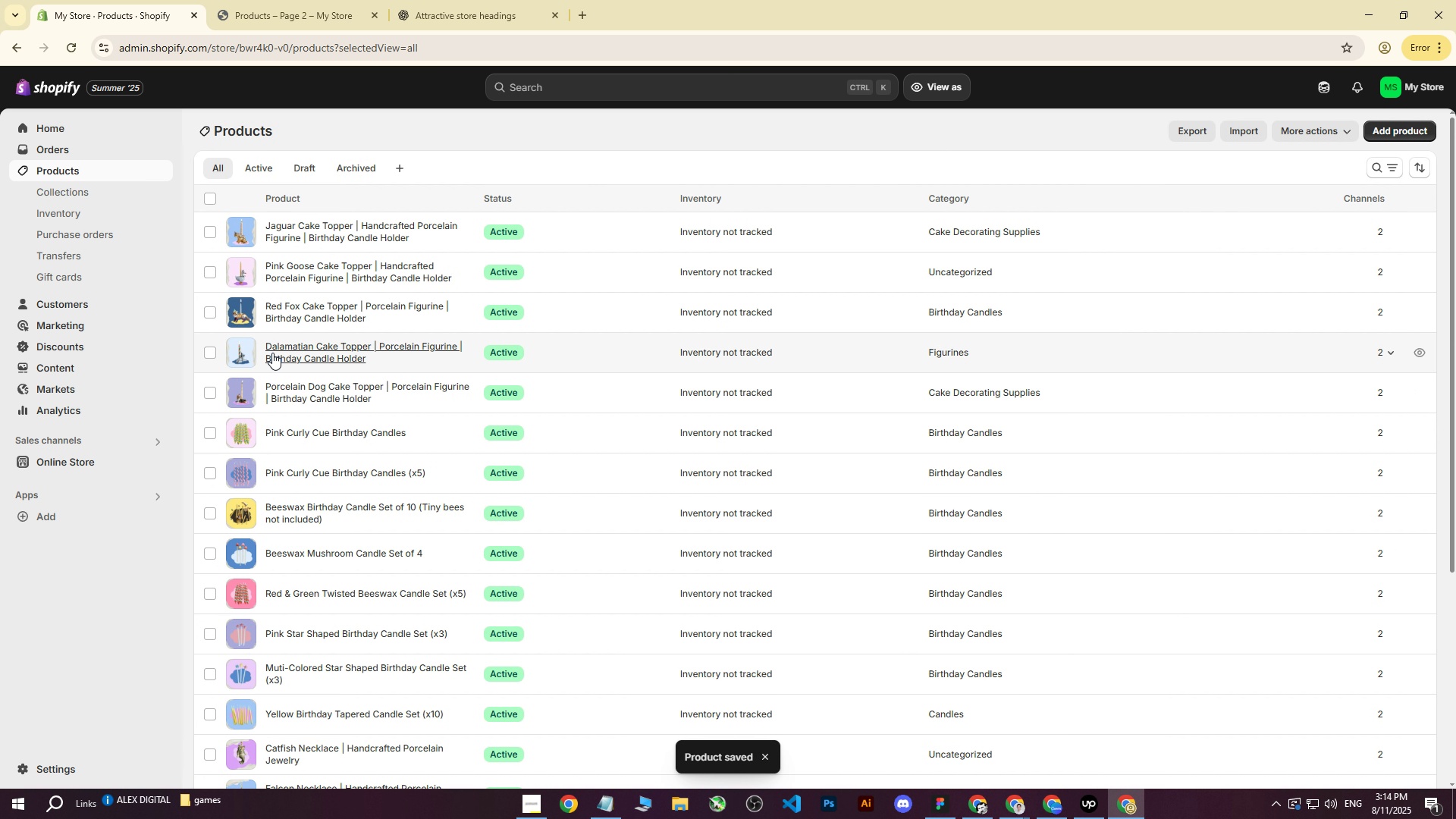 
left_click([287, 312])
 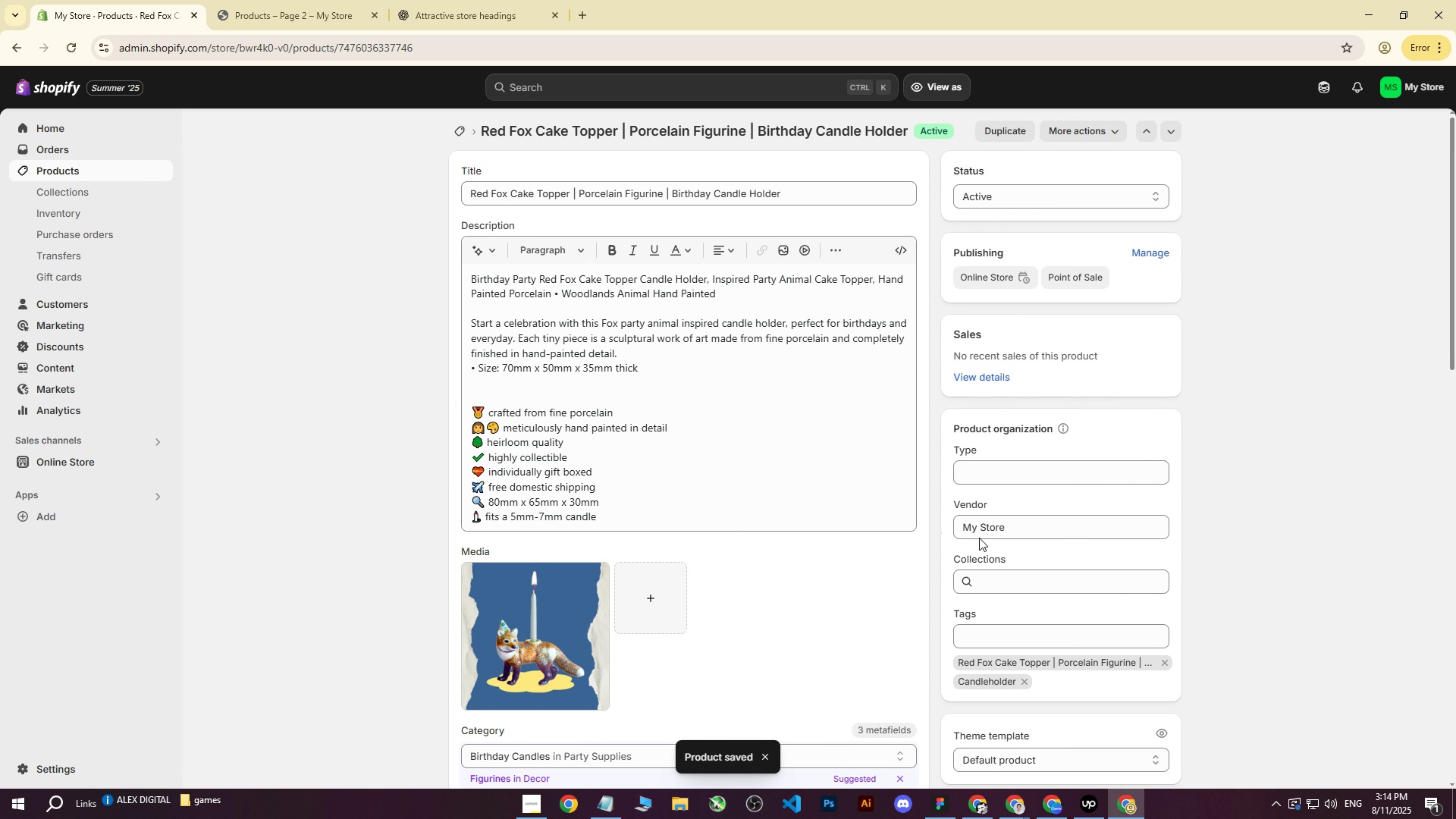 
scroll: coordinate [1099, 569], scroll_direction: down, amount: 2.0
 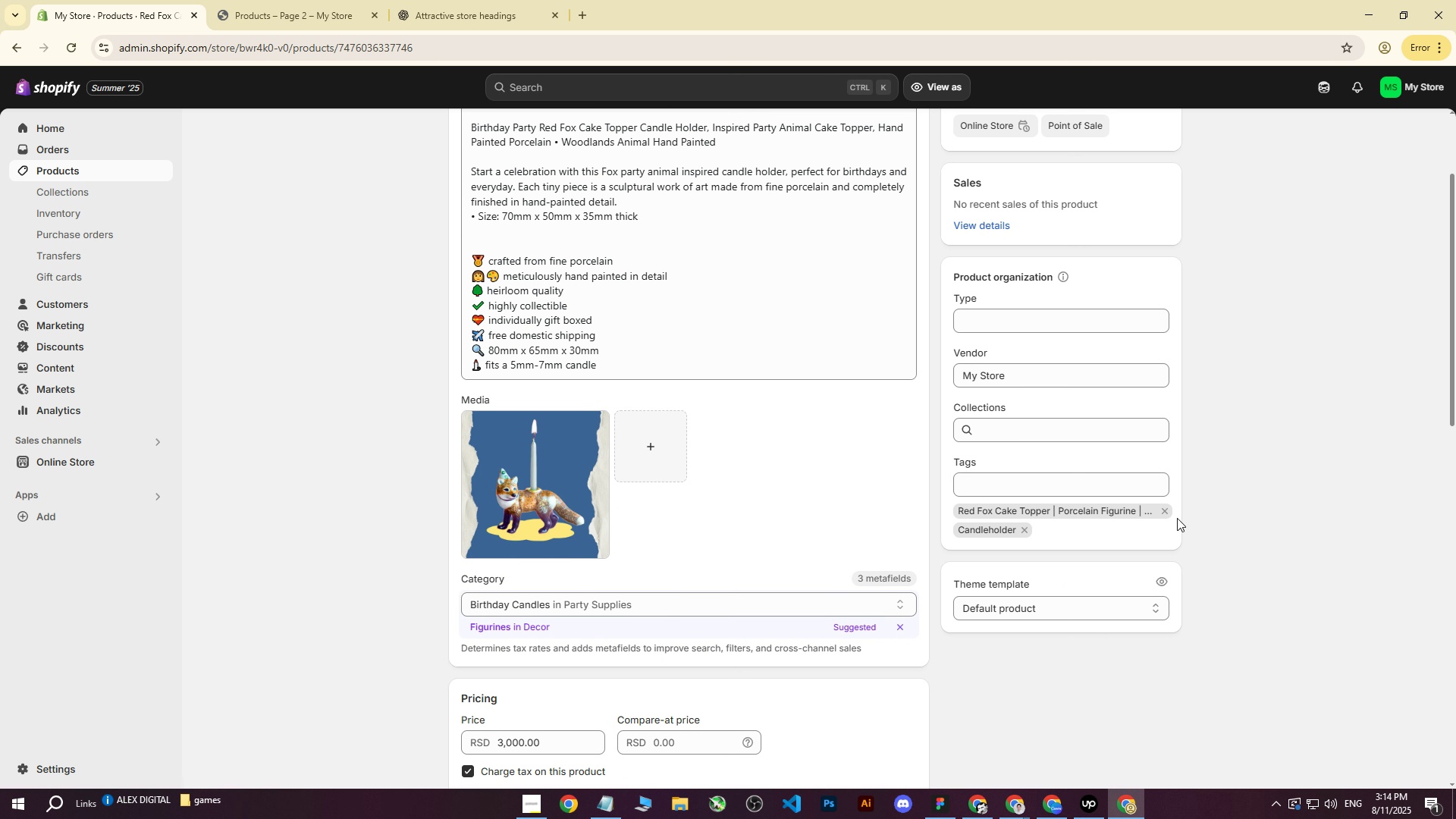 
left_click([1167, 513])
 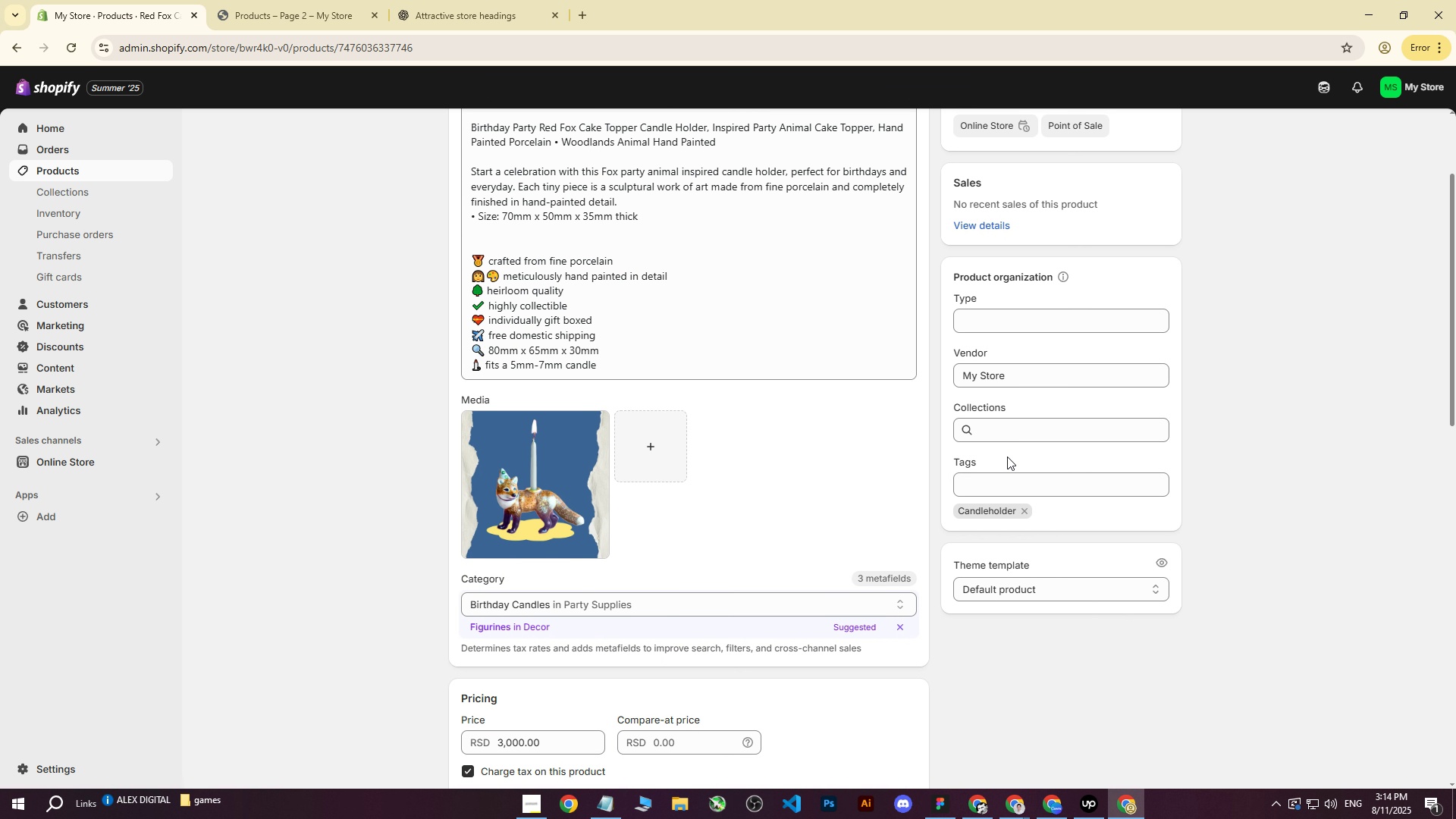 
scroll: coordinate [654, 389], scroll_direction: up, amount: 6.0
 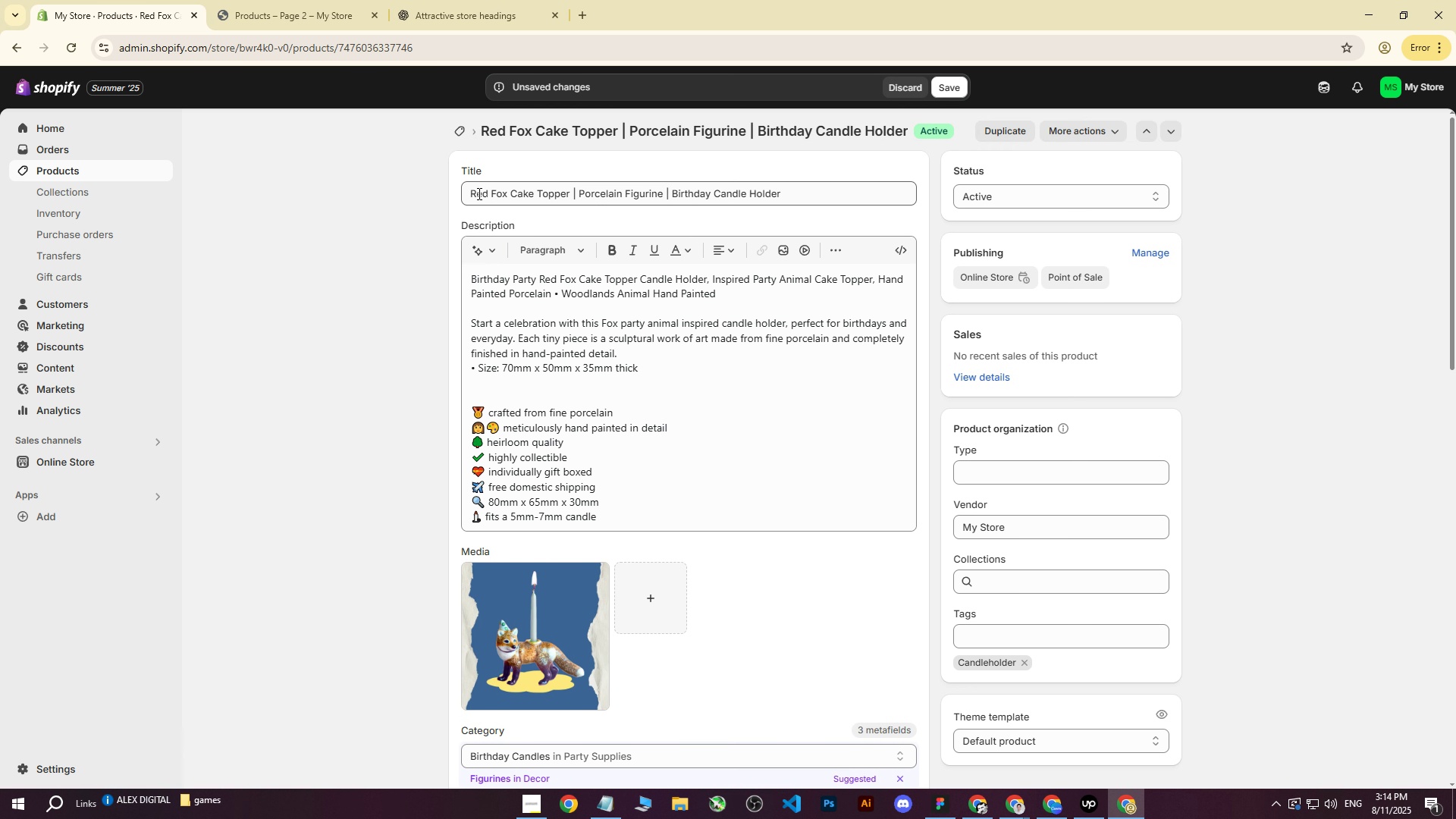 
left_click_drag(start_coordinate=[469, 193], to_coordinate=[974, 196])
 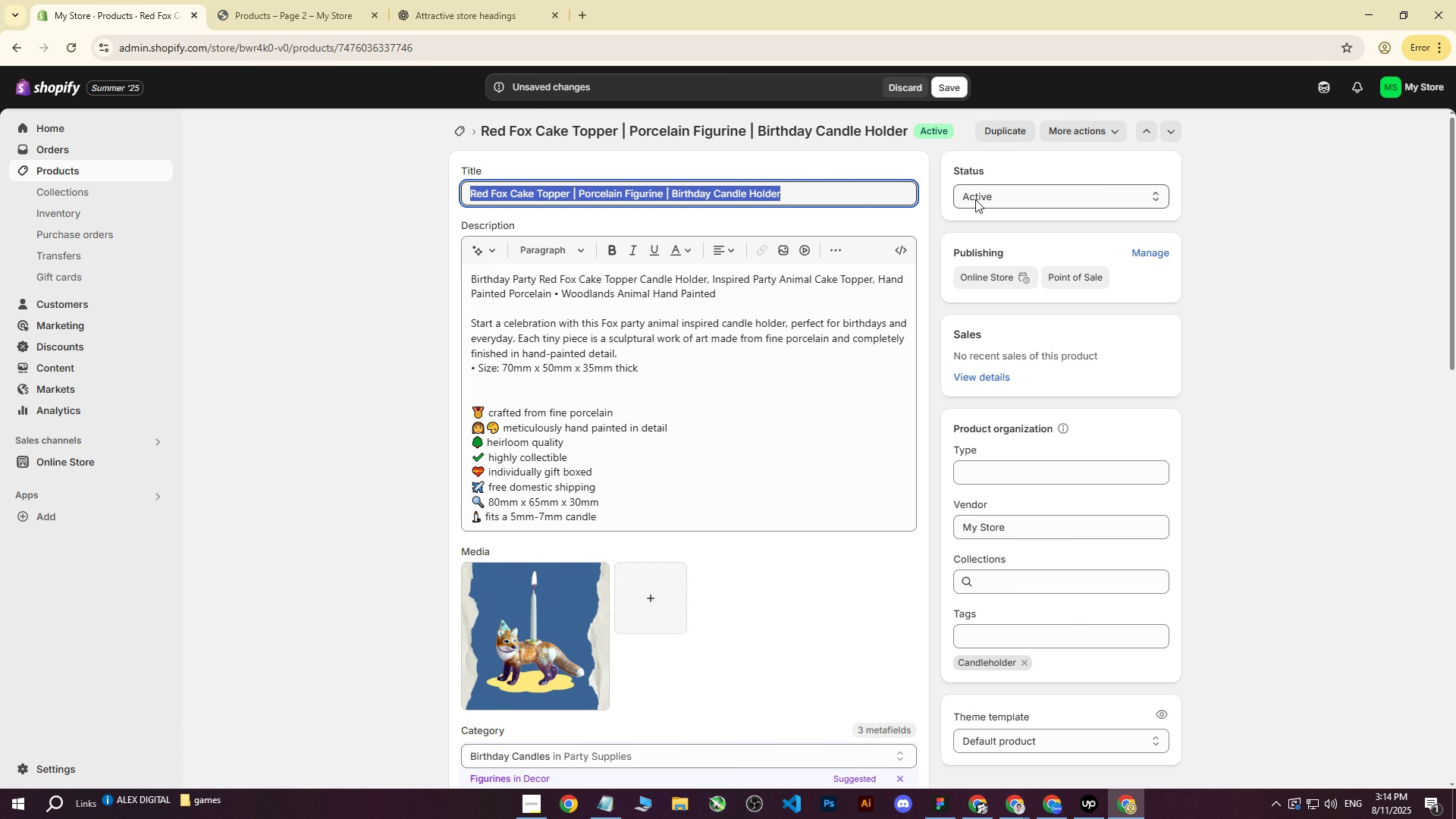 
key(Control+ControlLeft)
 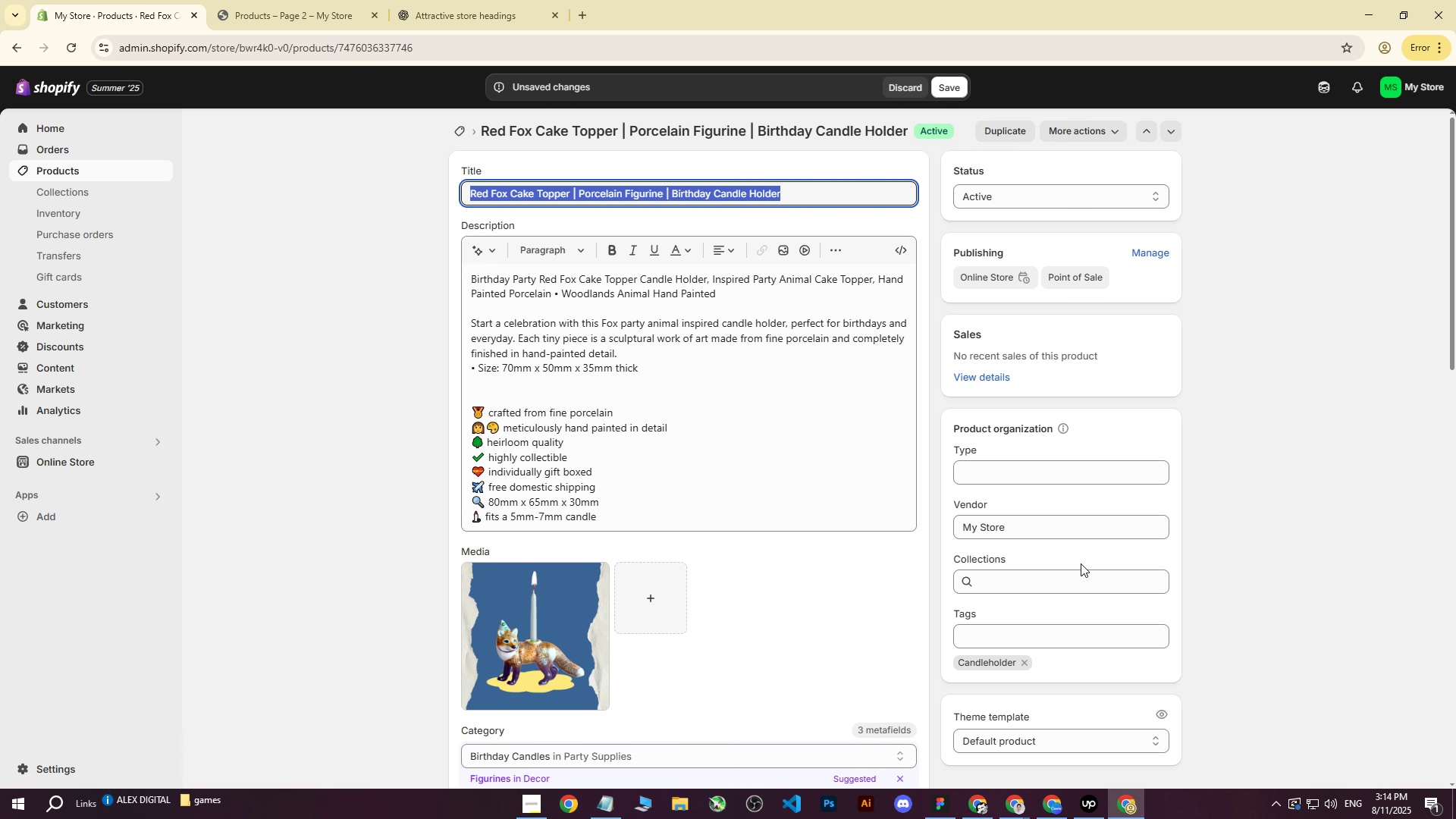 
key(Control+C)
 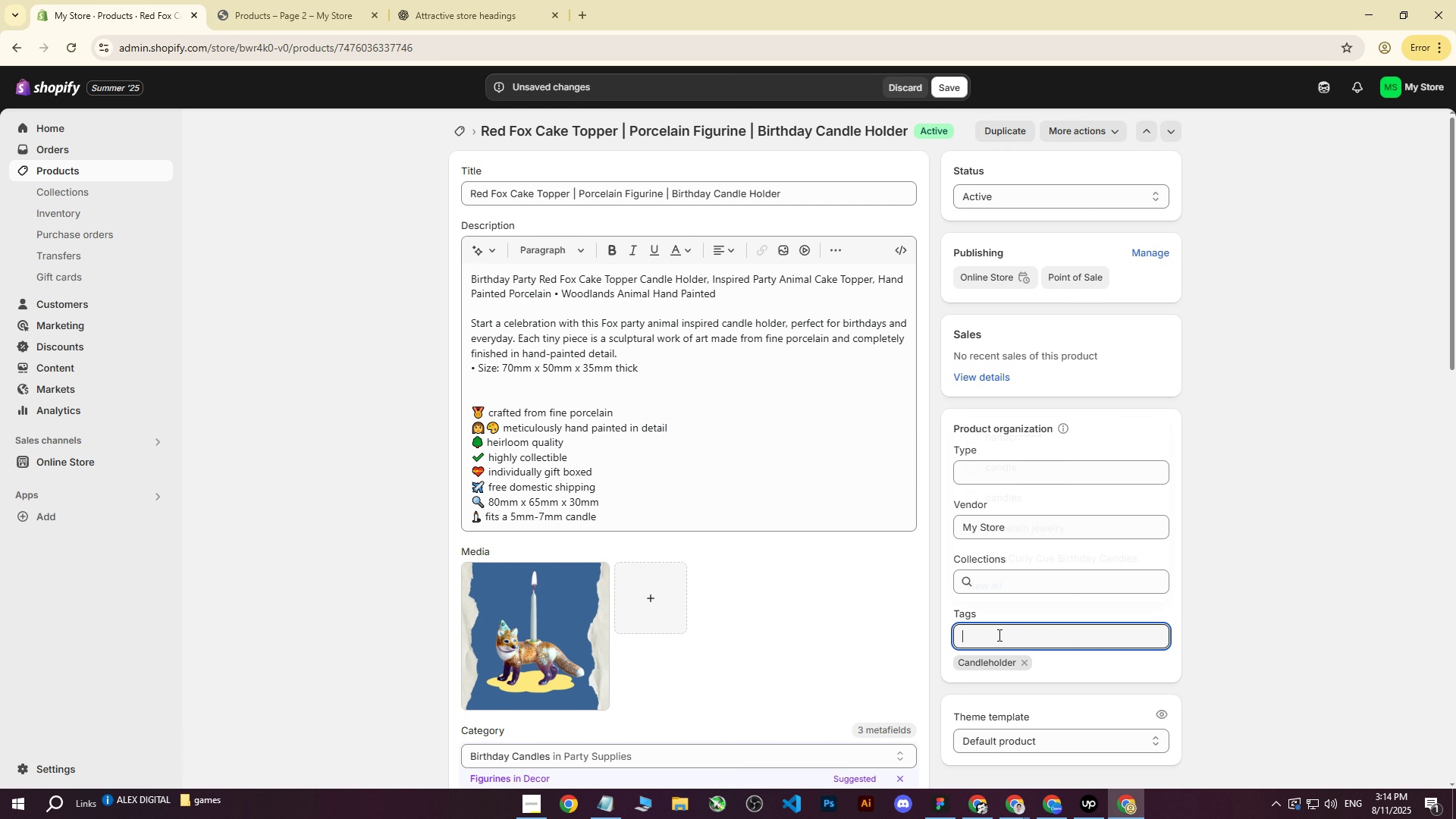 
left_click([998, 635])
 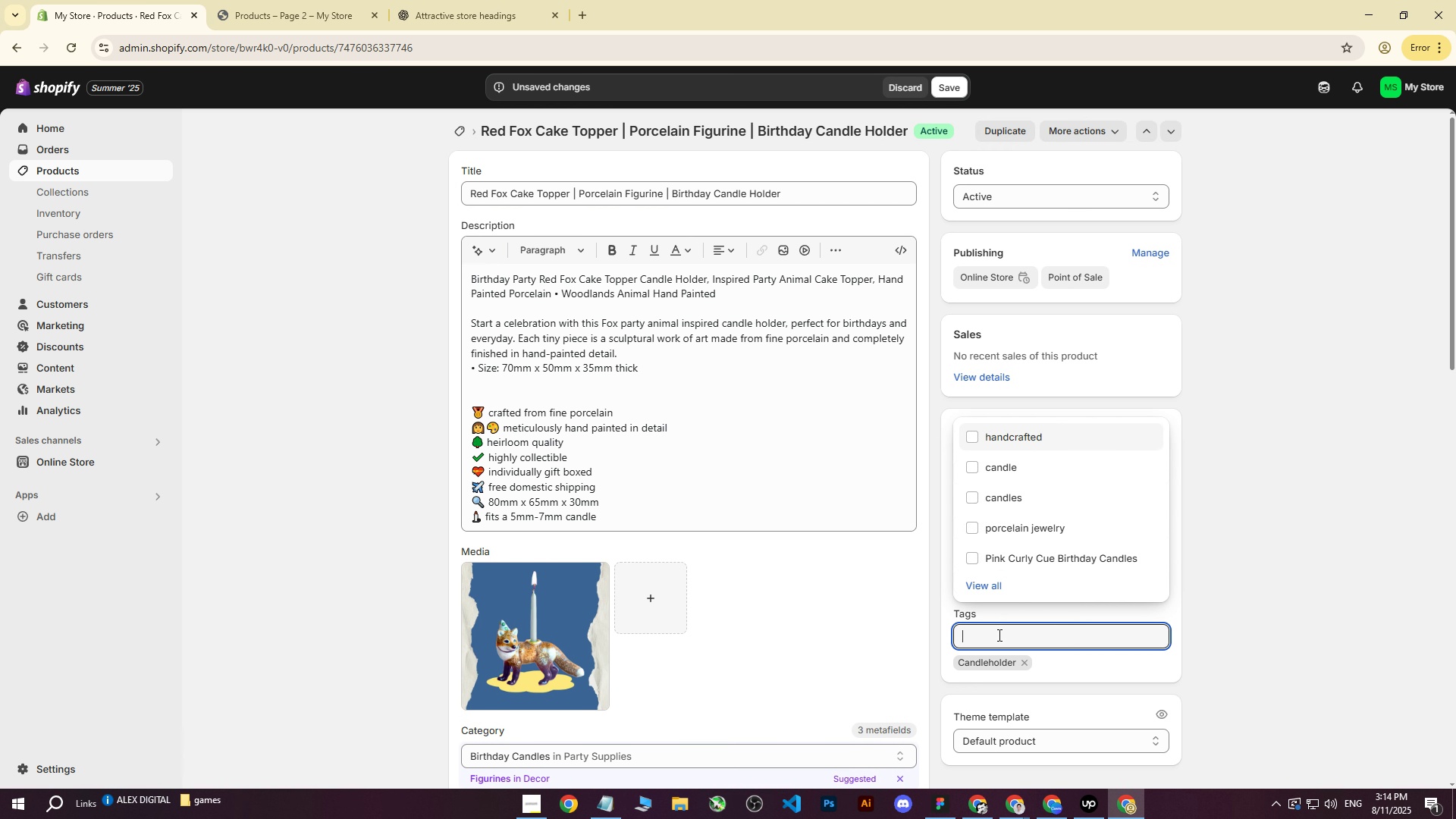 
key(Control+ControlLeft)
 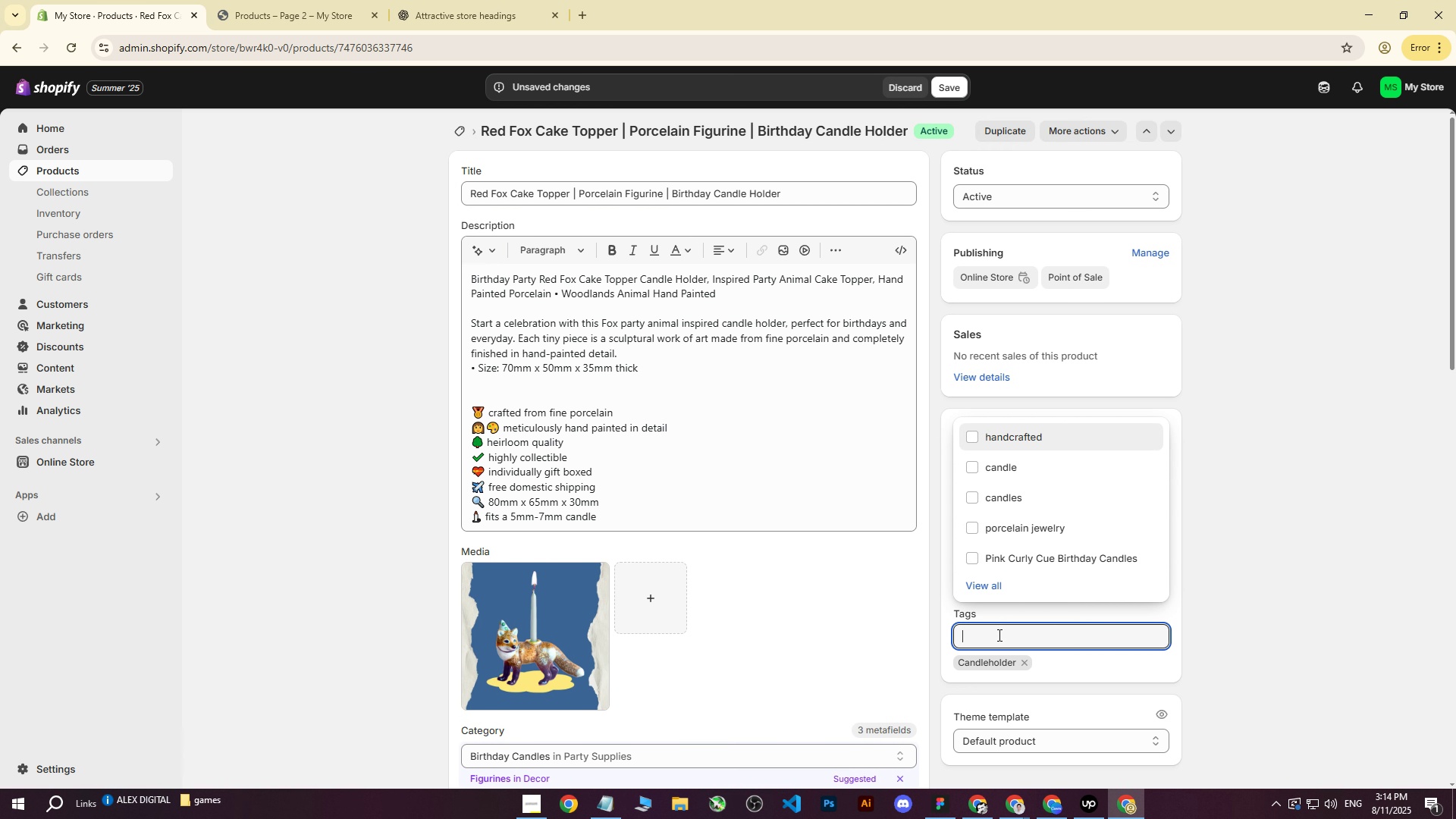 
key(Control+V)
 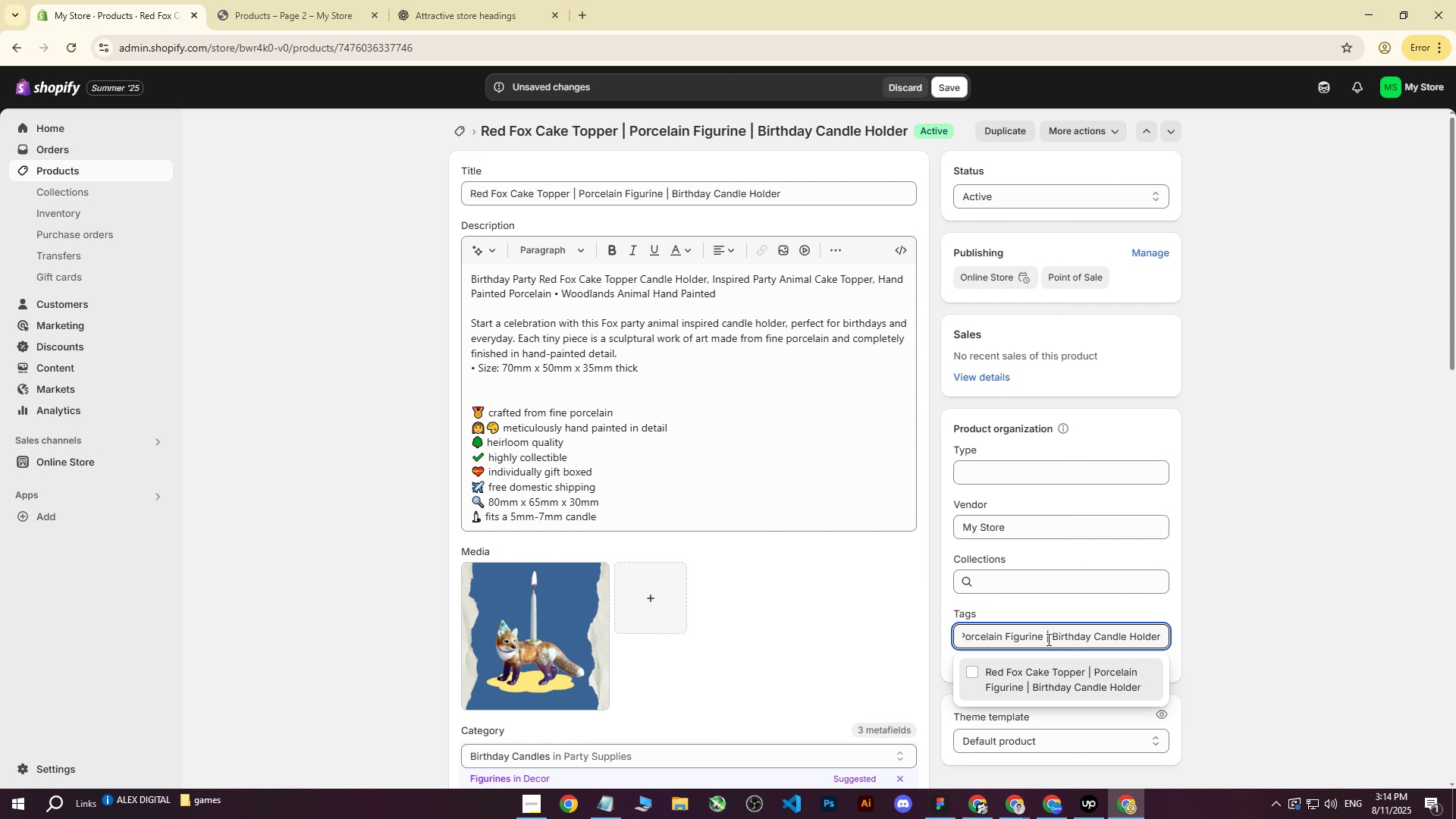 
left_click([1051, 639])
 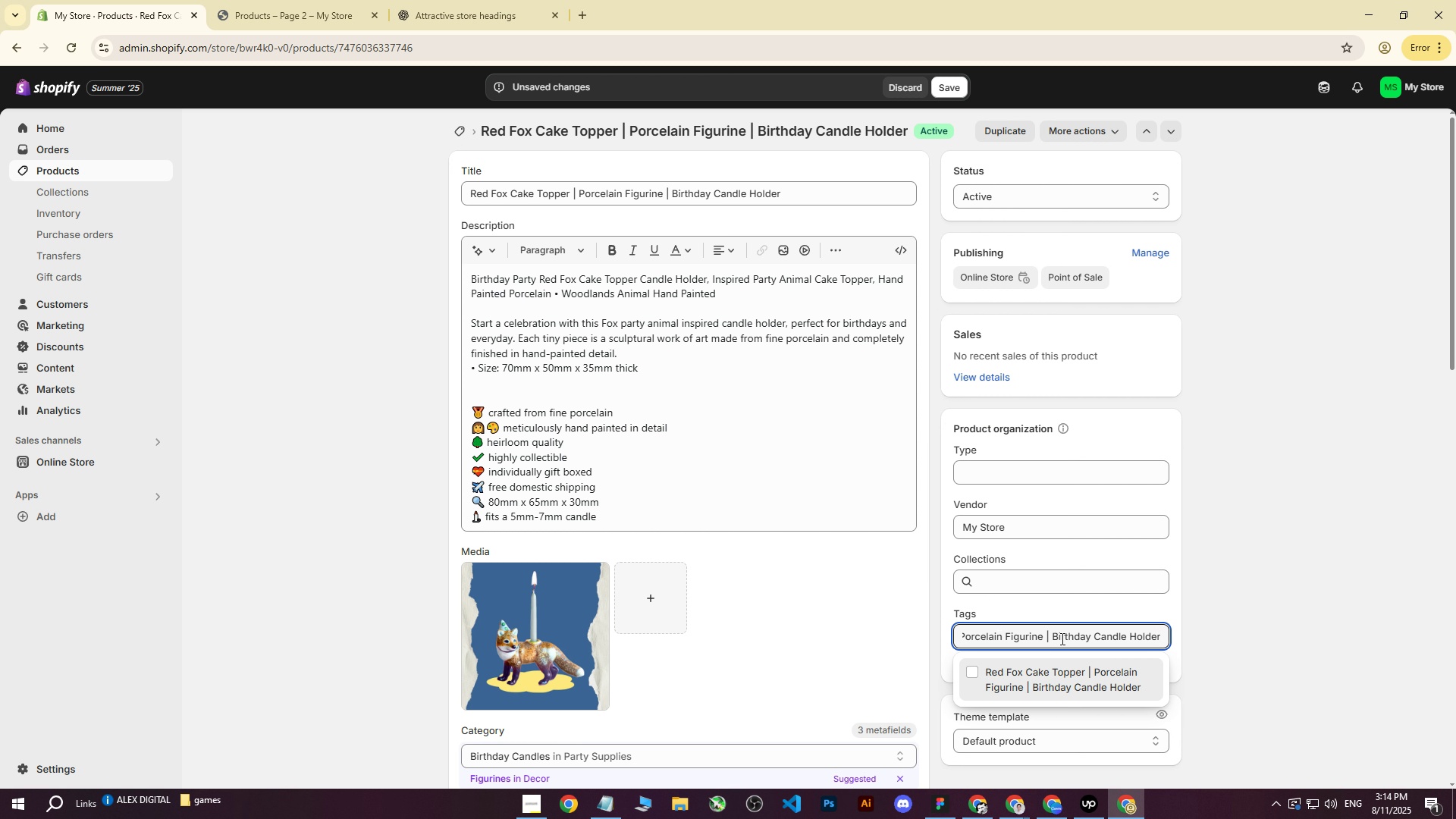 
key(Backspace)
 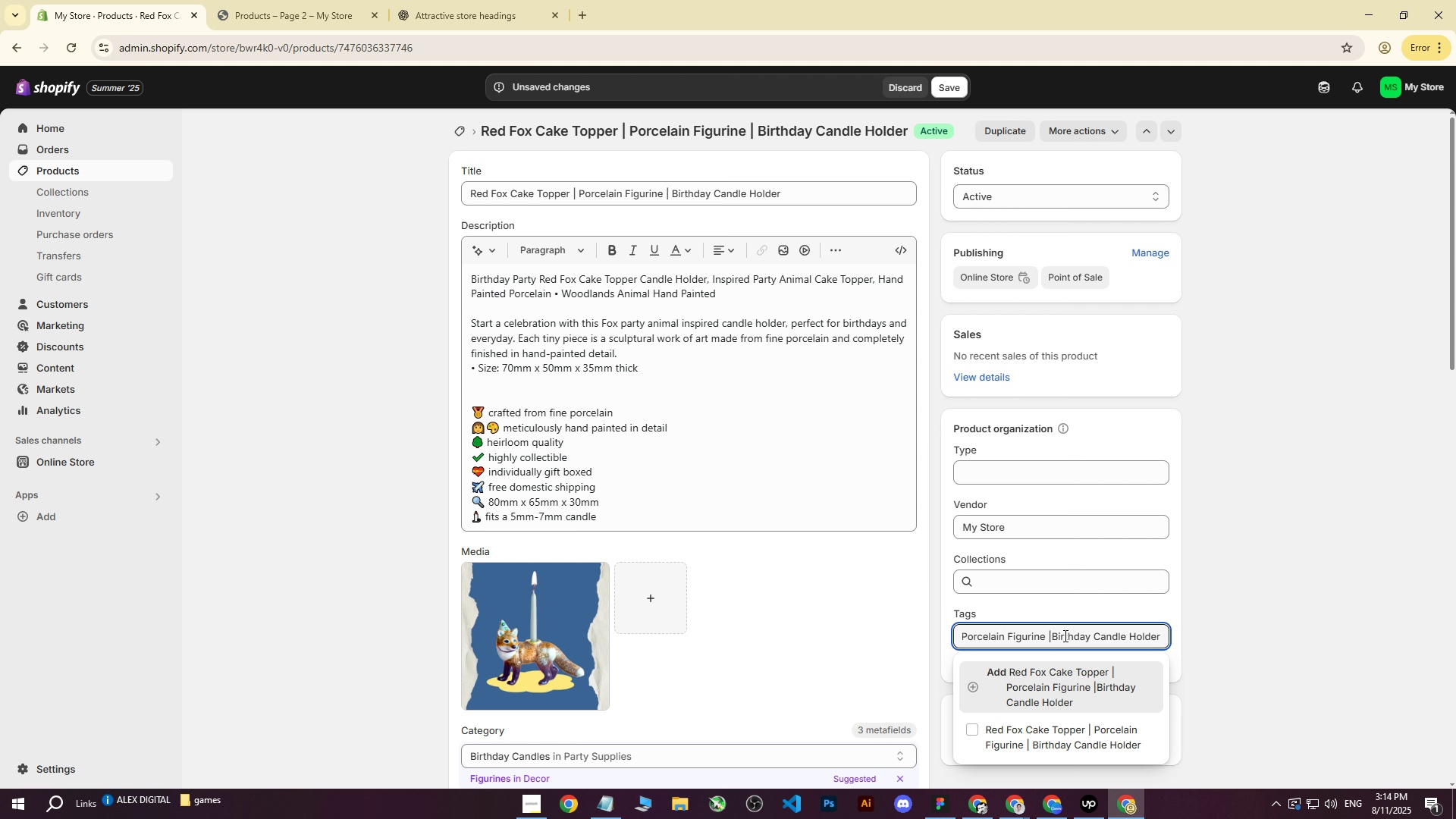 
key(Backspace)
 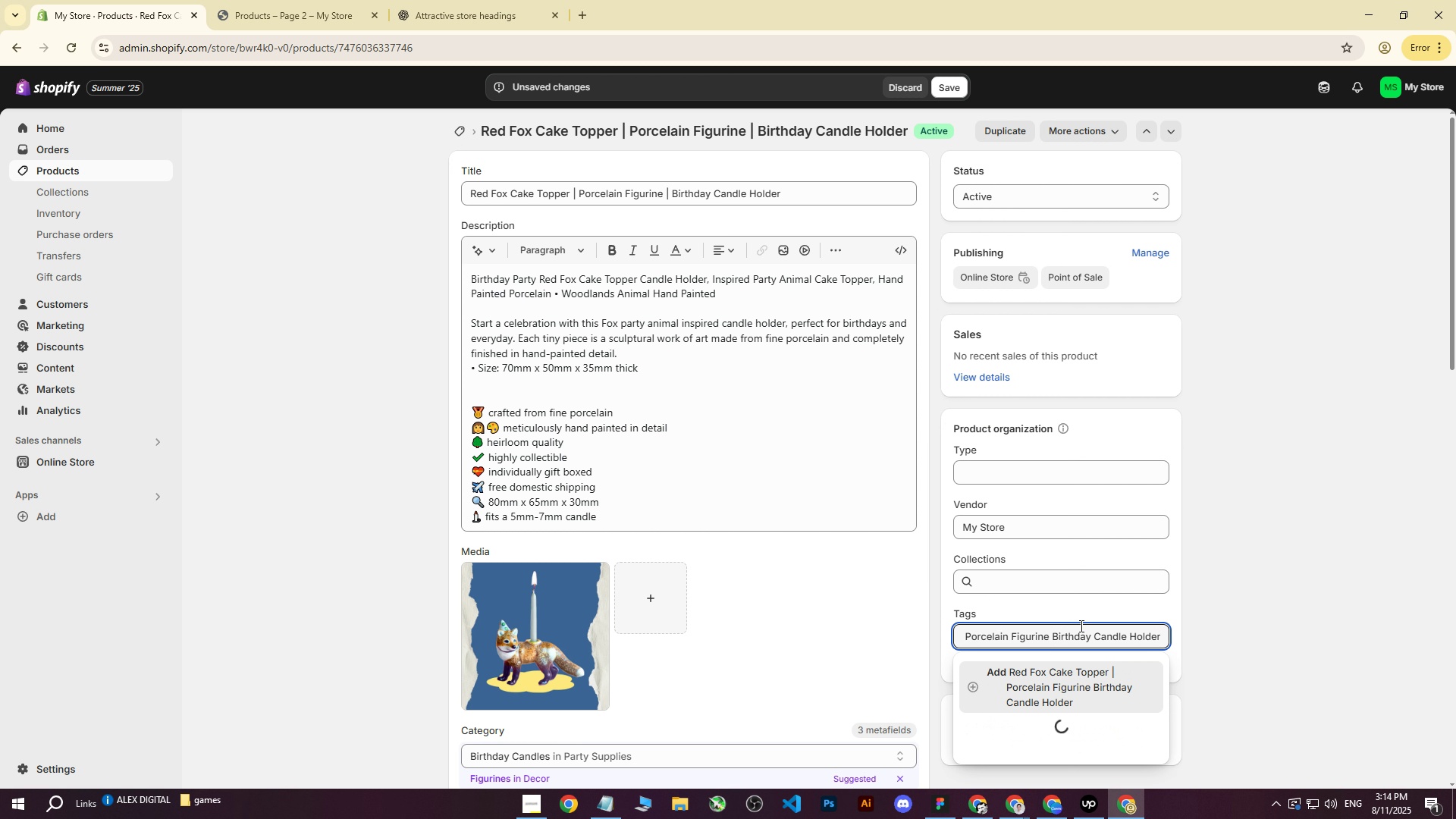 
key(Backspace)
 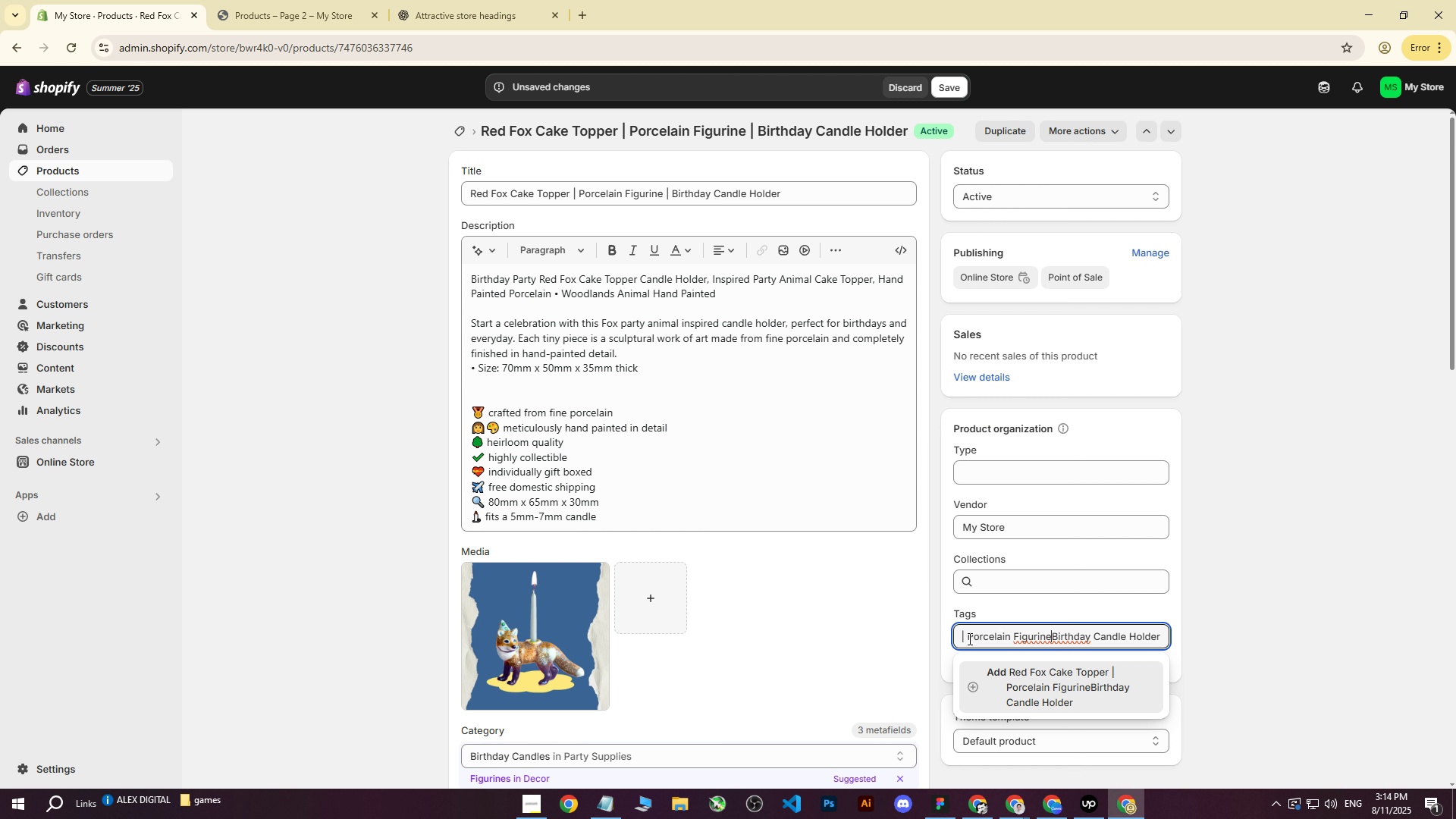 
left_click([968, 638])
 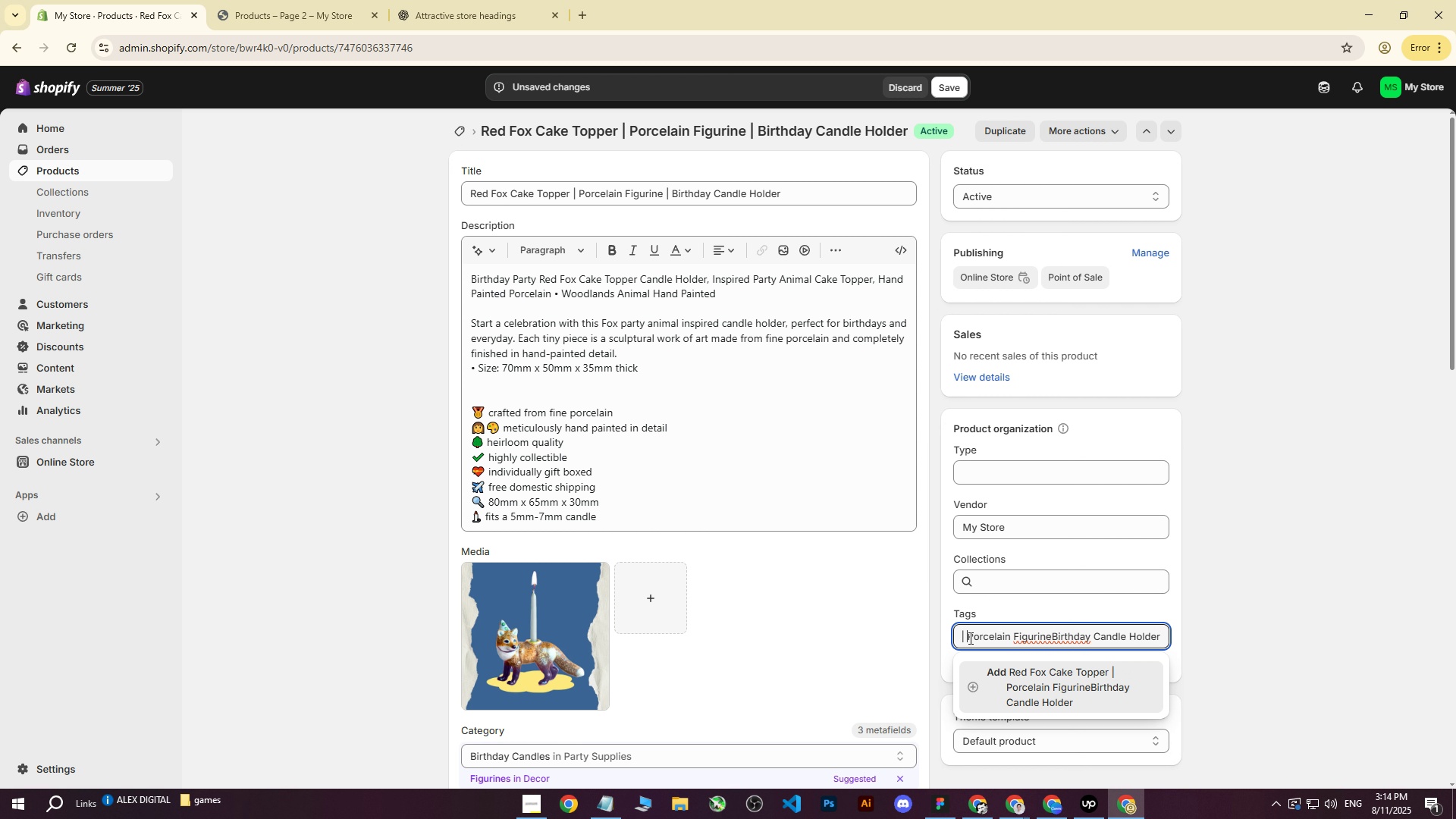 
key(Backspace)
 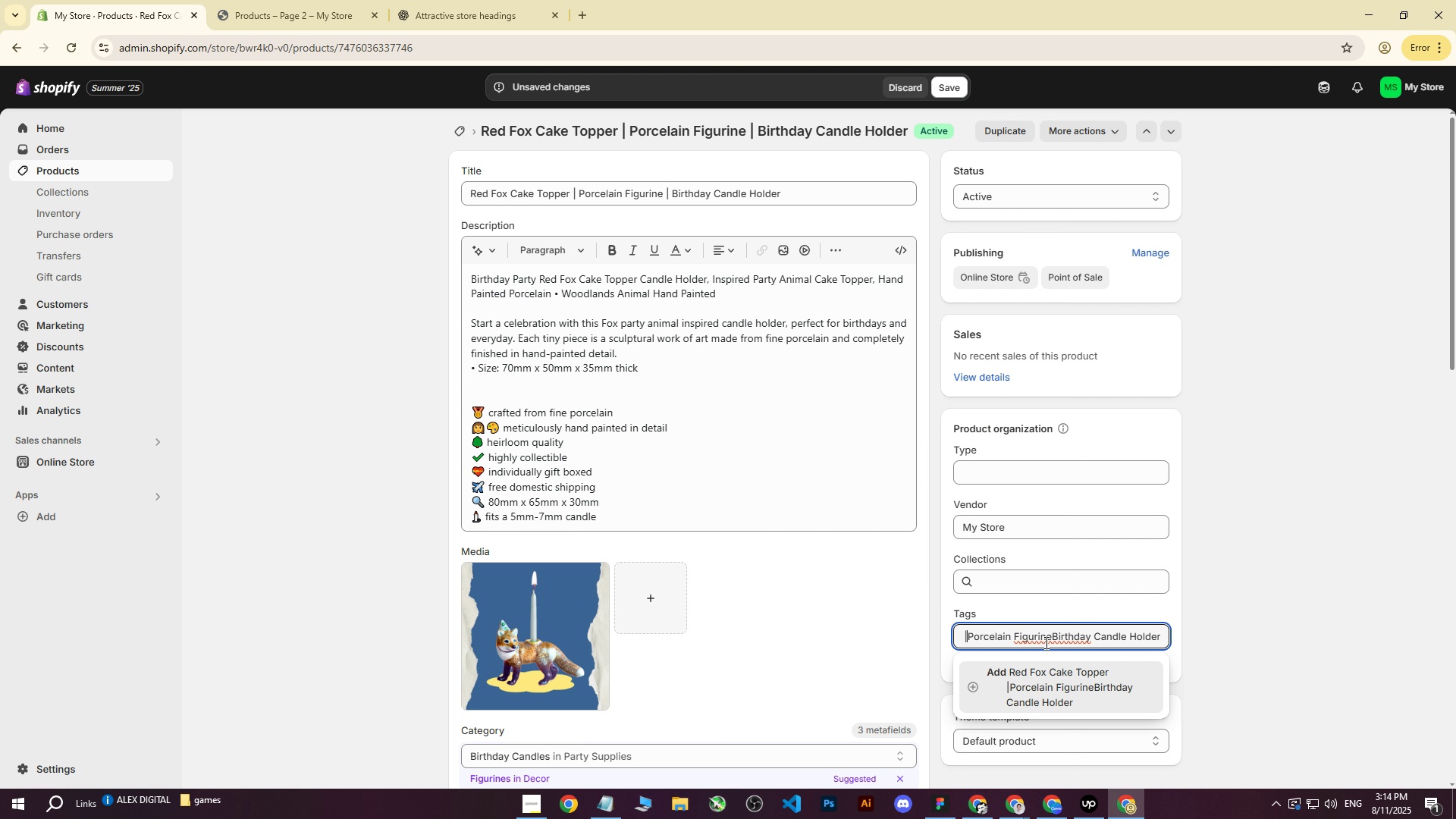 
key(Backspace)
 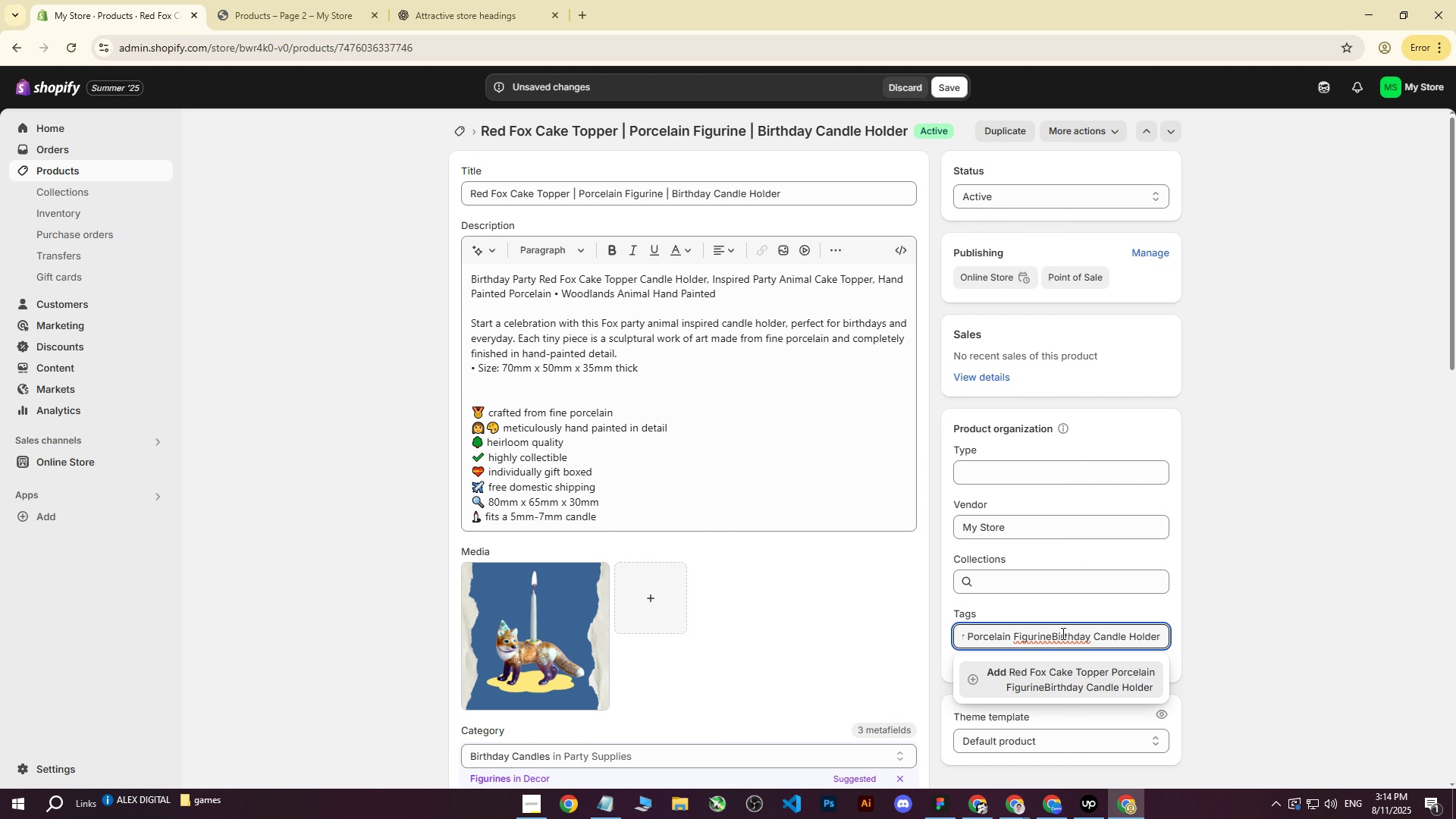 
key(Backspace)
 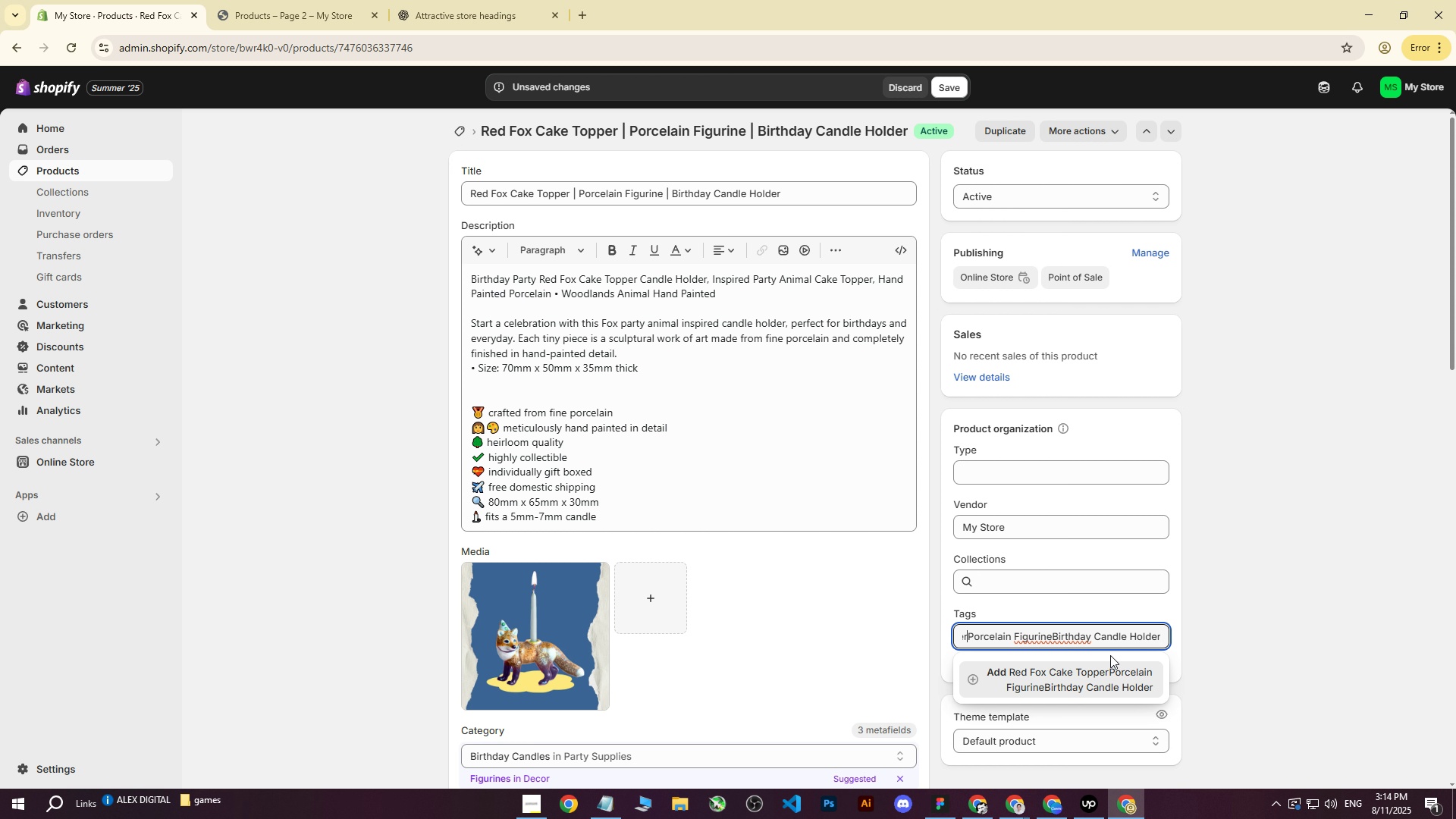 
left_click([1100, 671])
 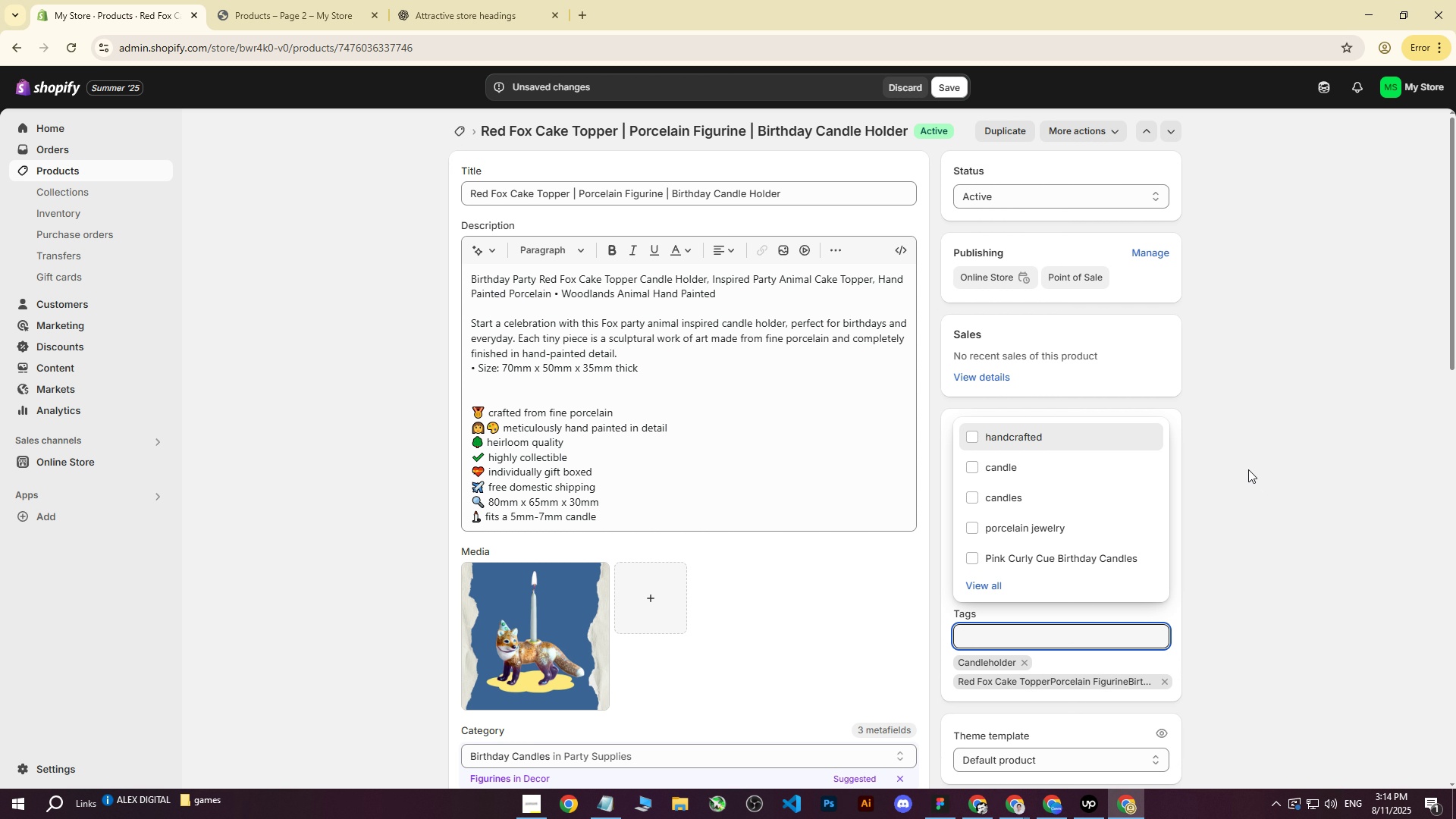 
left_click([1247, 469])
 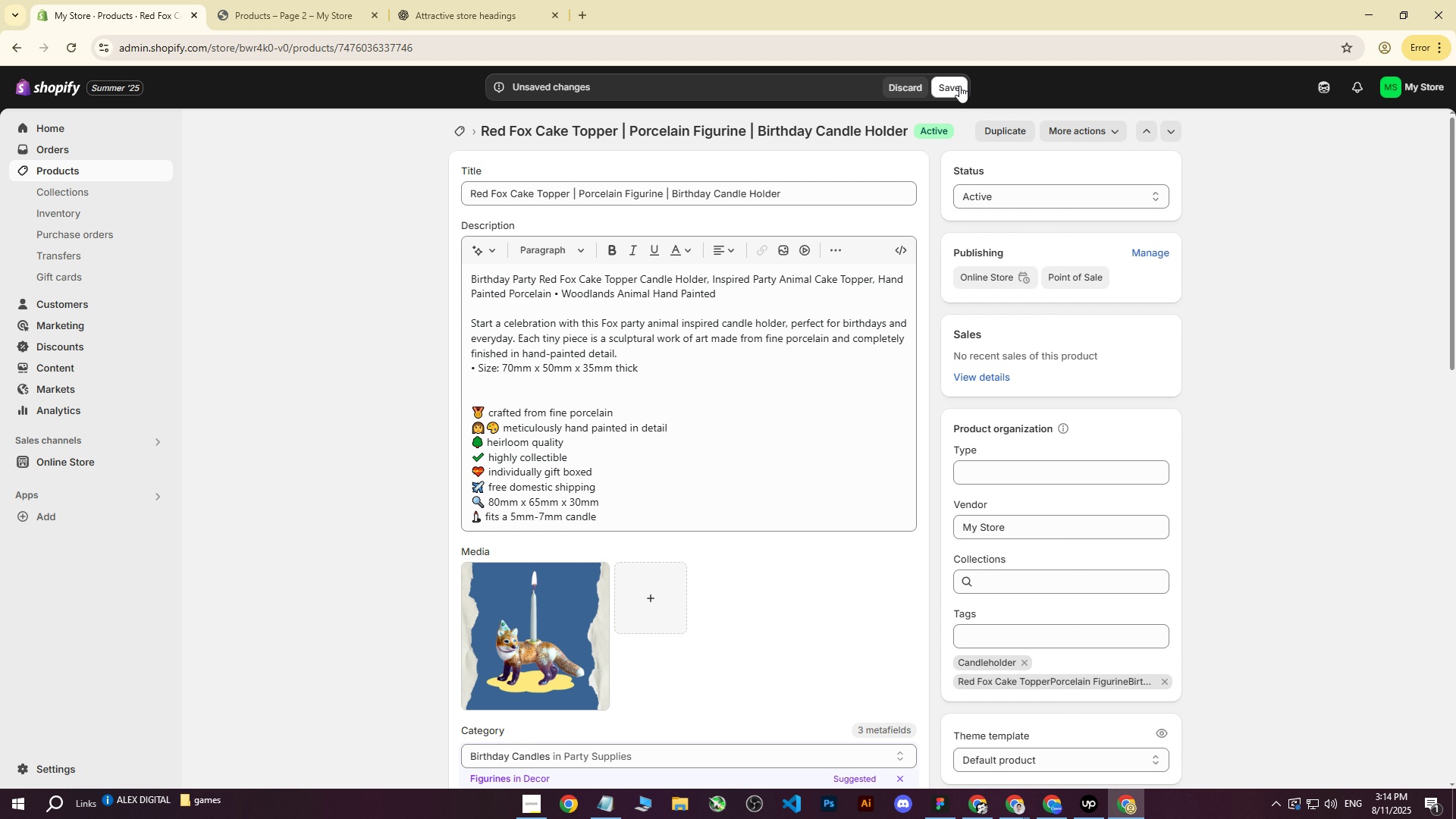 
left_click([959, 85])
 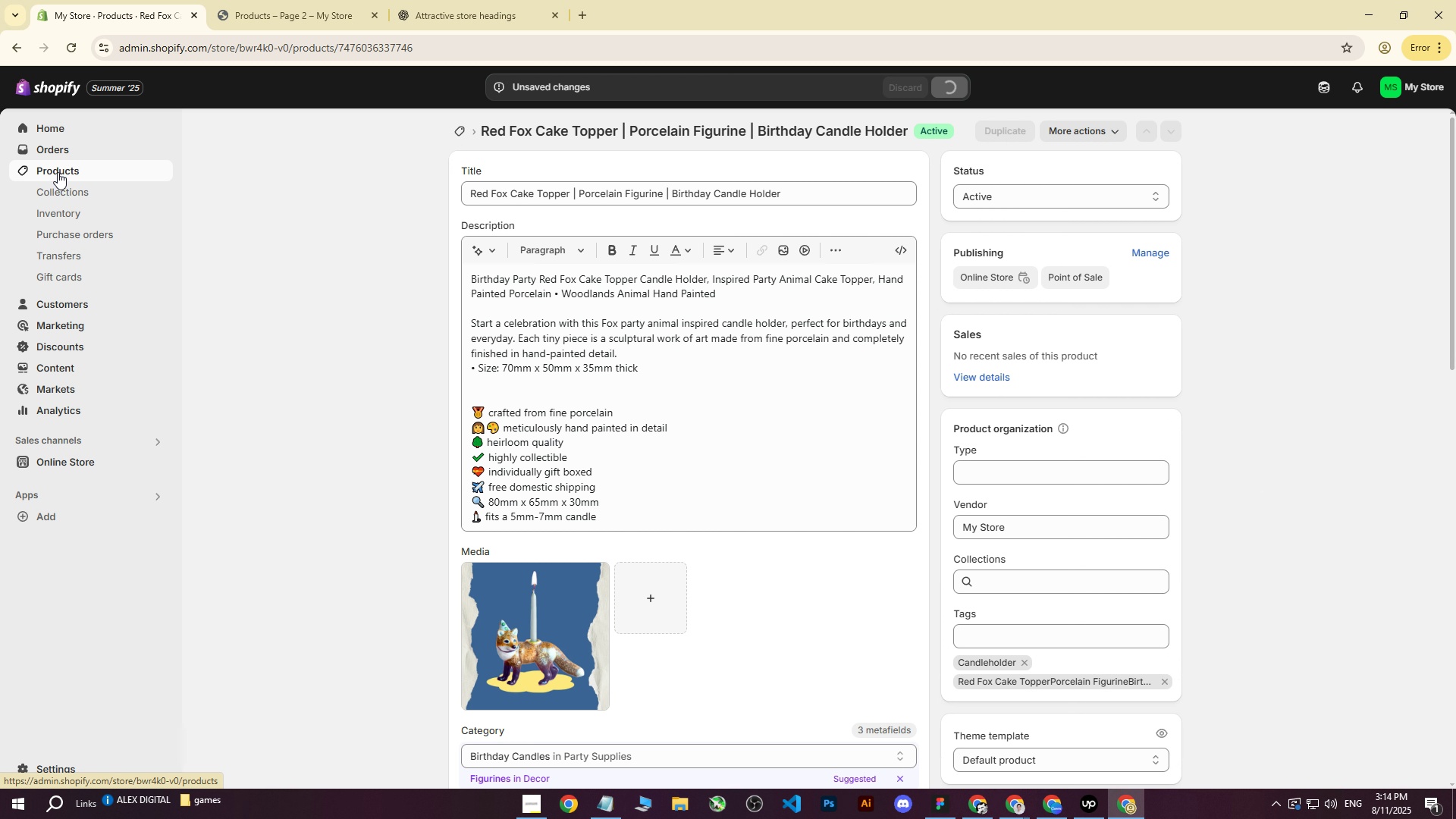 
left_click([58, 172])
 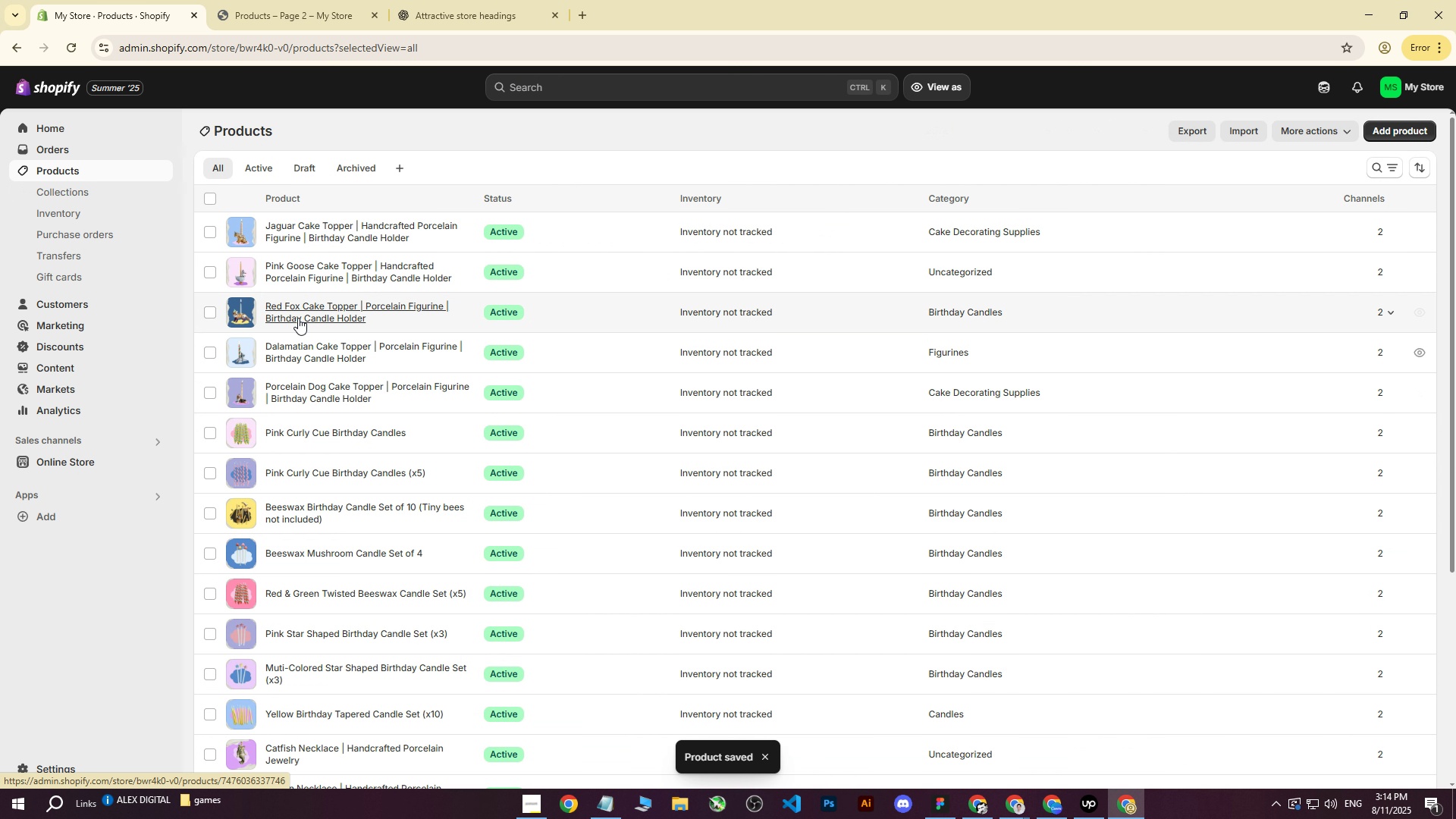 
left_click([305, 269])
 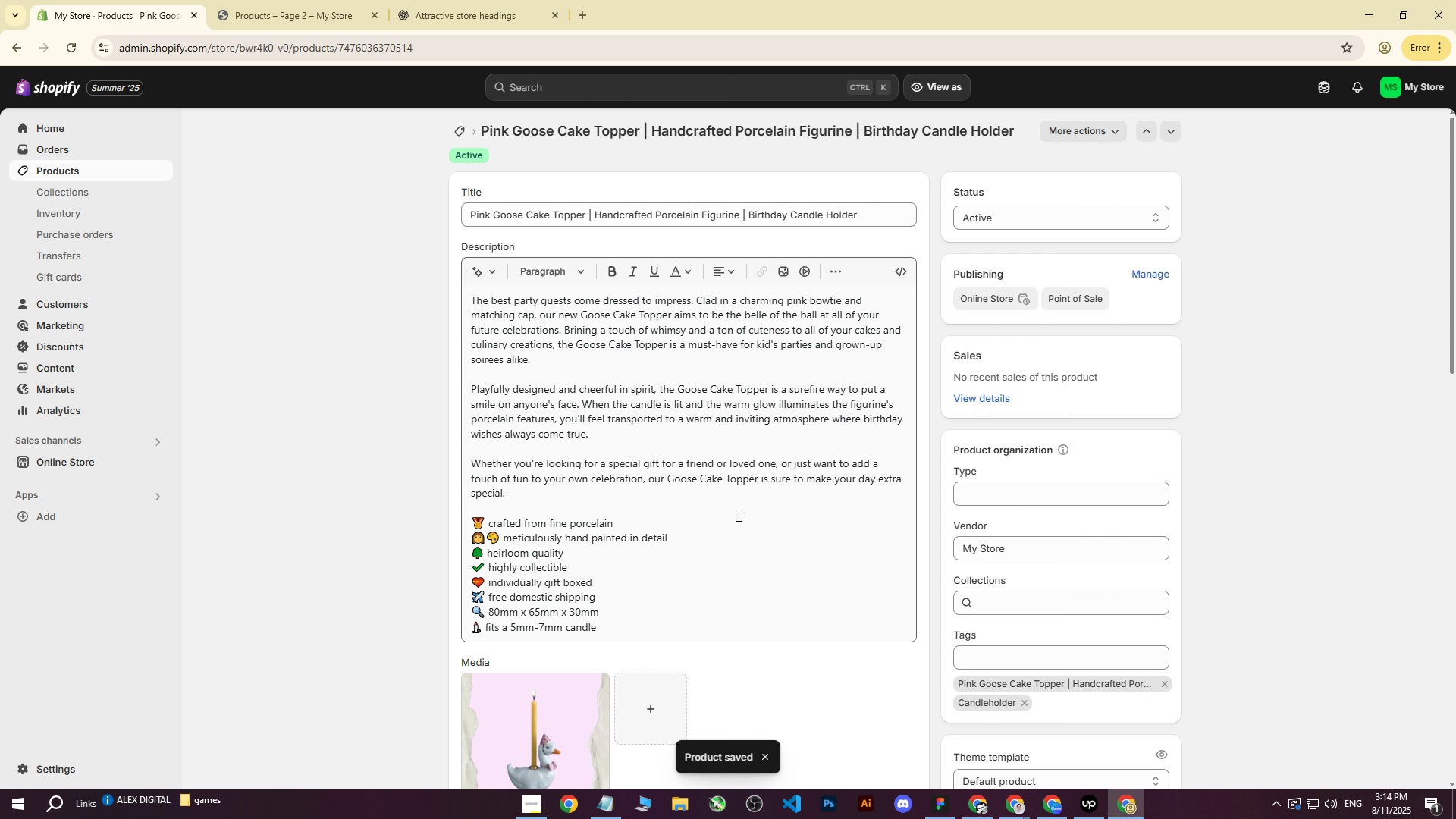 
left_click_drag(start_coordinate=[469, 213], to_coordinate=[984, 205])
 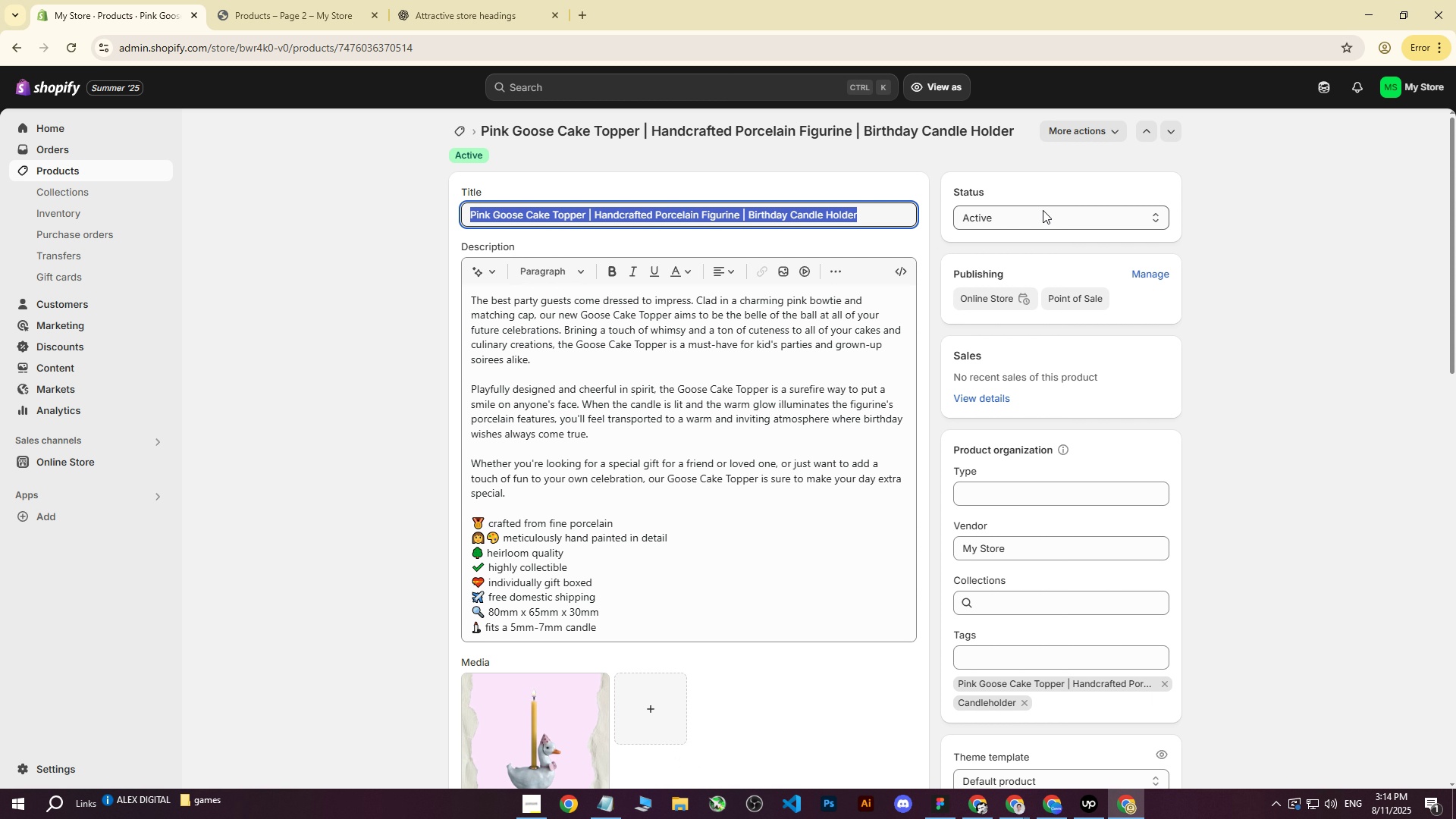 
key(Control+ControlLeft)
 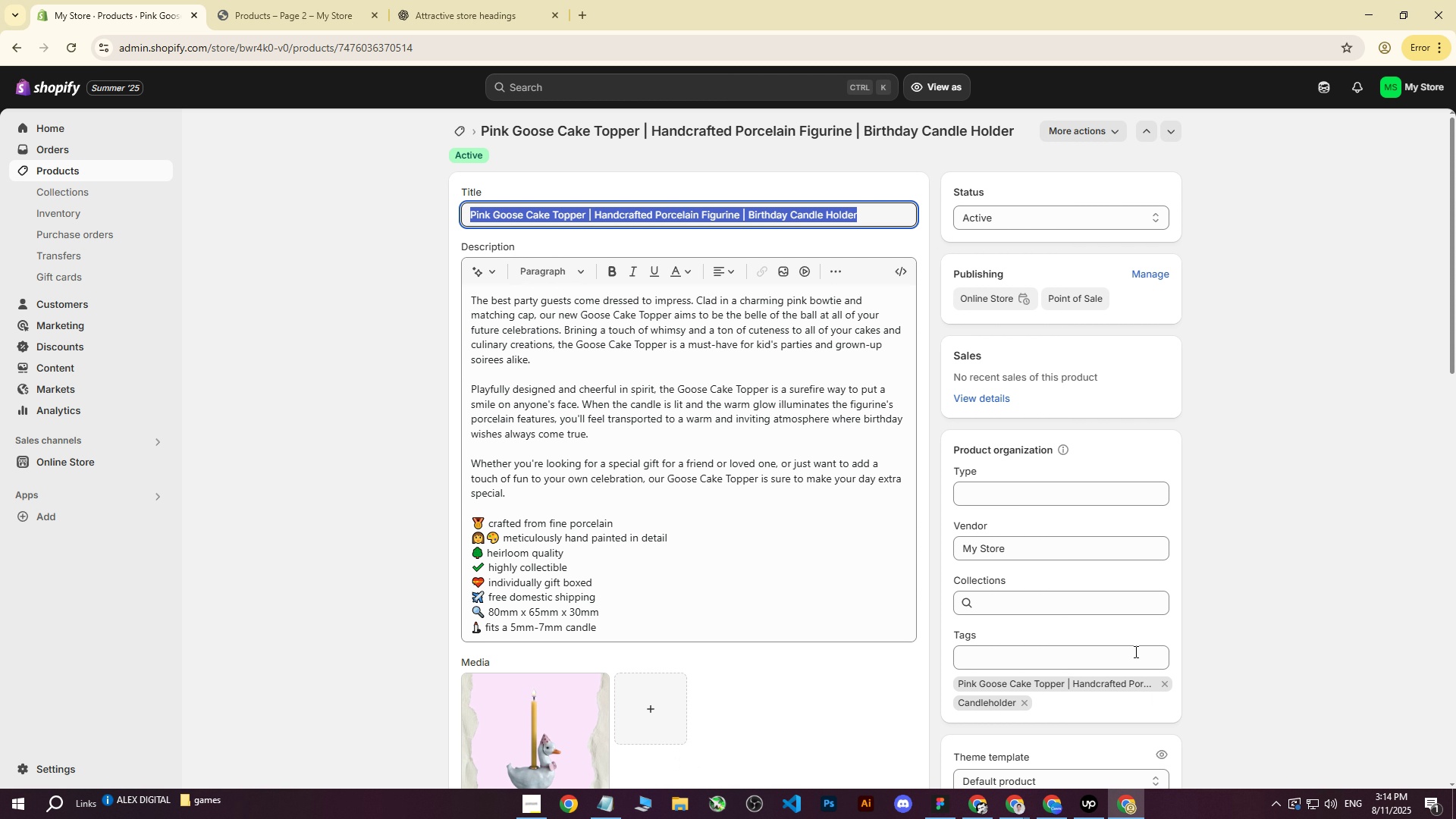 
key(Control+C)
 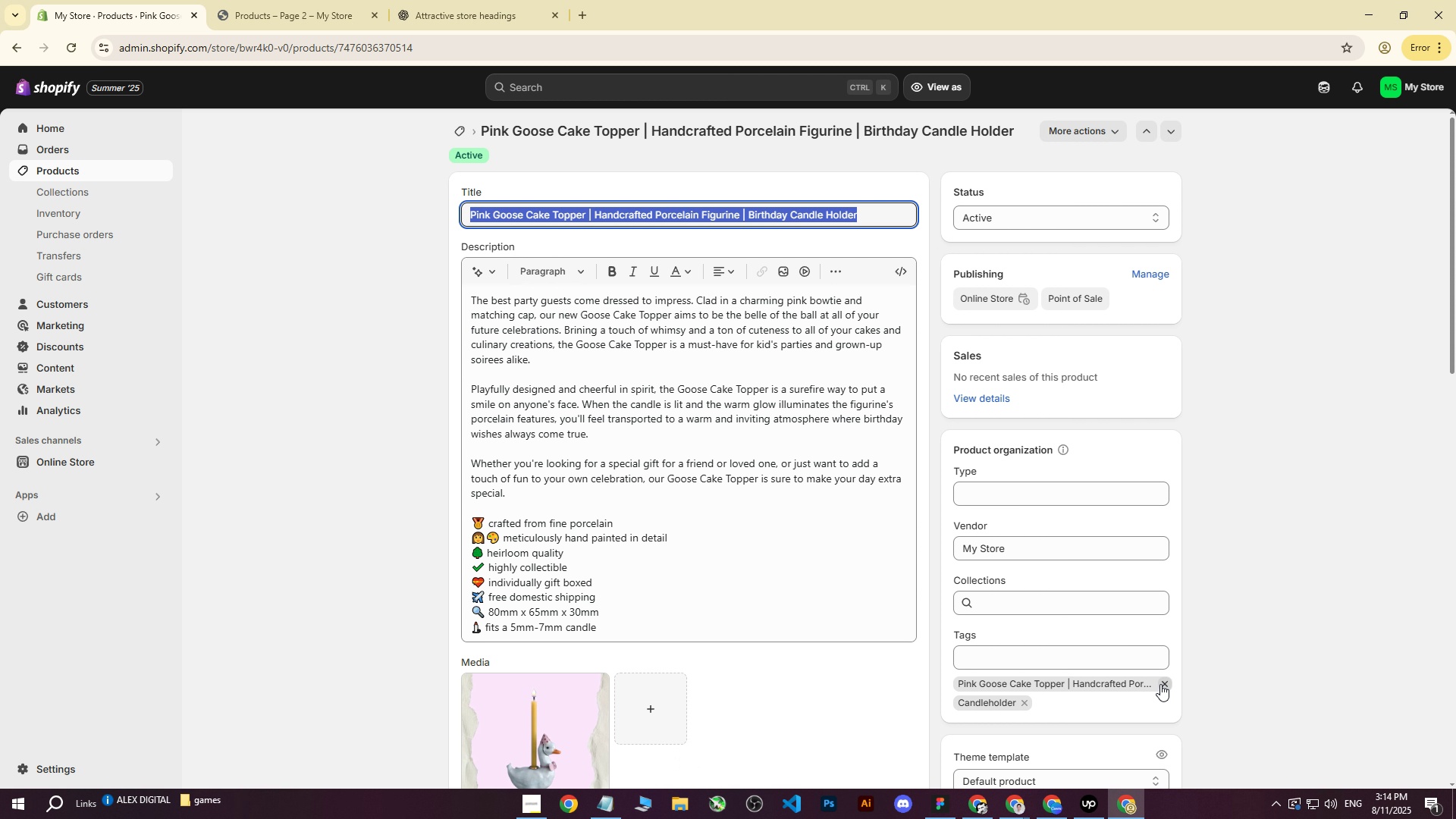 
left_click([1163, 683])
 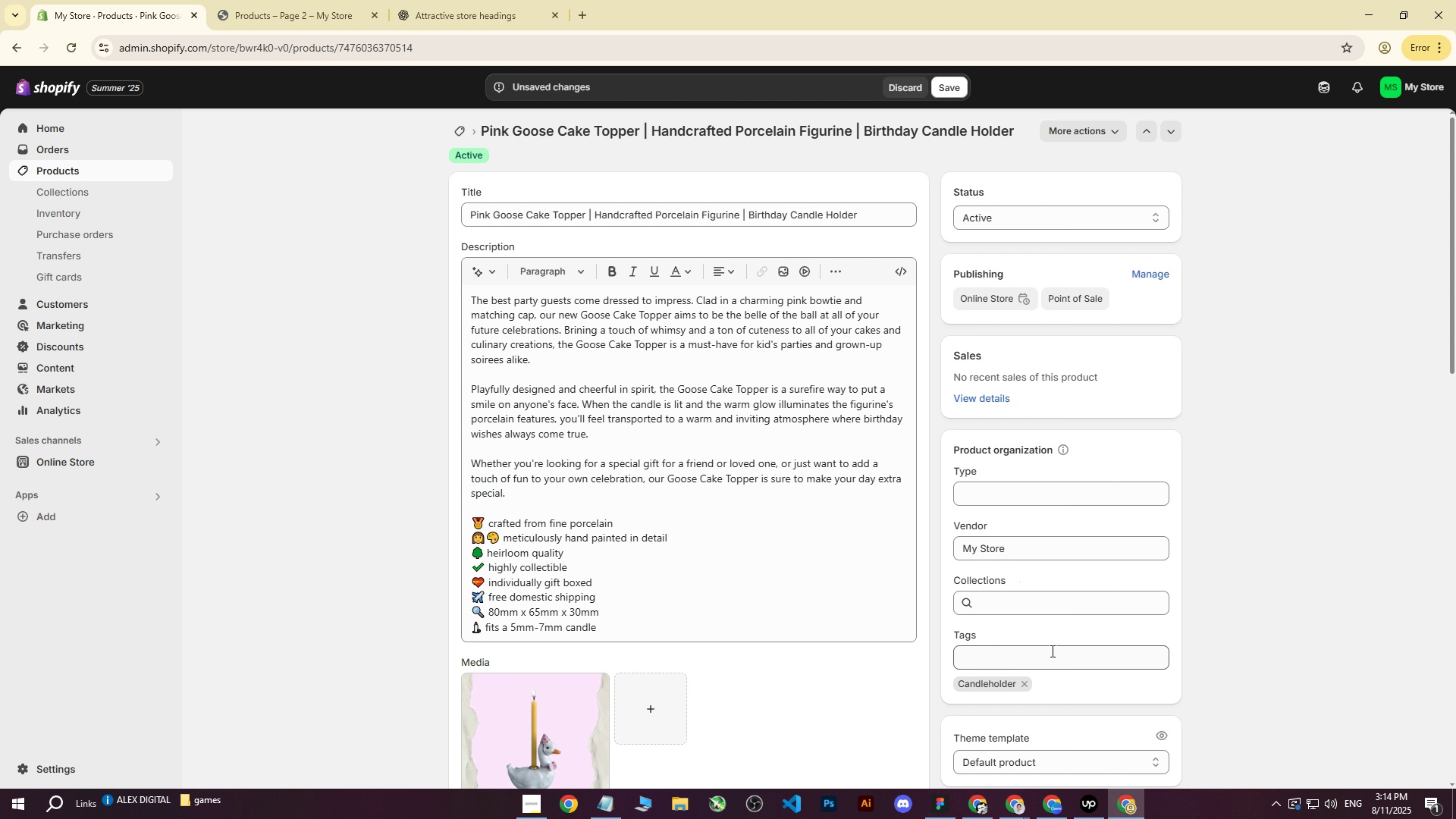 
left_click([1031, 650])
 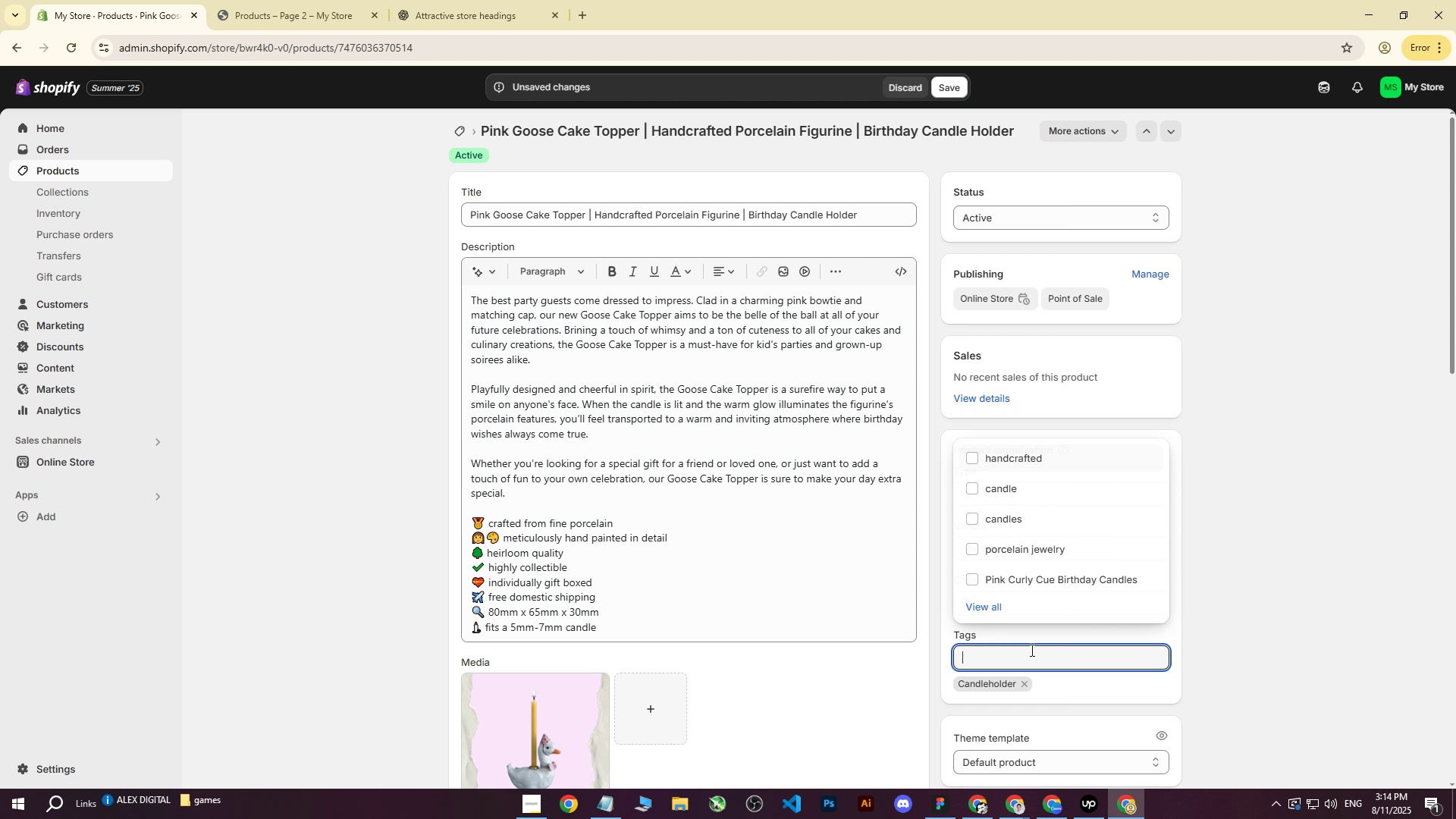 
key(Control+ControlLeft)
 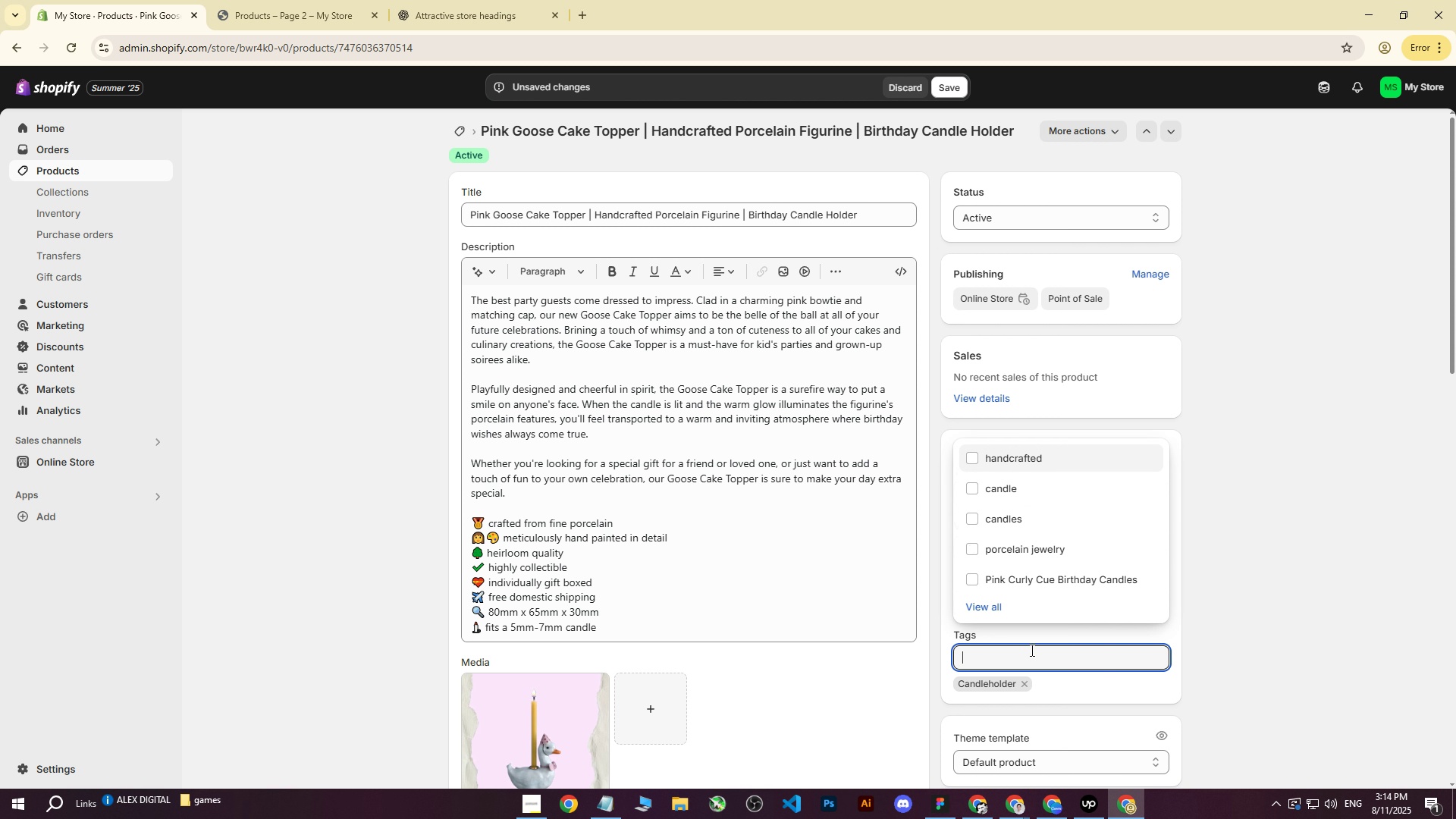 
key(Control+V)
 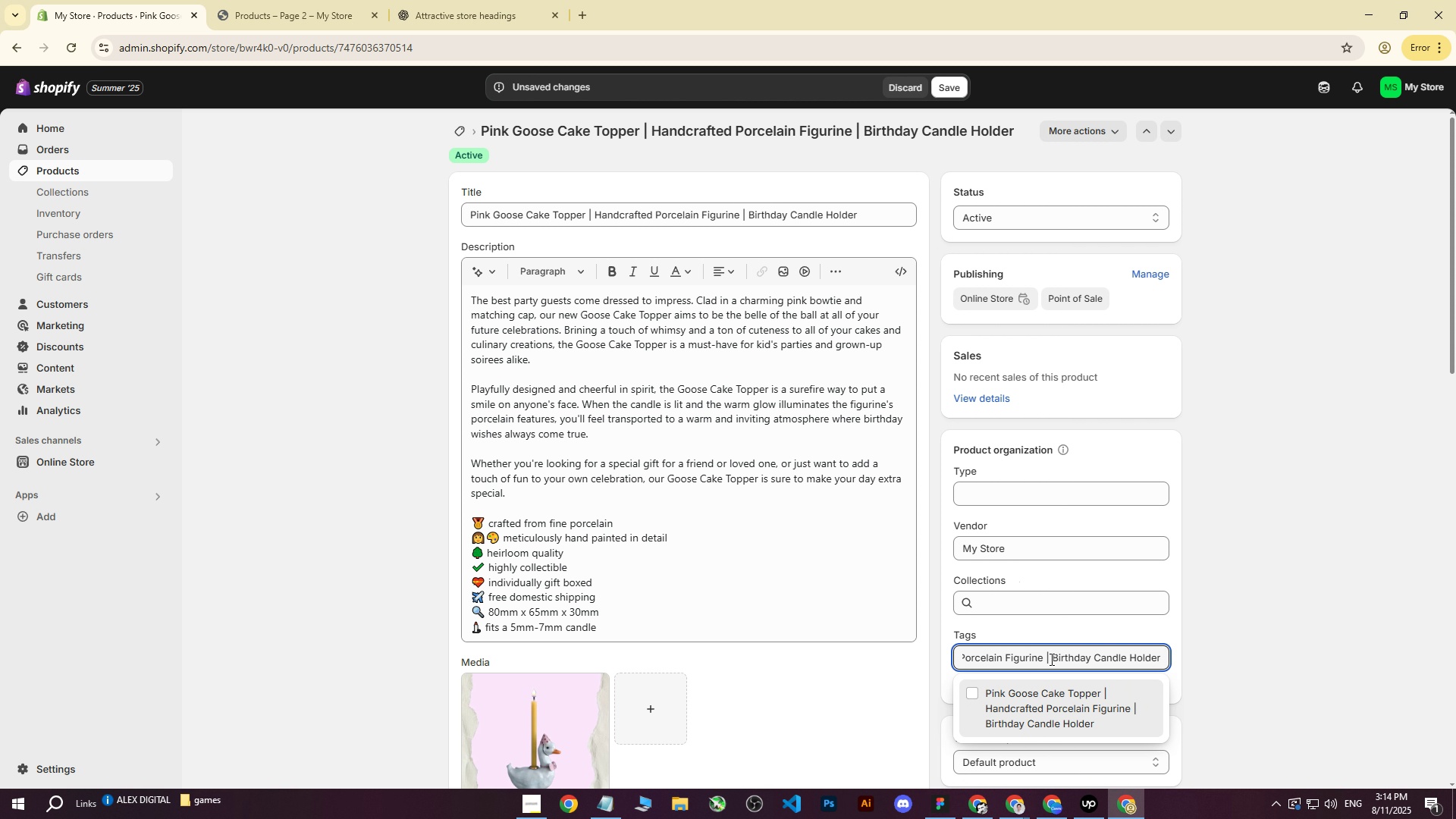 
left_click([1054, 657])
 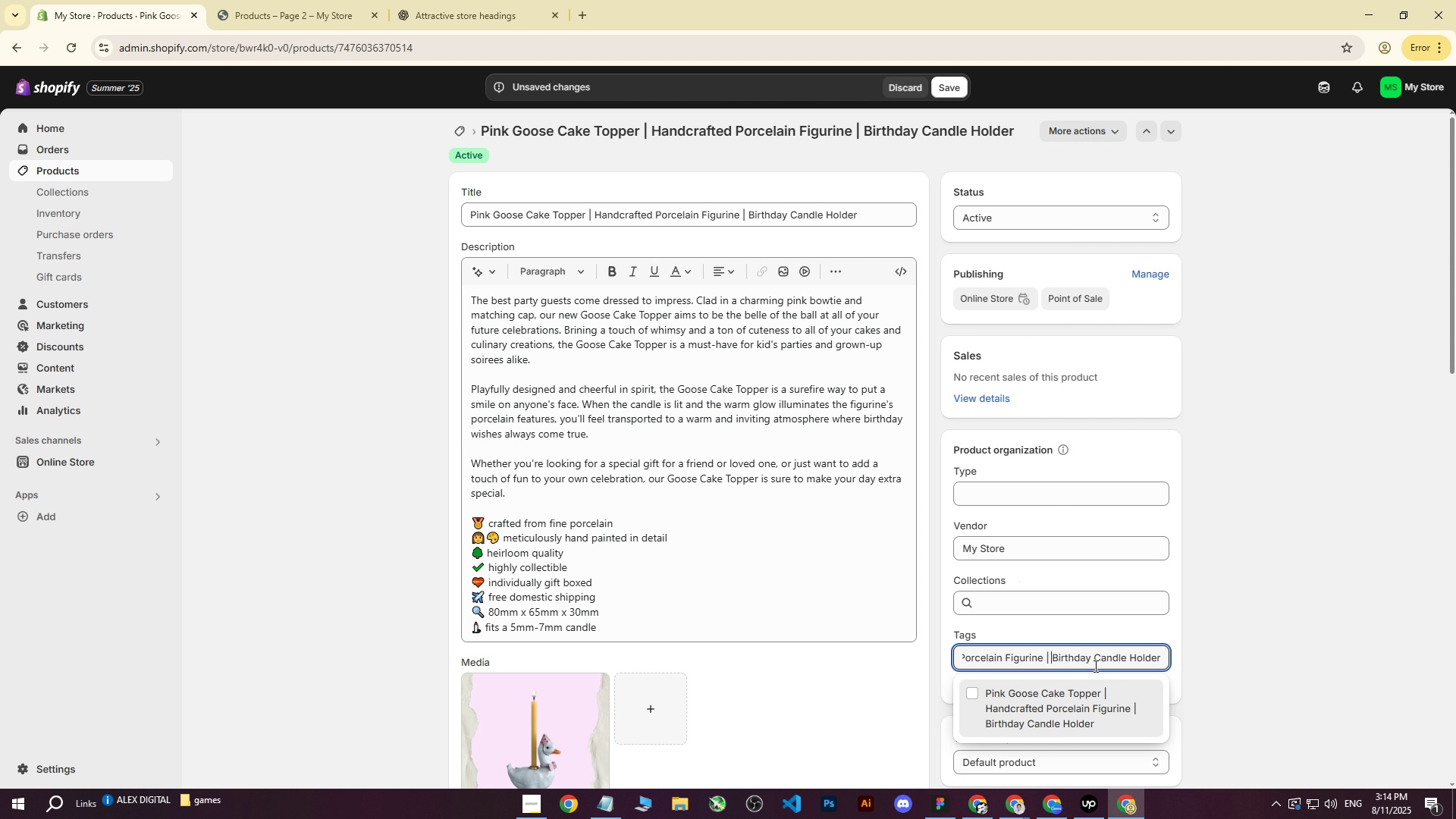 
key(Backspace)
 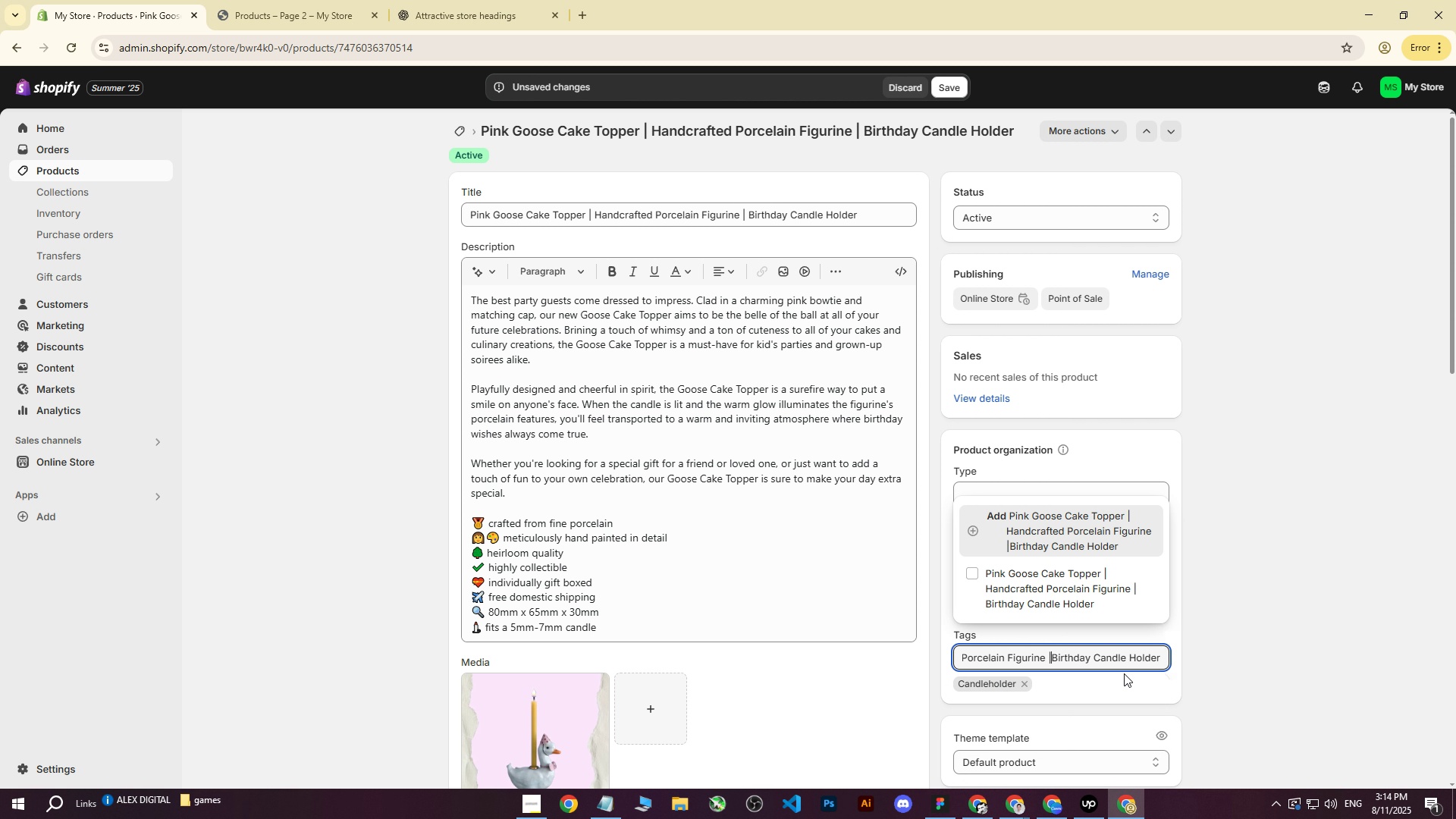 
key(Backspace)
 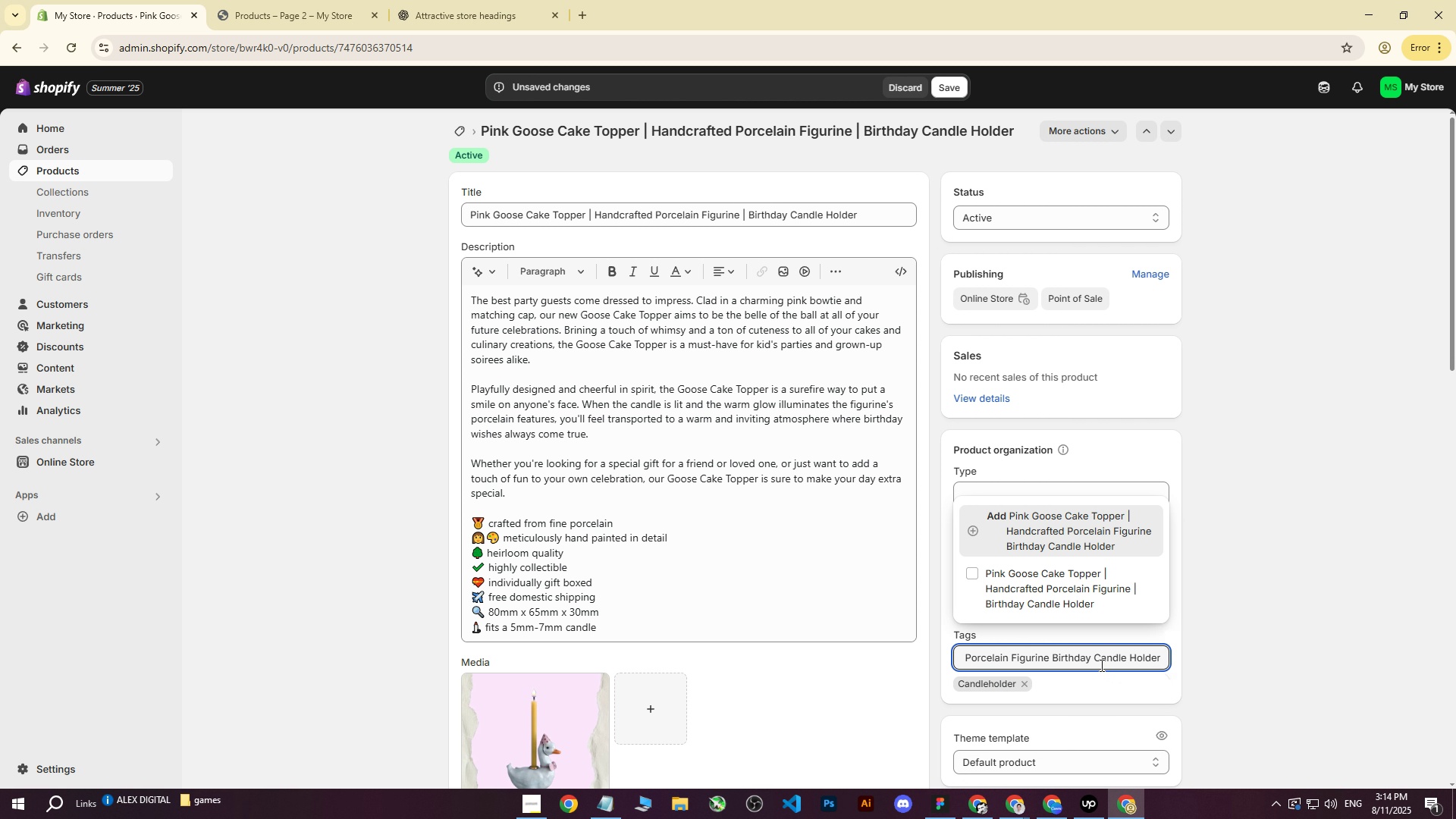 
key(Backspace)
 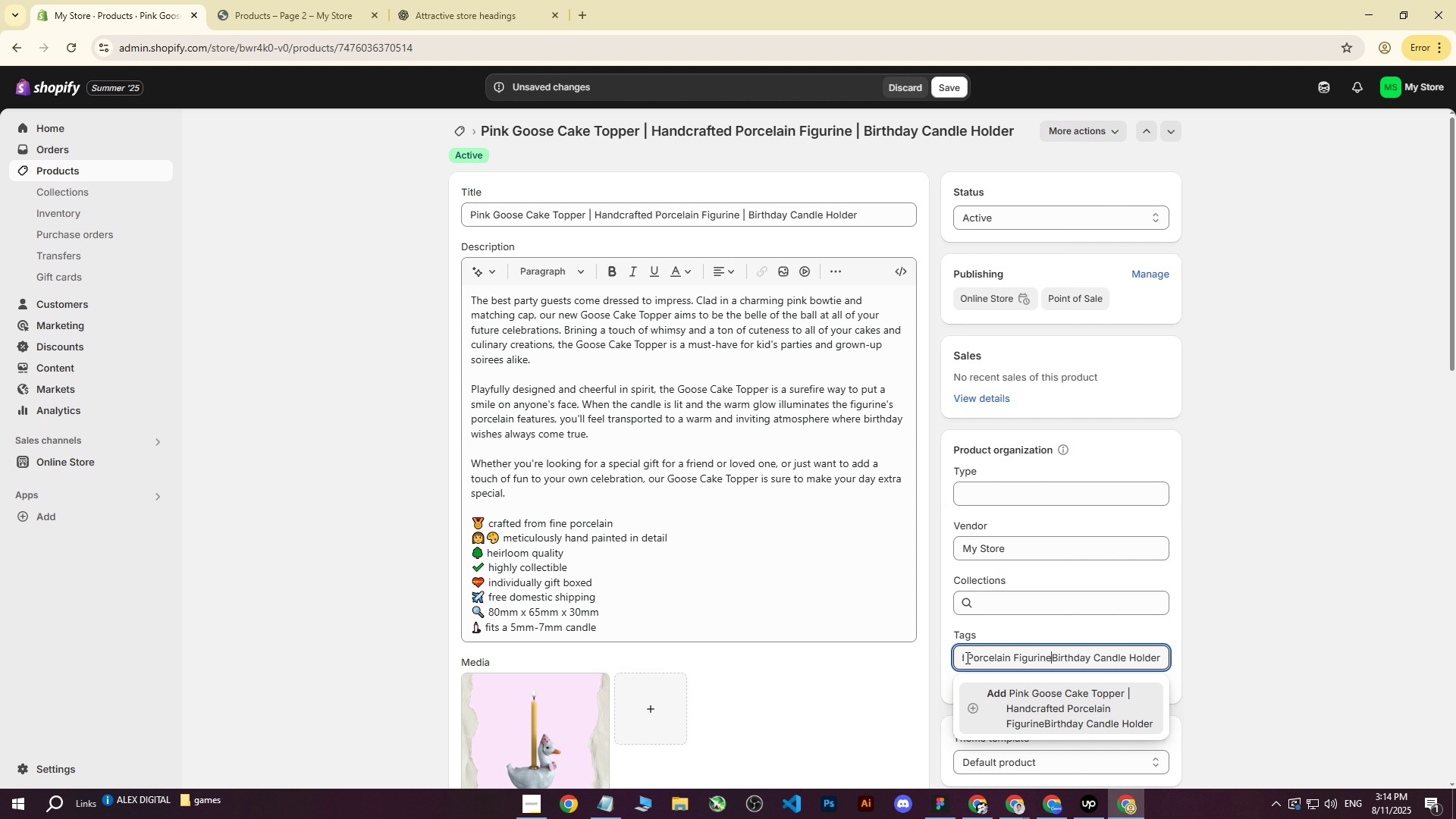 
left_click([968, 660])
 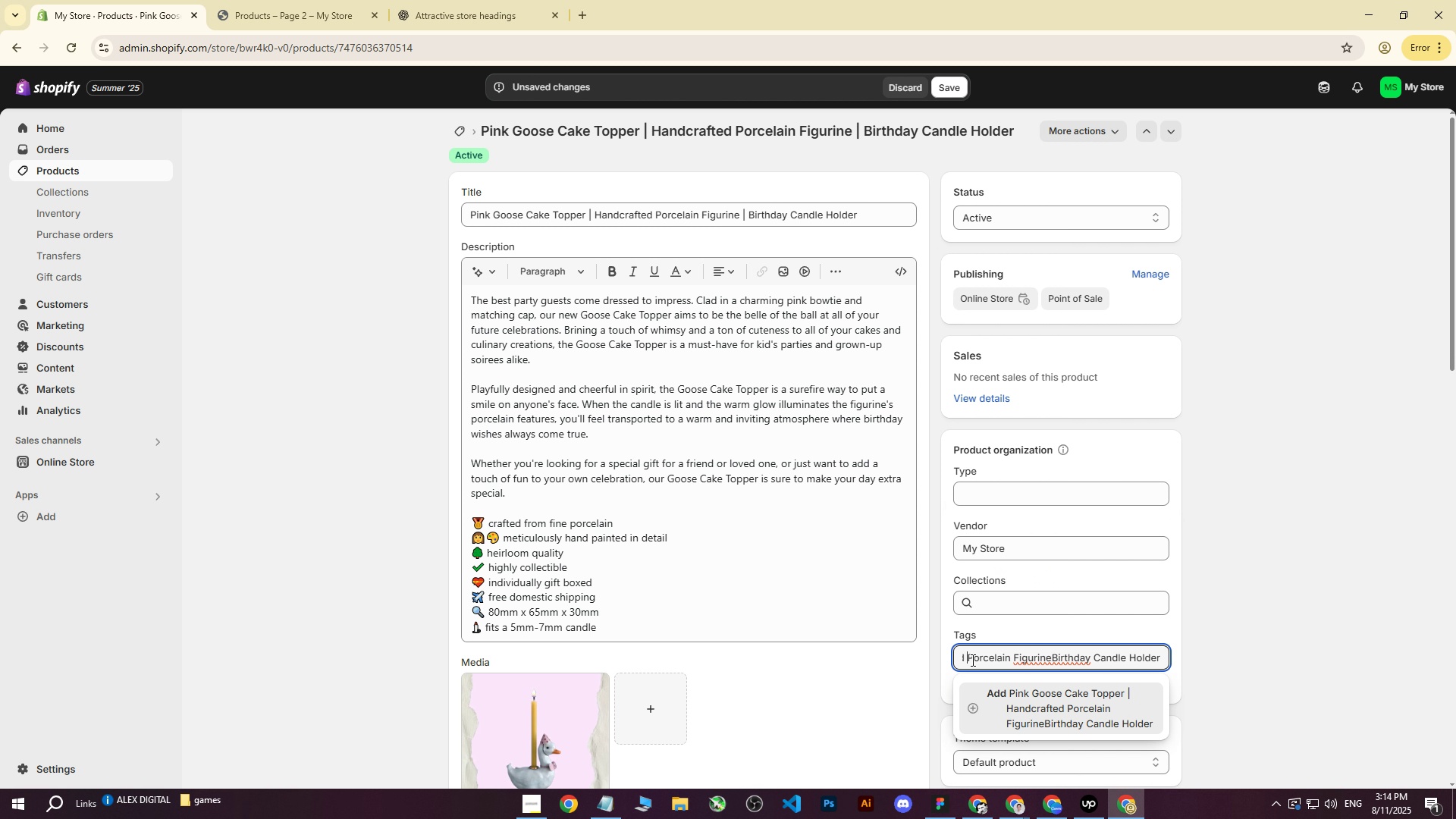 
key(Backspace)
 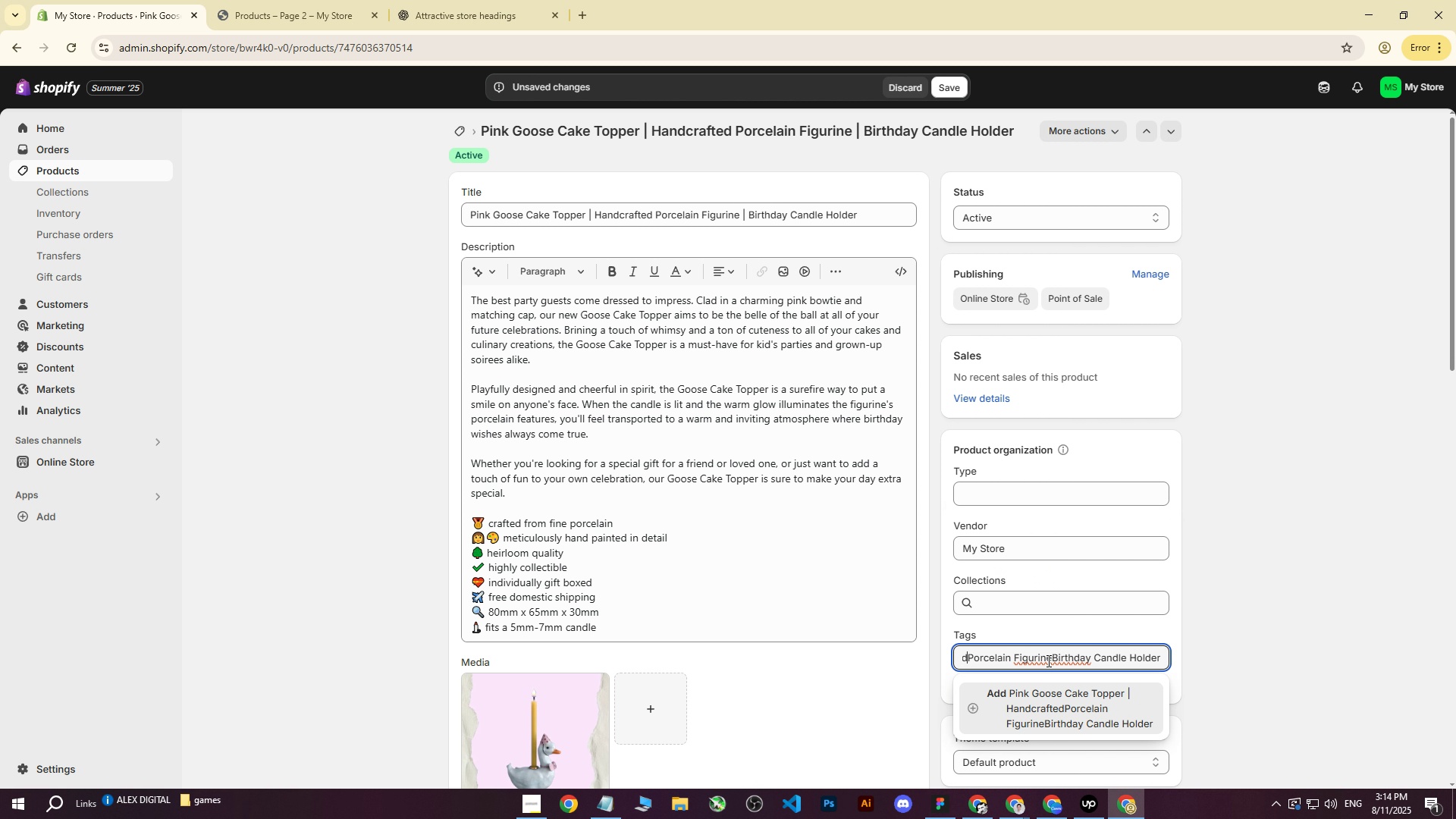 
key(Backspace)
 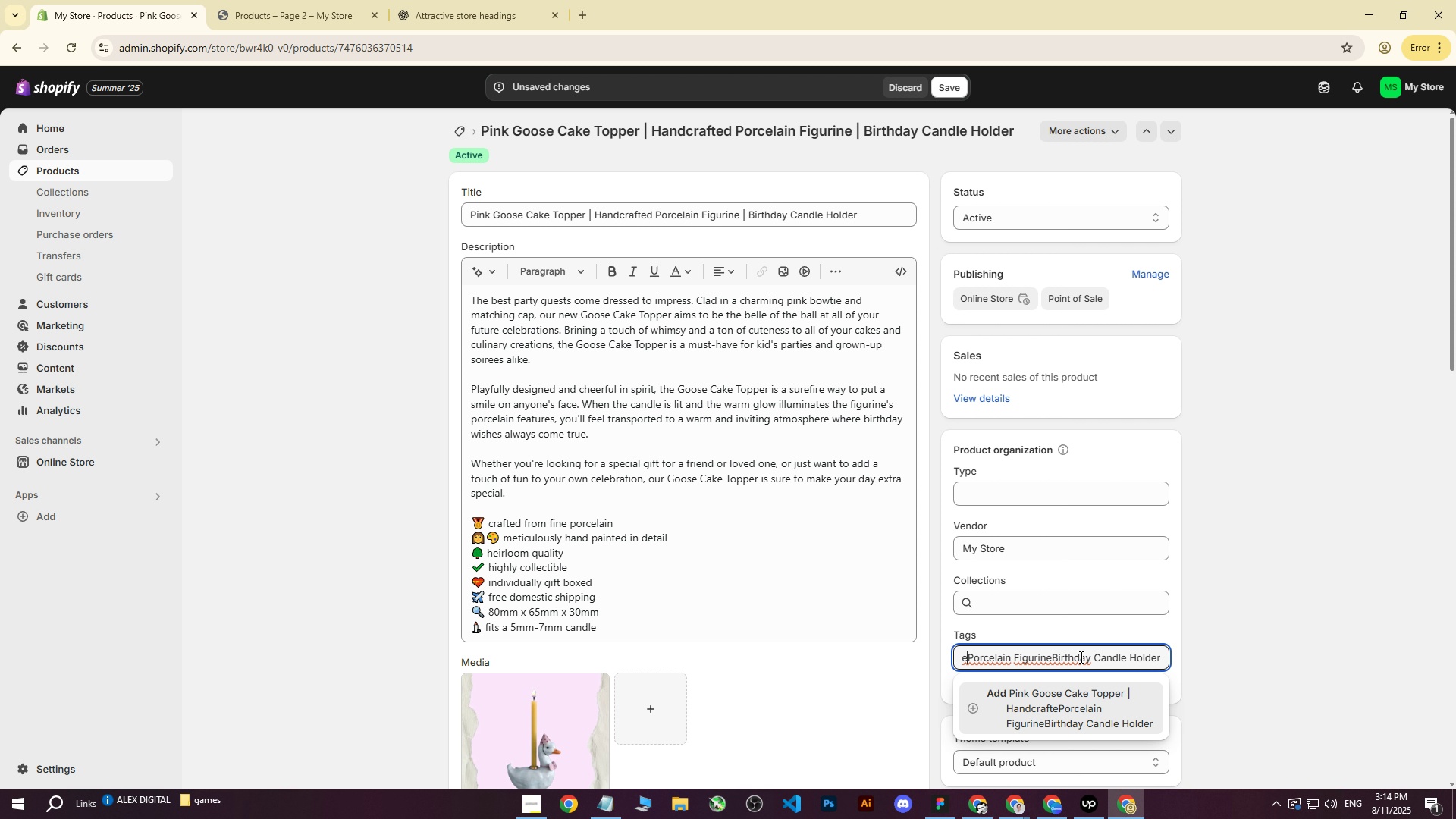 
key(D)
 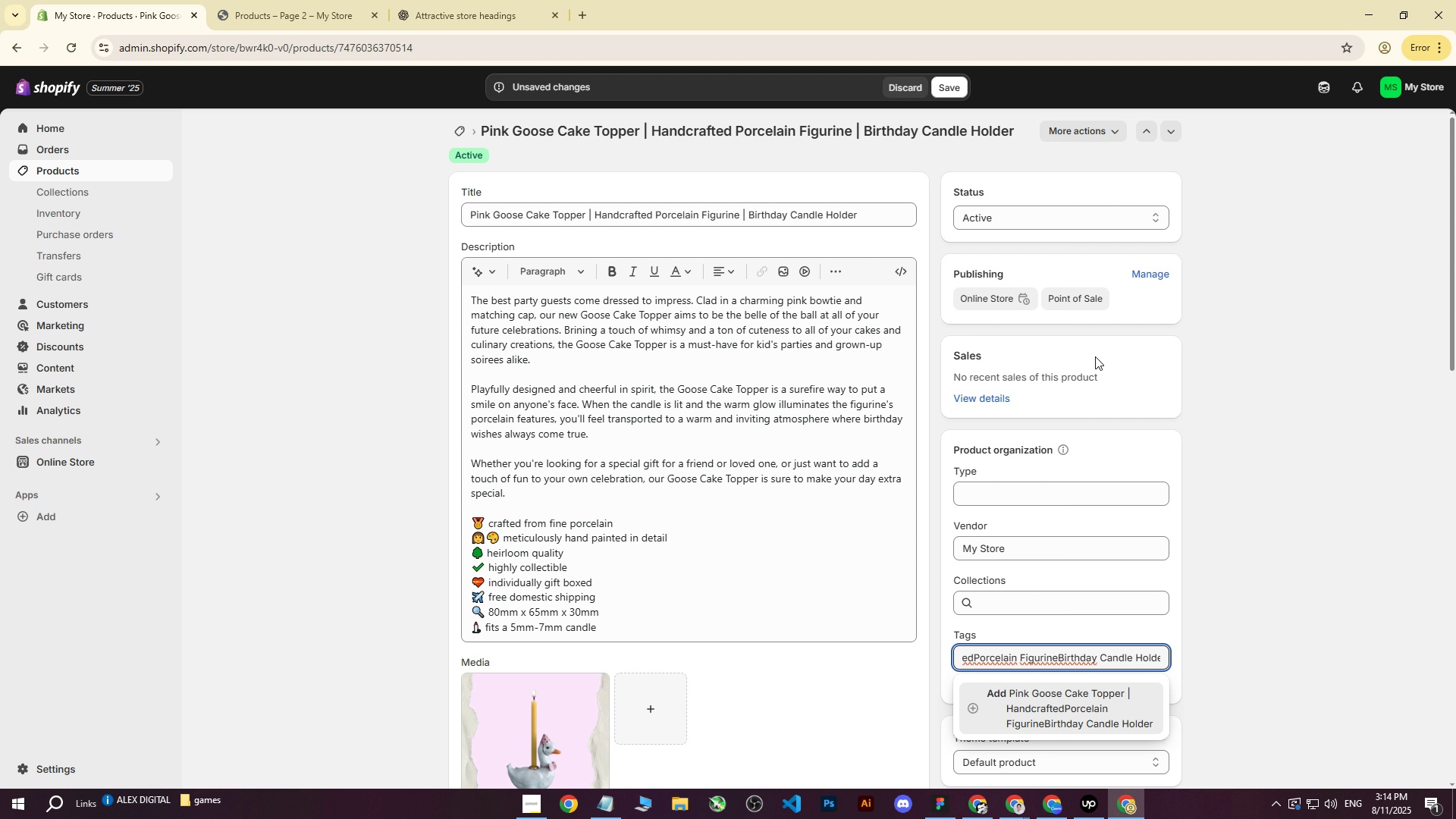 
left_click([1276, 322])
 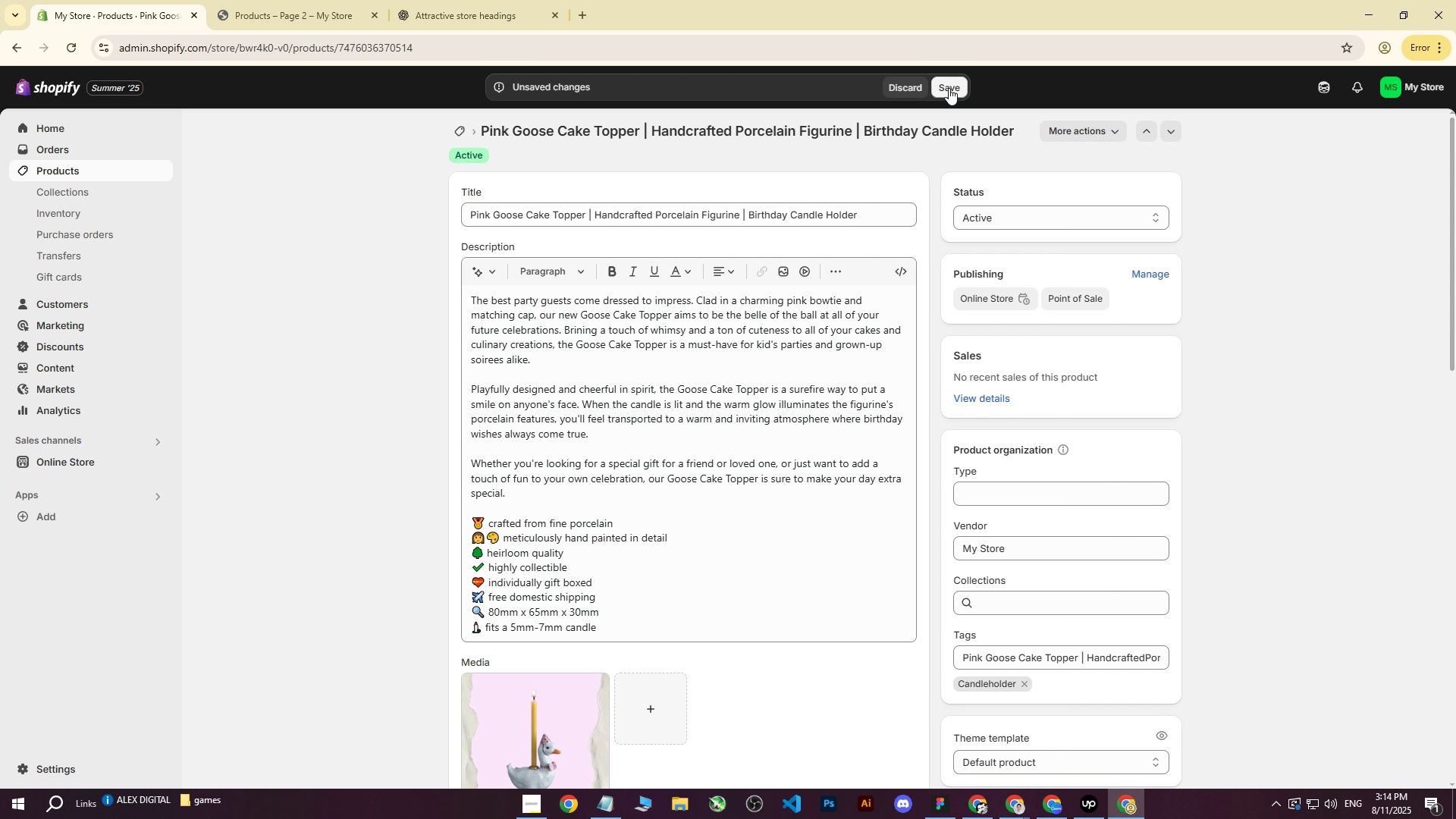 
left_click([949, 88])
 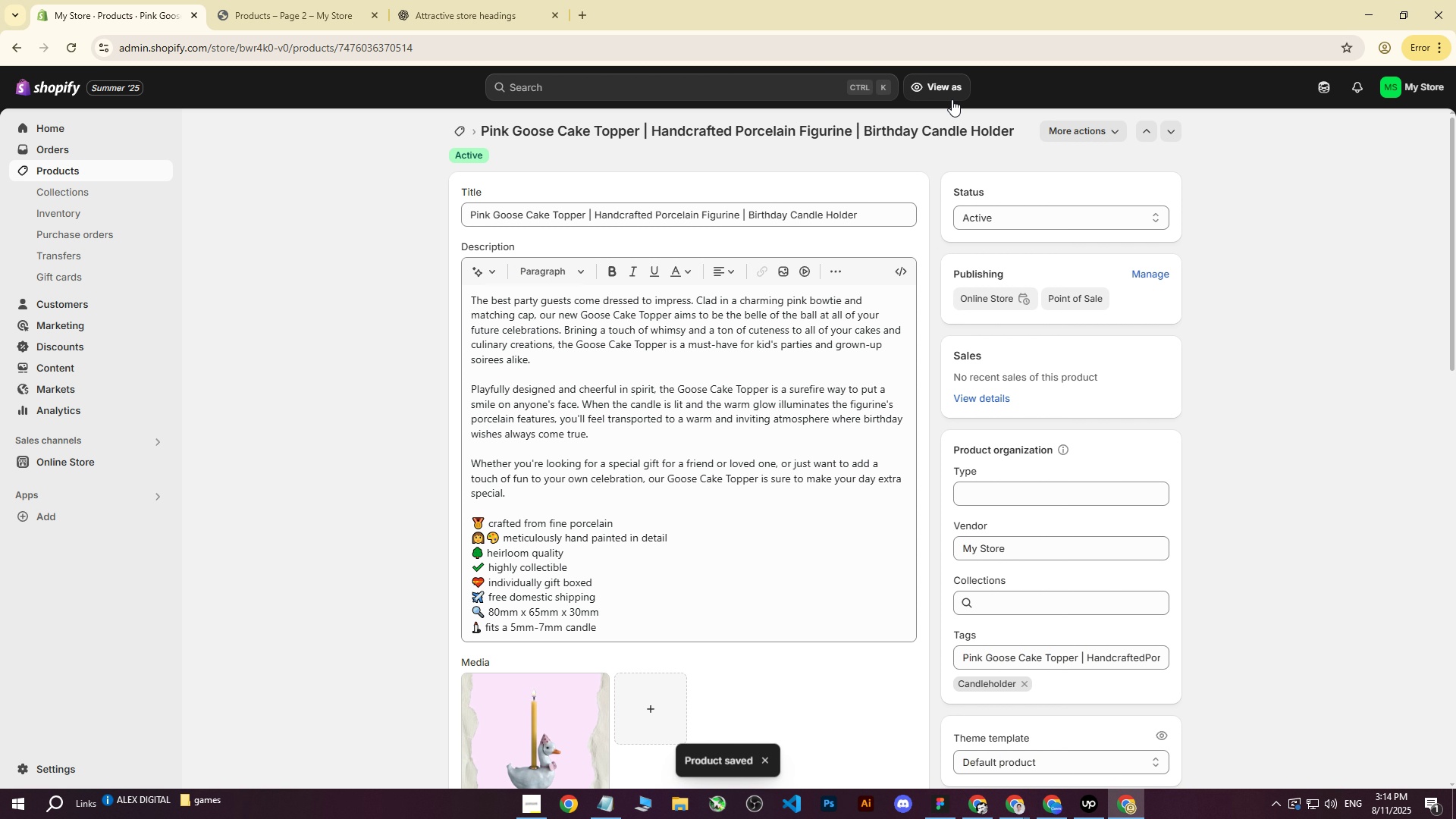 
left_click([1069, 664])
 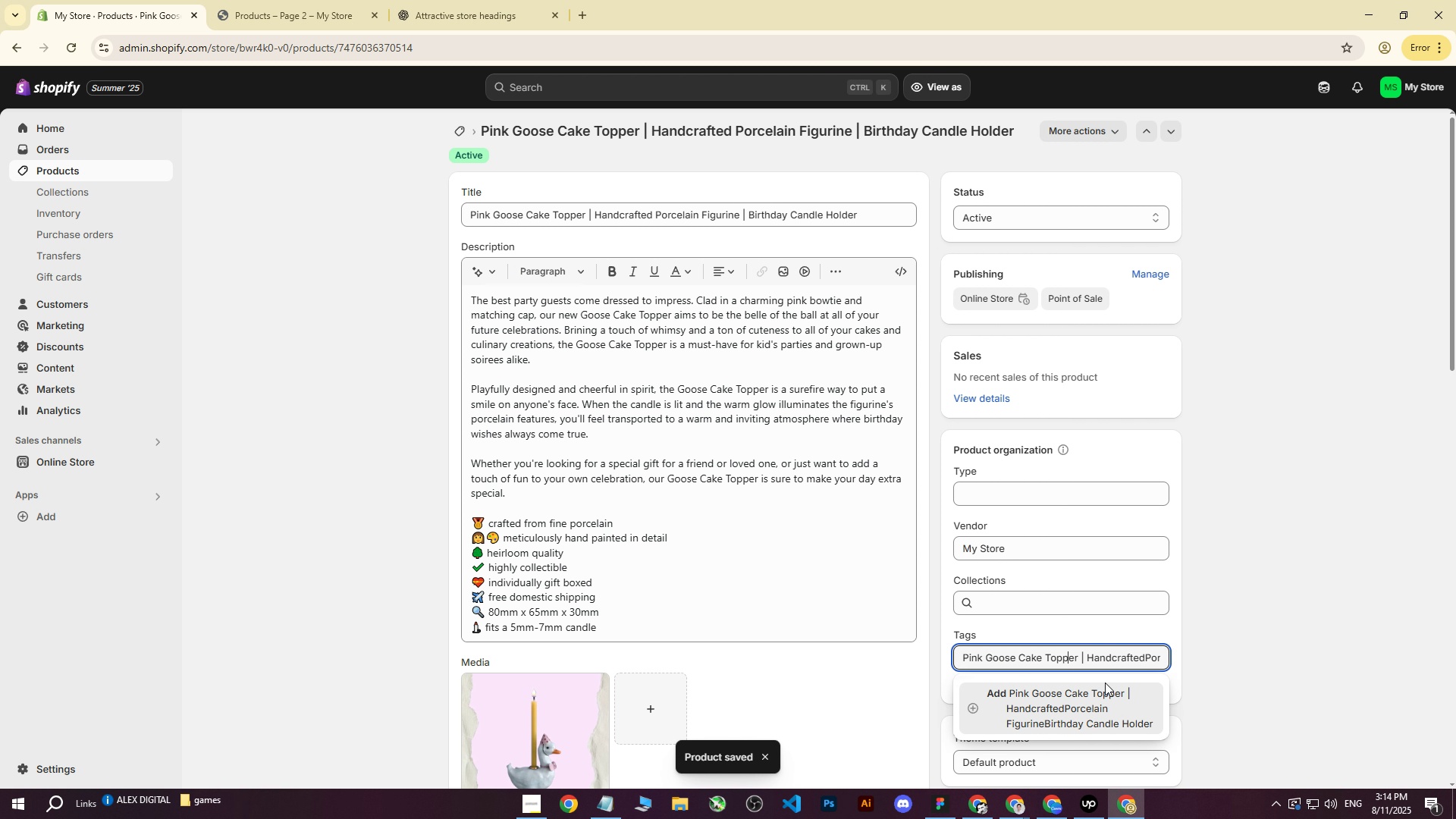 
left_click([1087, 697])
 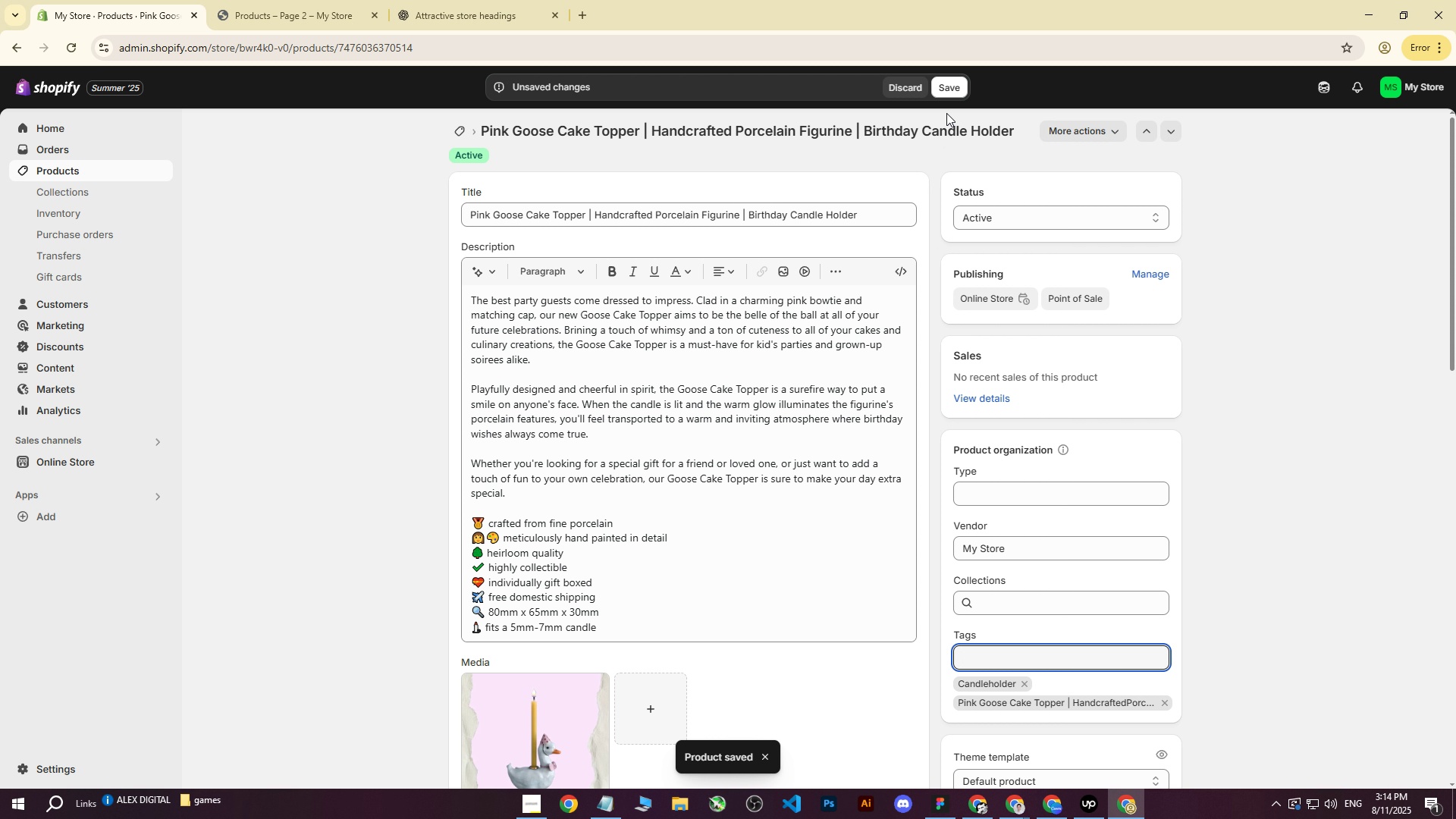 
left_click([947, 97])
 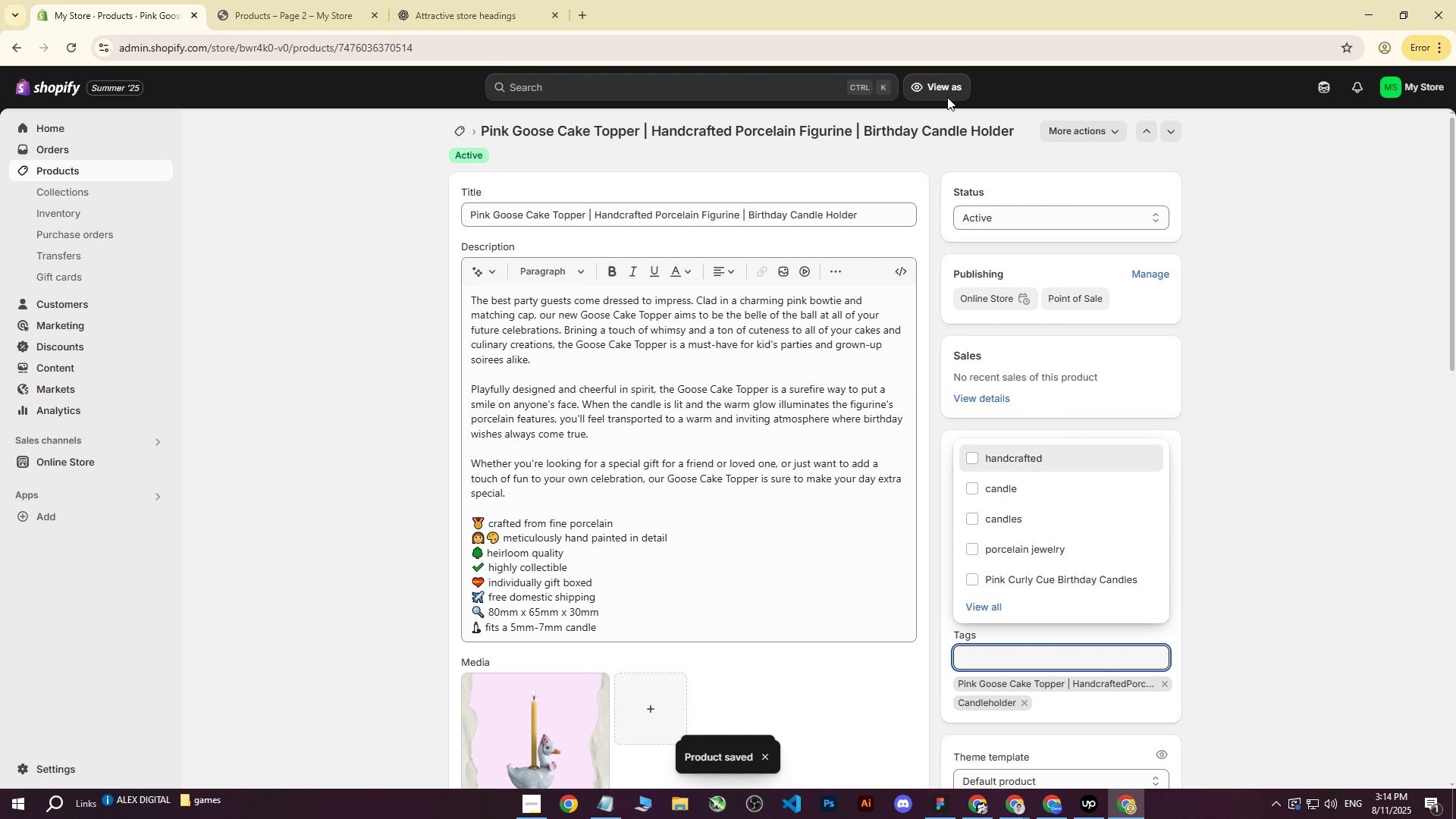 
scroll: coordinate [1018, 348], scroll_direction: up, amount: 1.0
 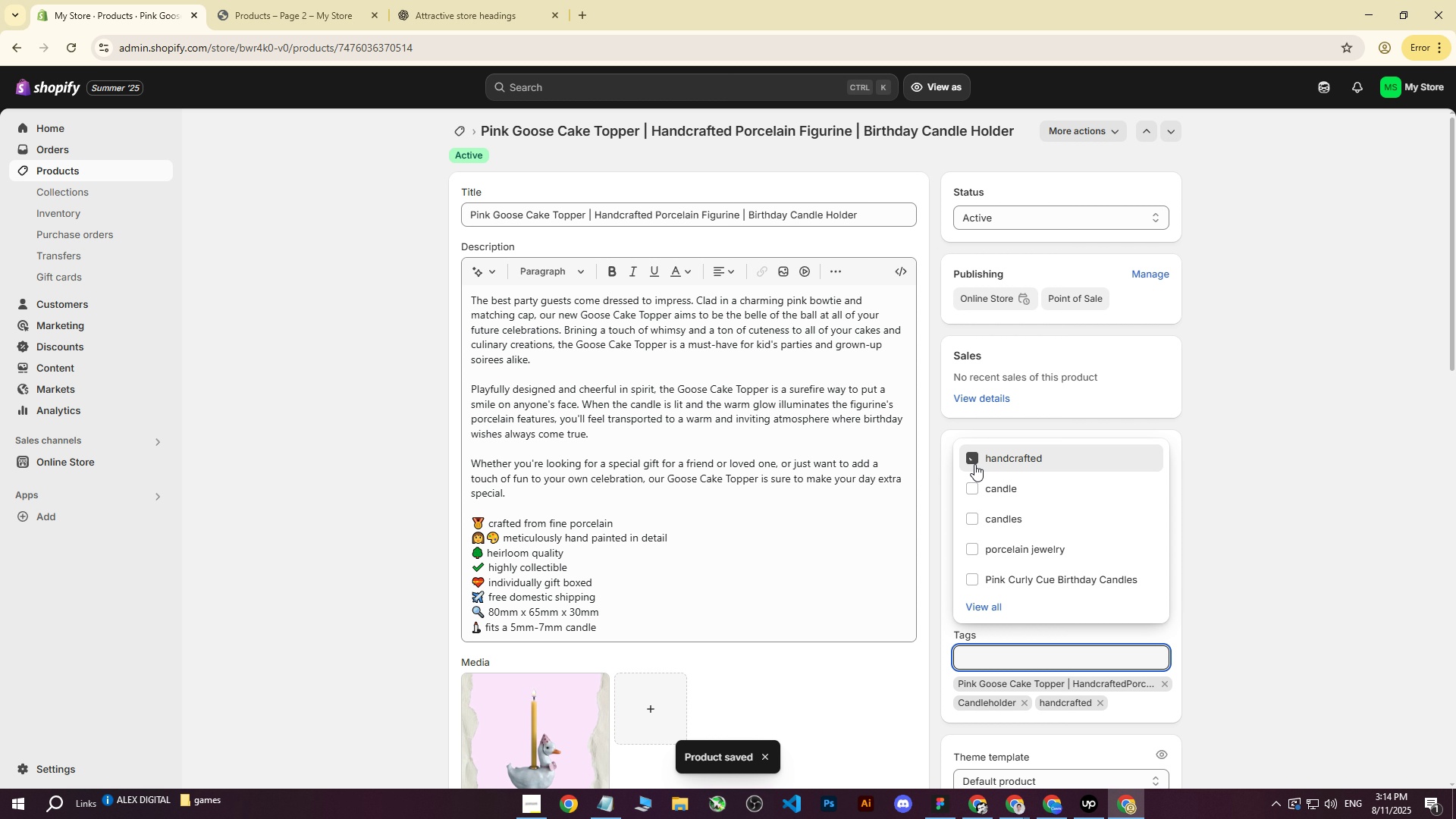 
left_click([974, 464])
 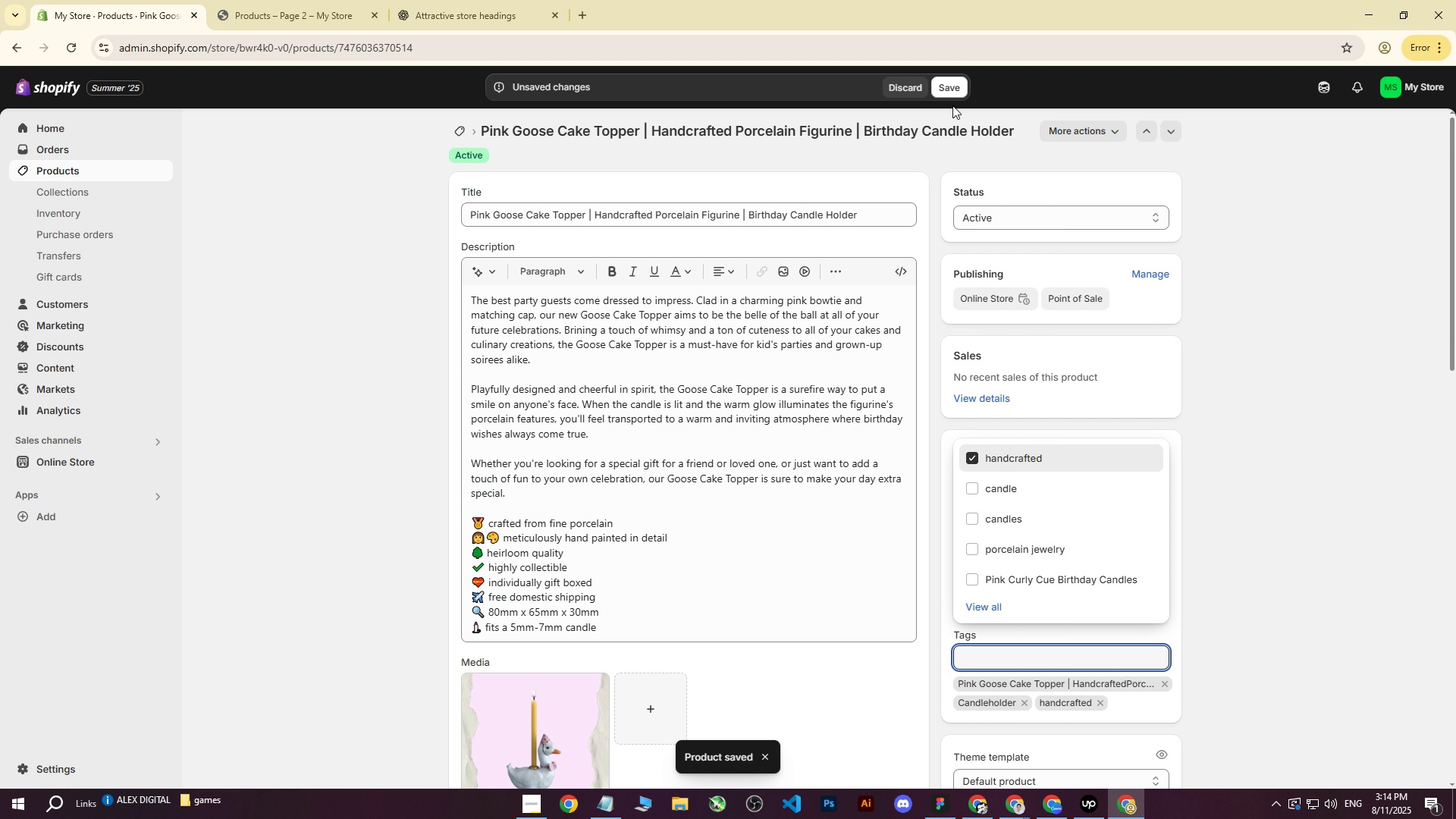 
left_click([952, 85])
 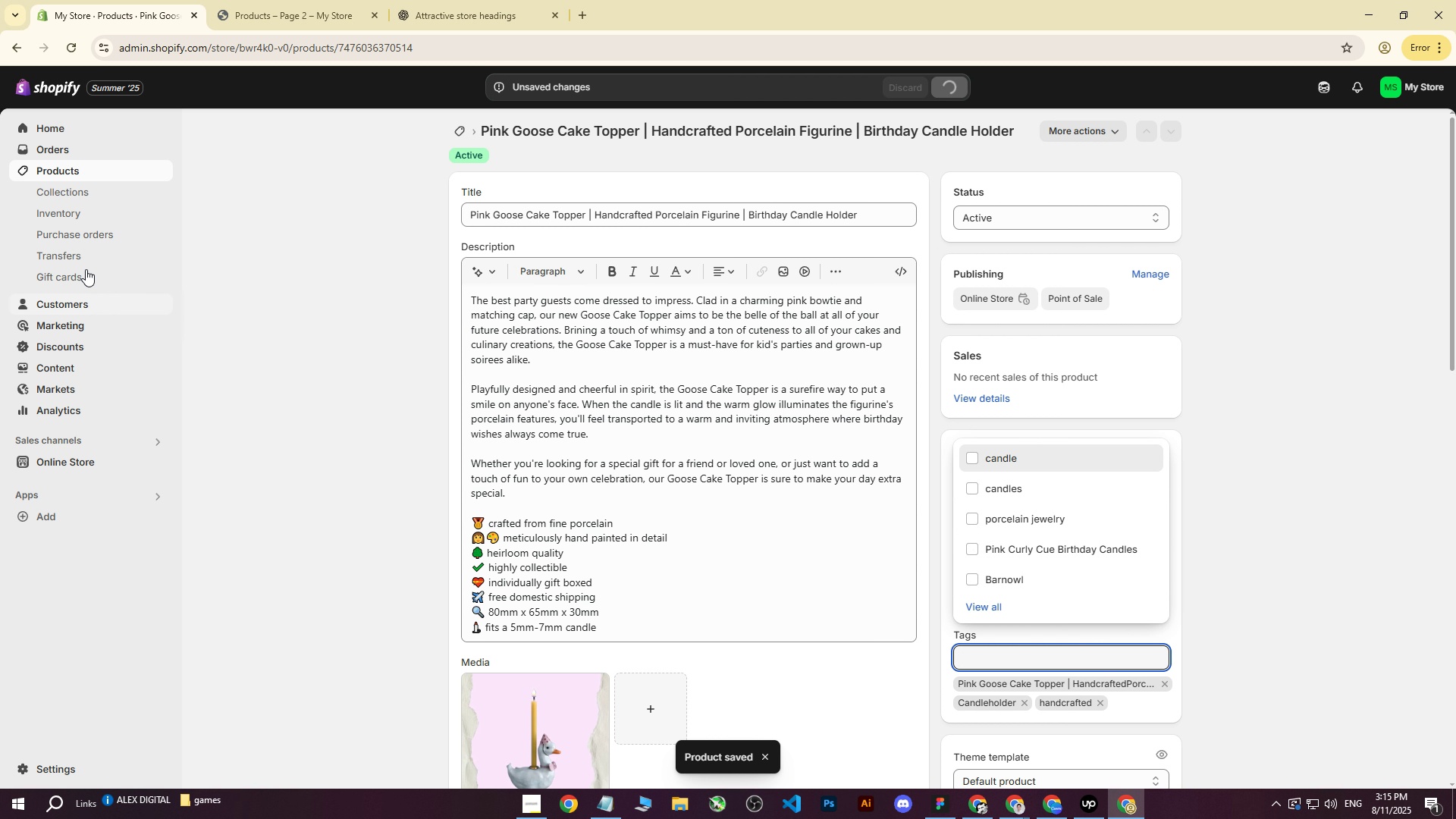 
left_click([55, 173])
 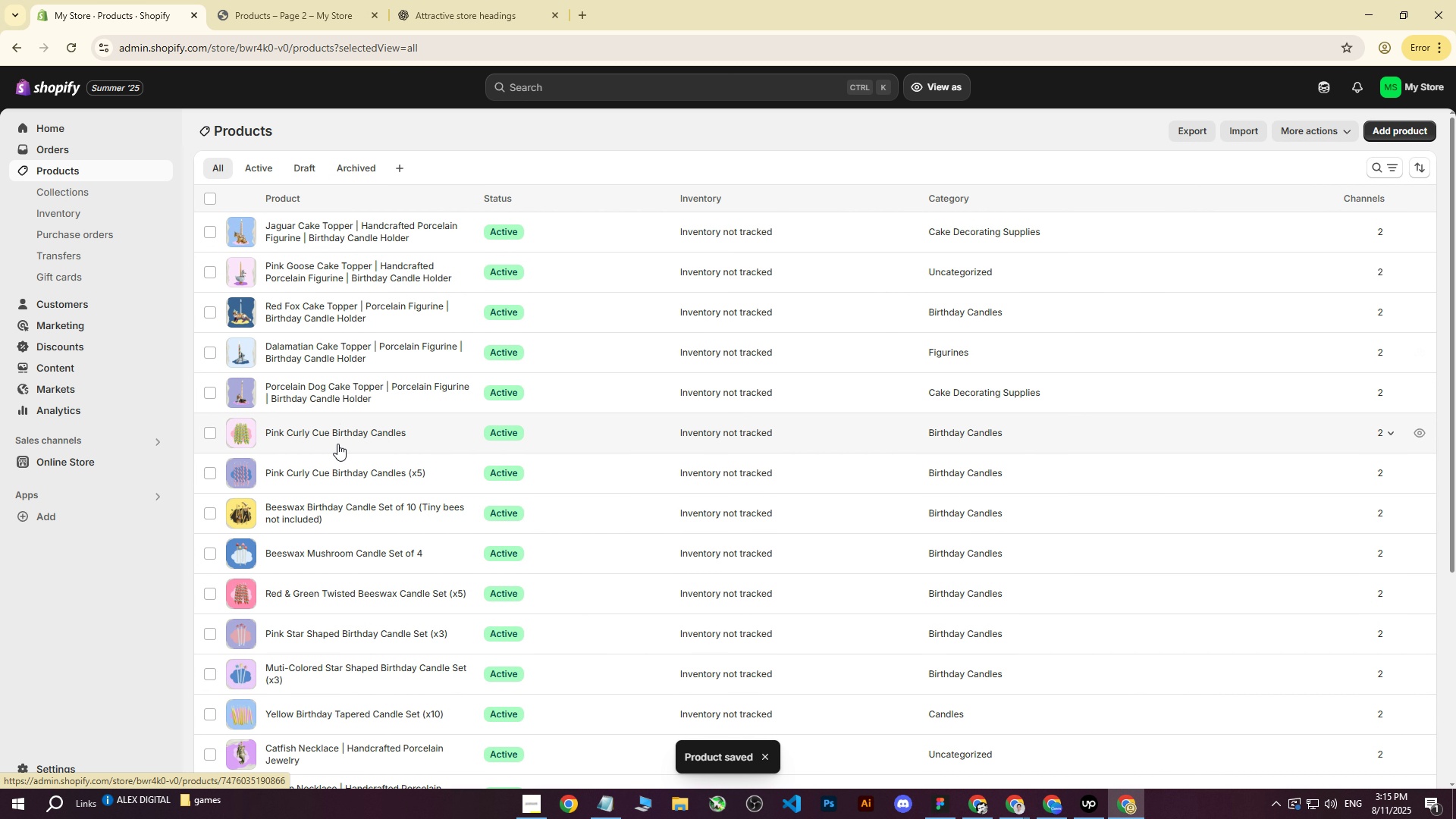 
left_click([331, 388])
 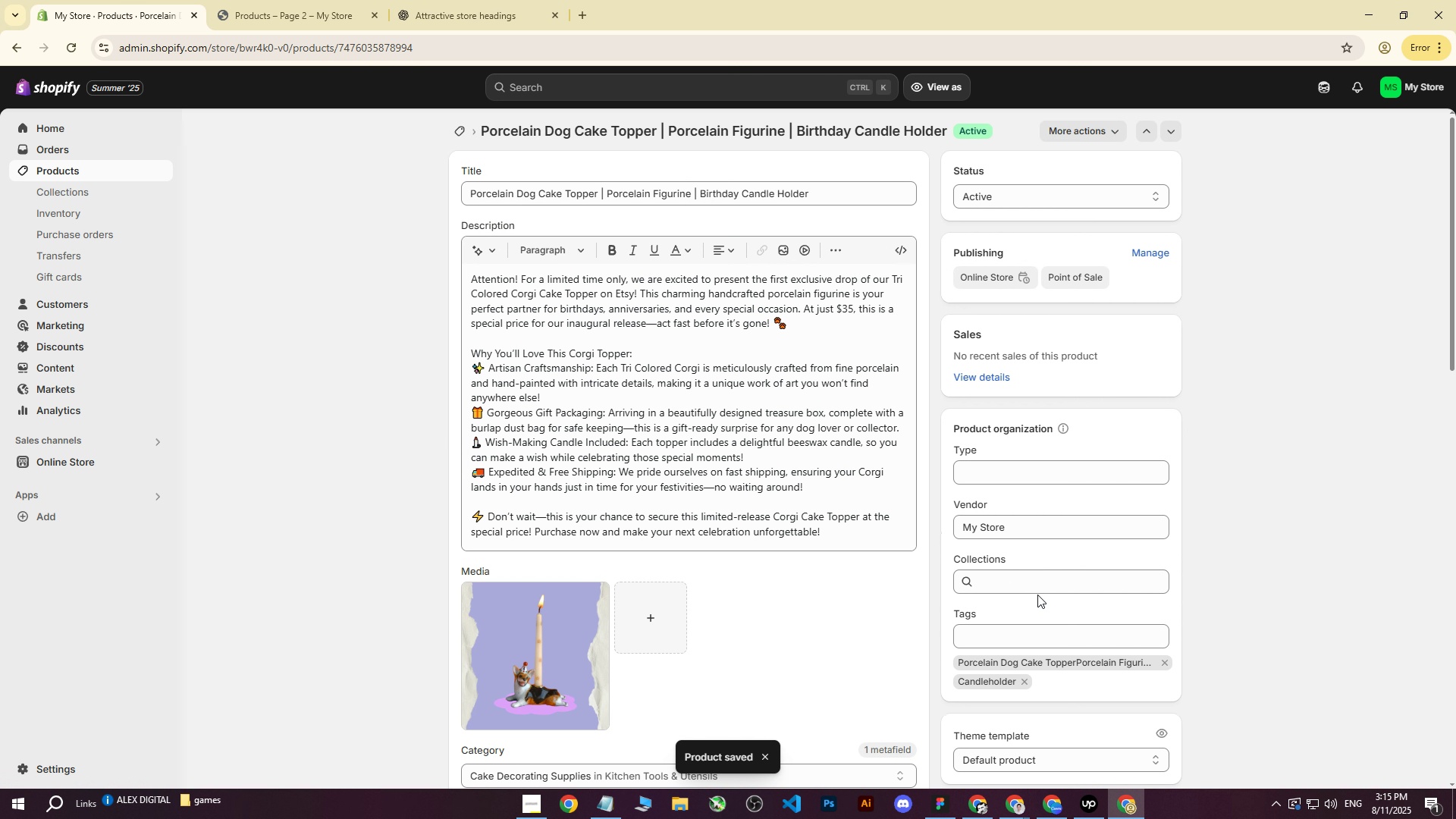 
left_click([1020, 628])
 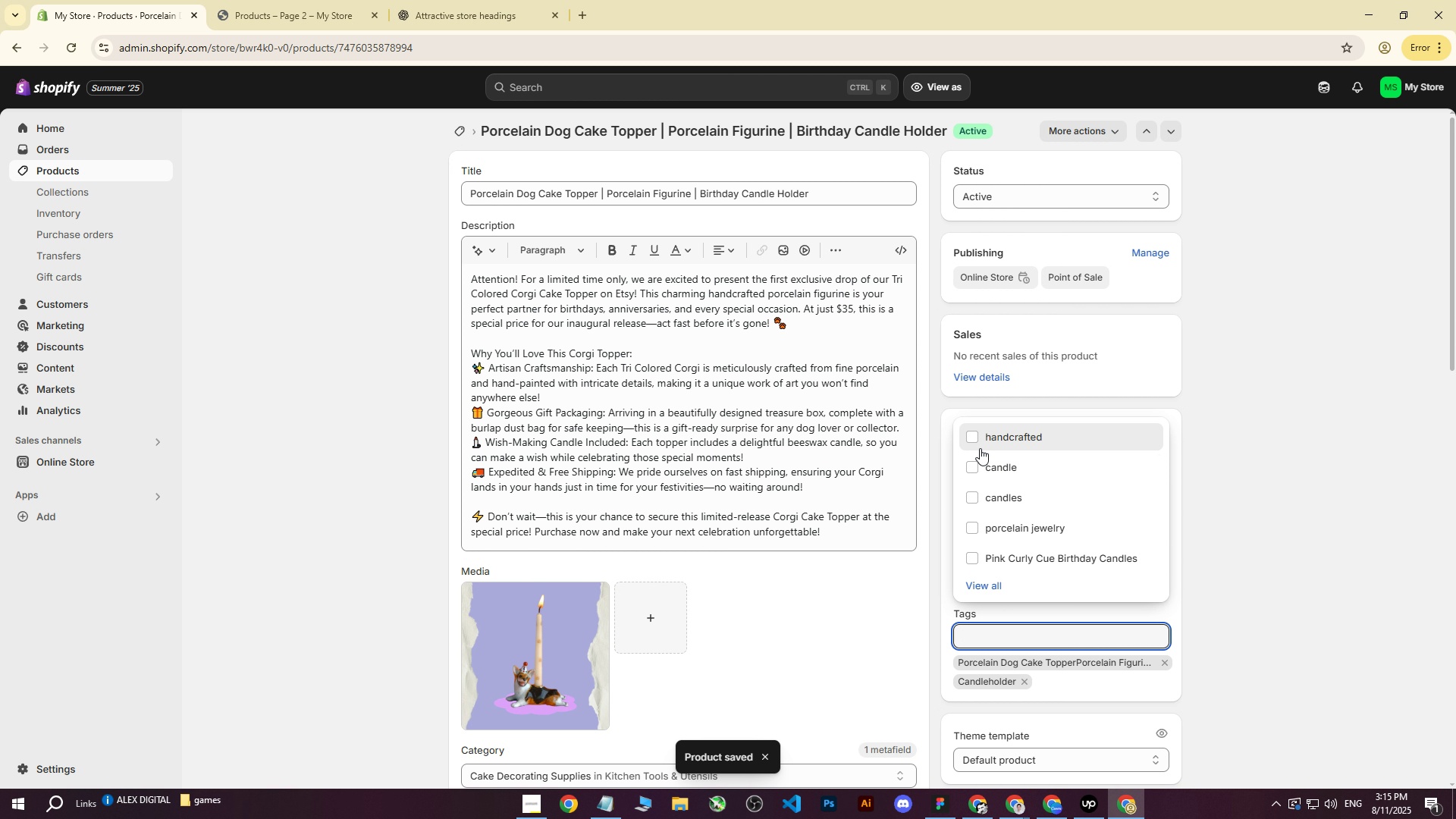 
left_click([974, 441])
 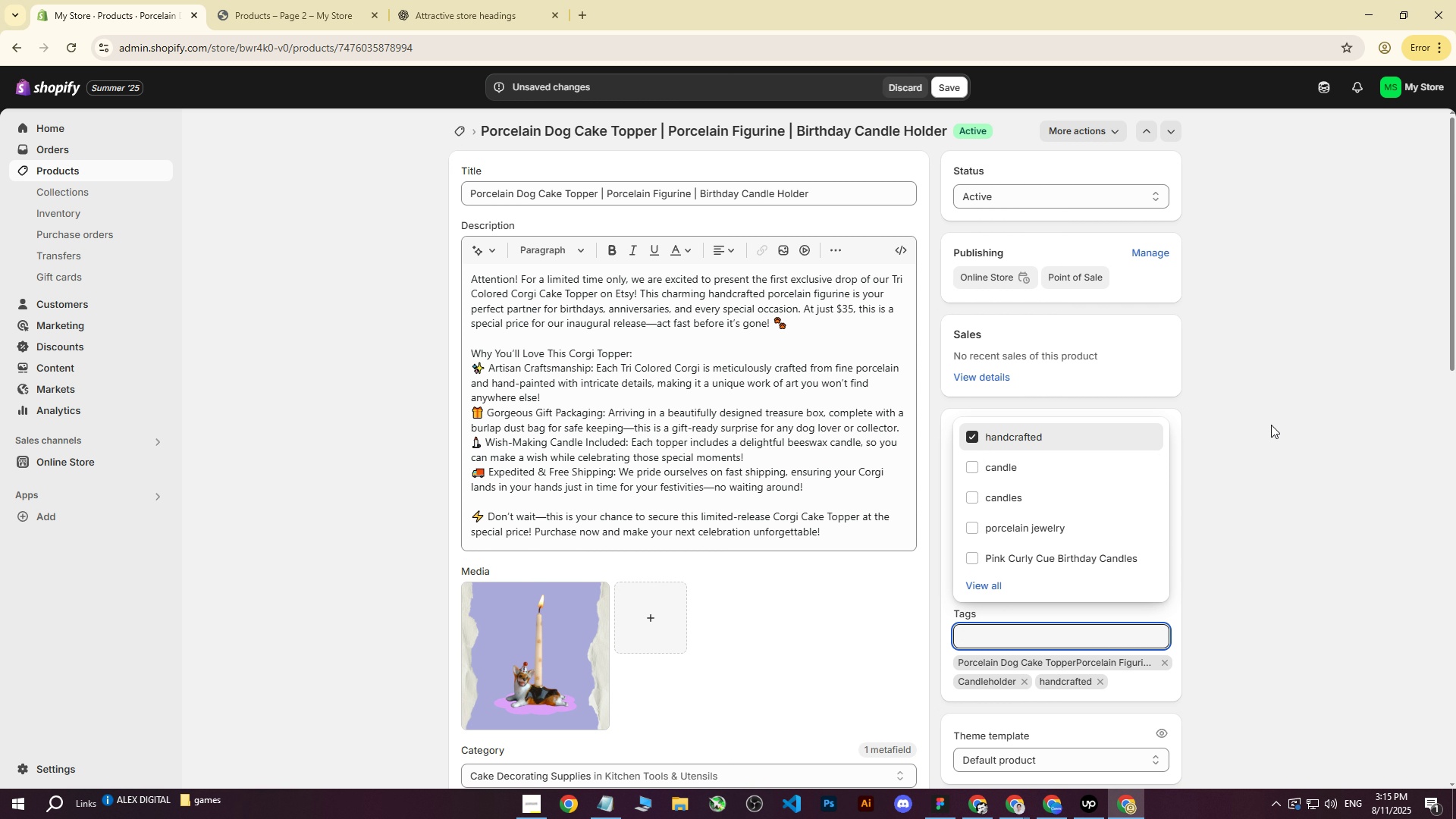 
left_click([1271, 425])
 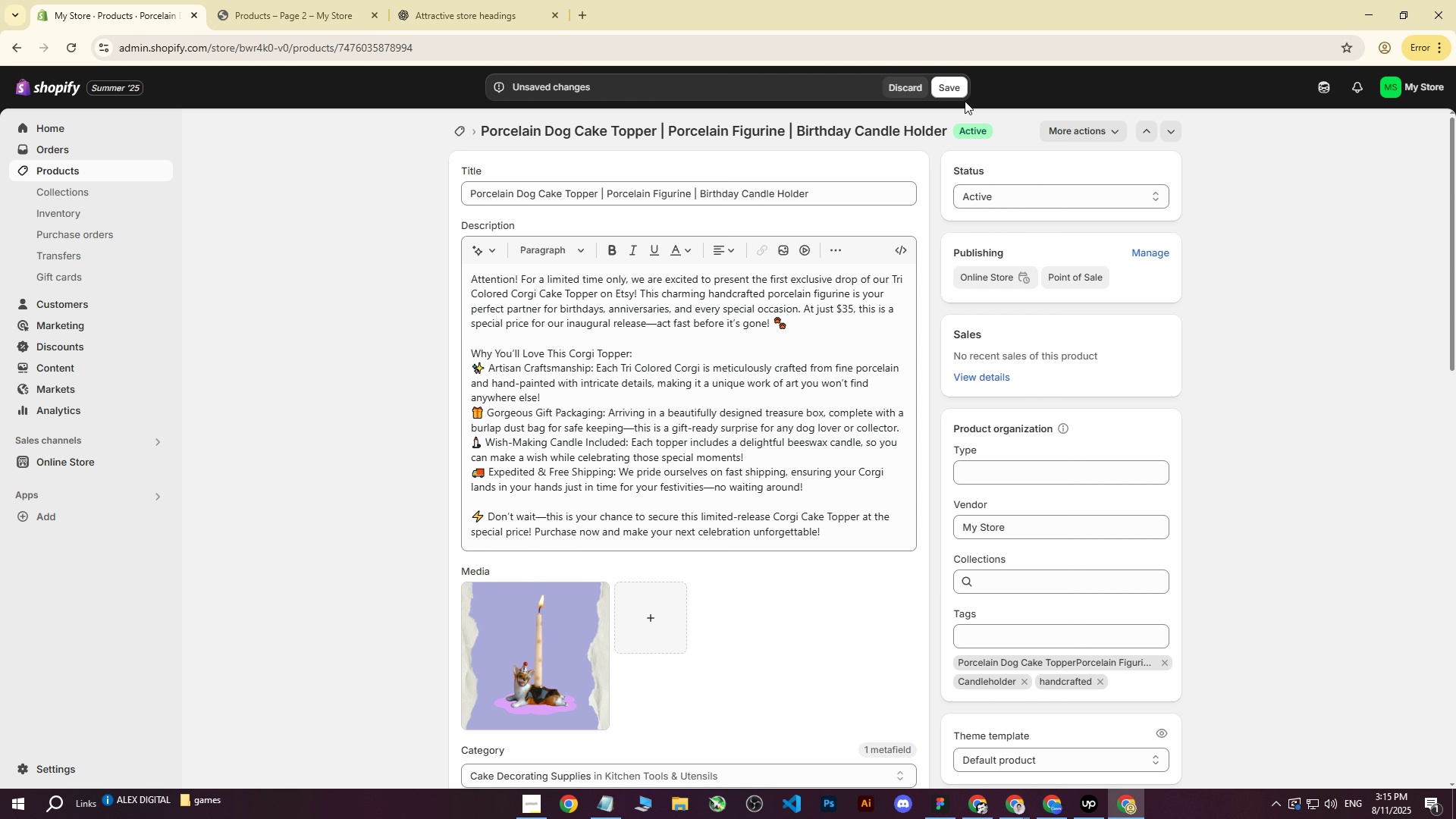 
left_click([952, 87])
 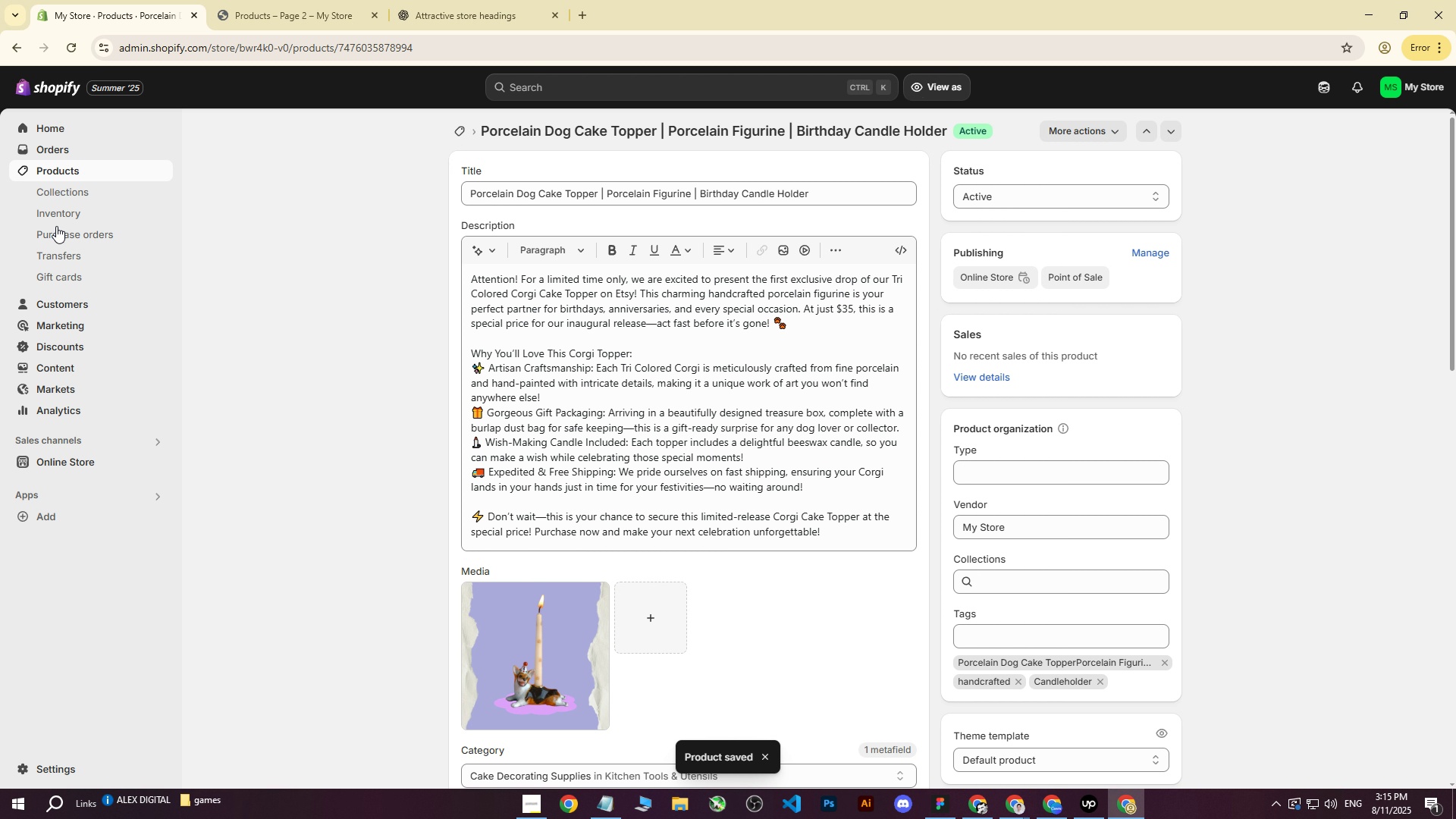 
left_click([49, 170])
 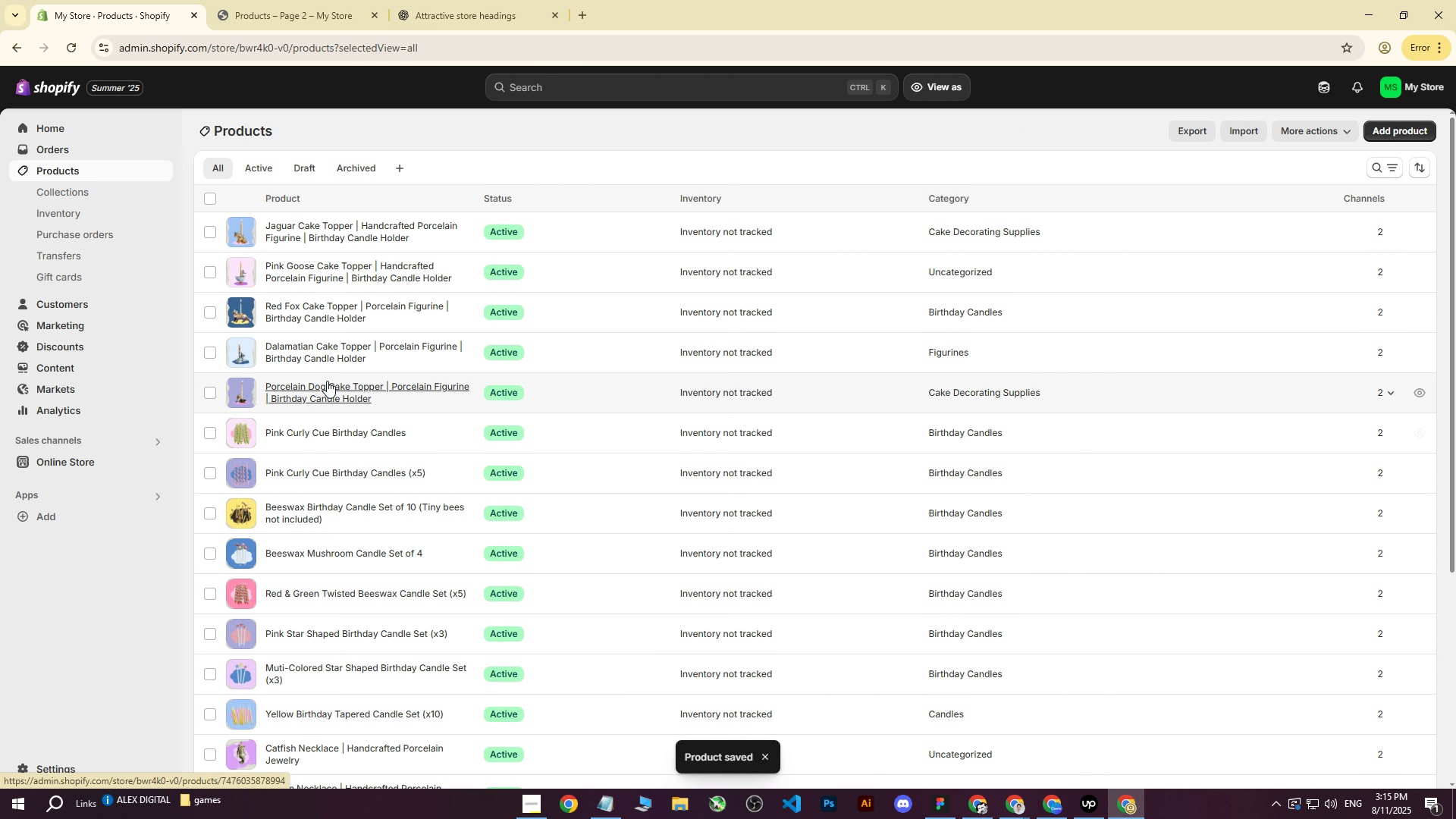 
left_click([316, 348])
 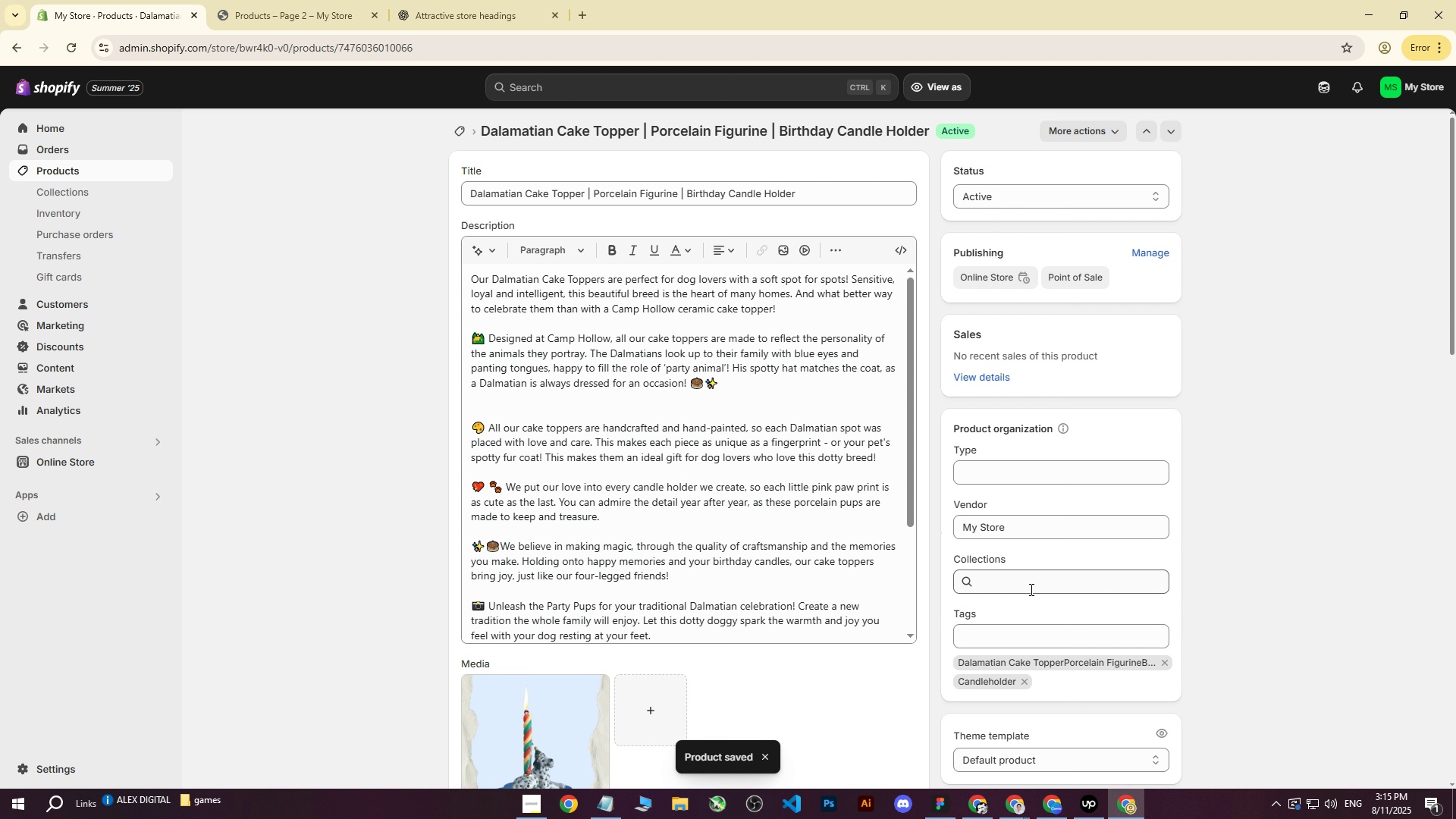 
left_click([990, 627])
 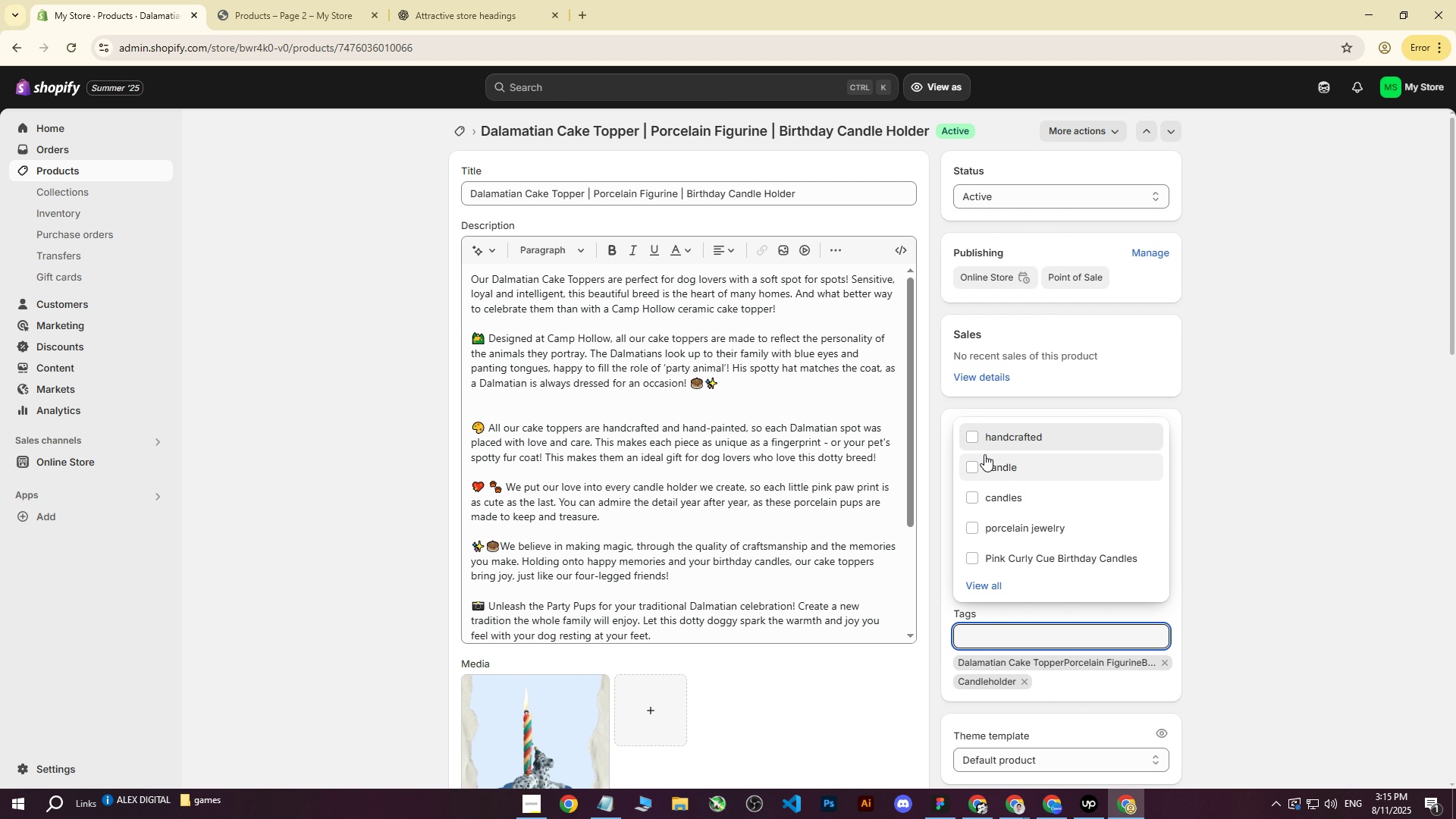 
left_click([979, 441])
 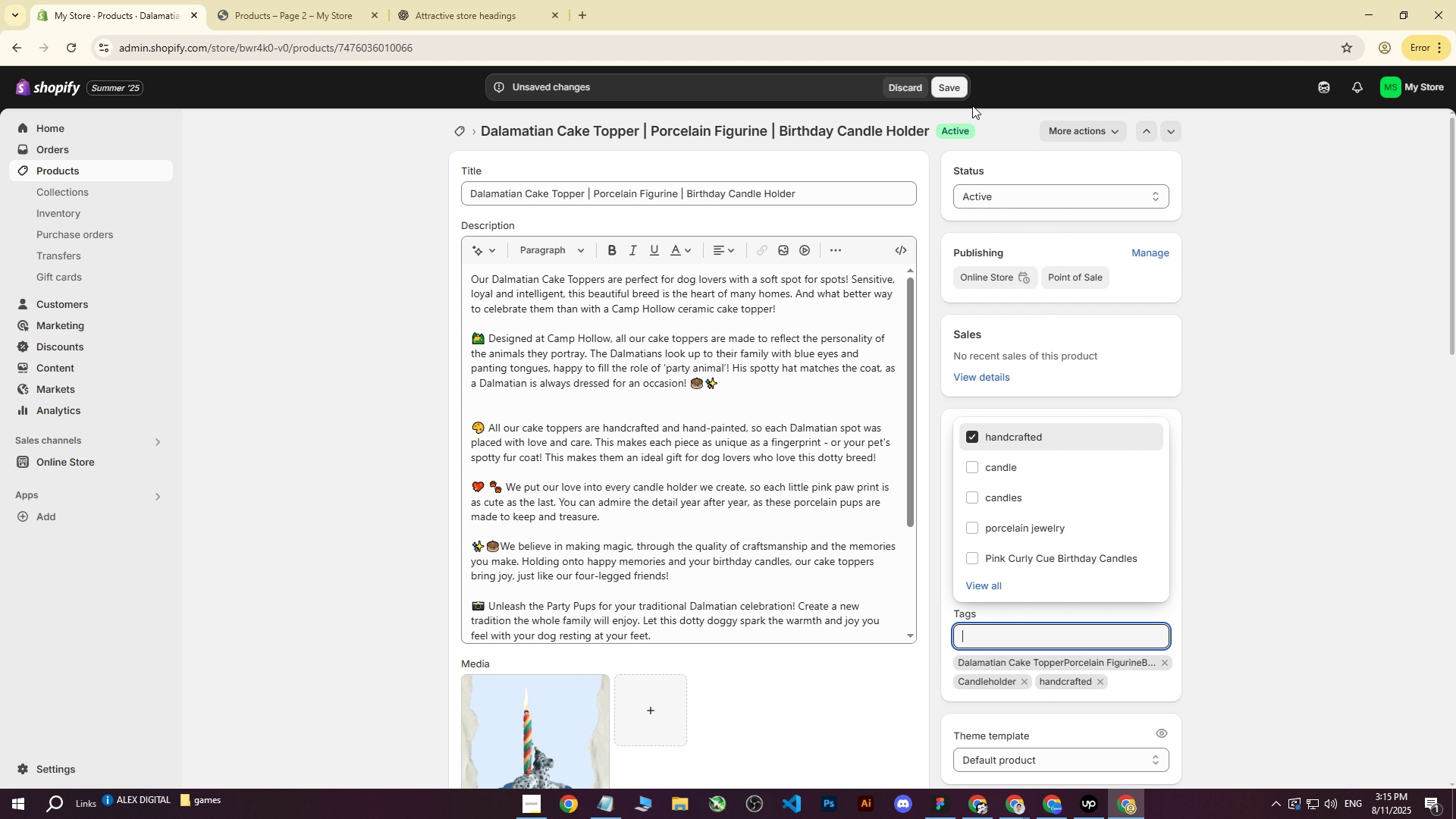 
left_click([1265, 366])
 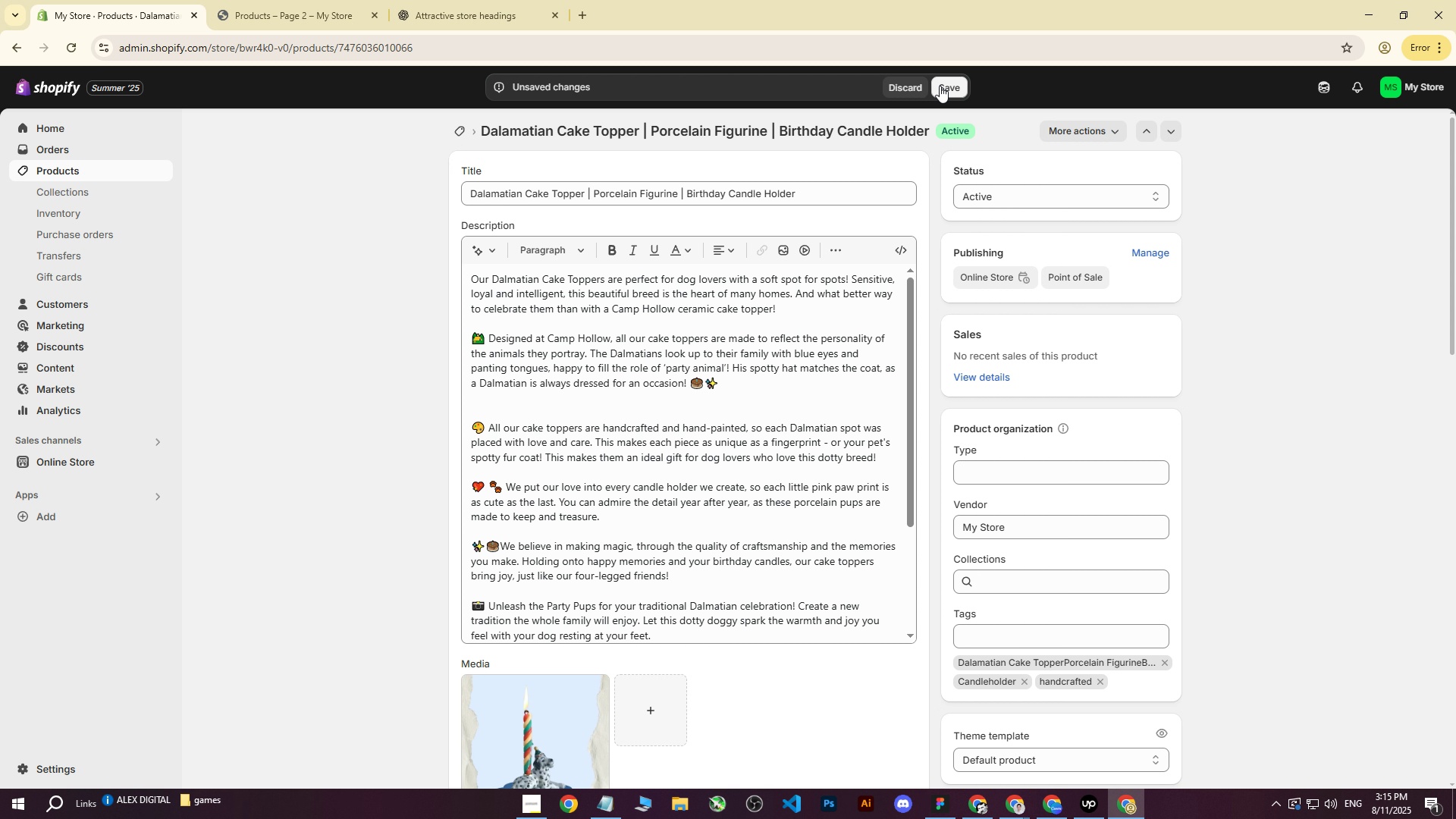 
left_click([962, 98])
 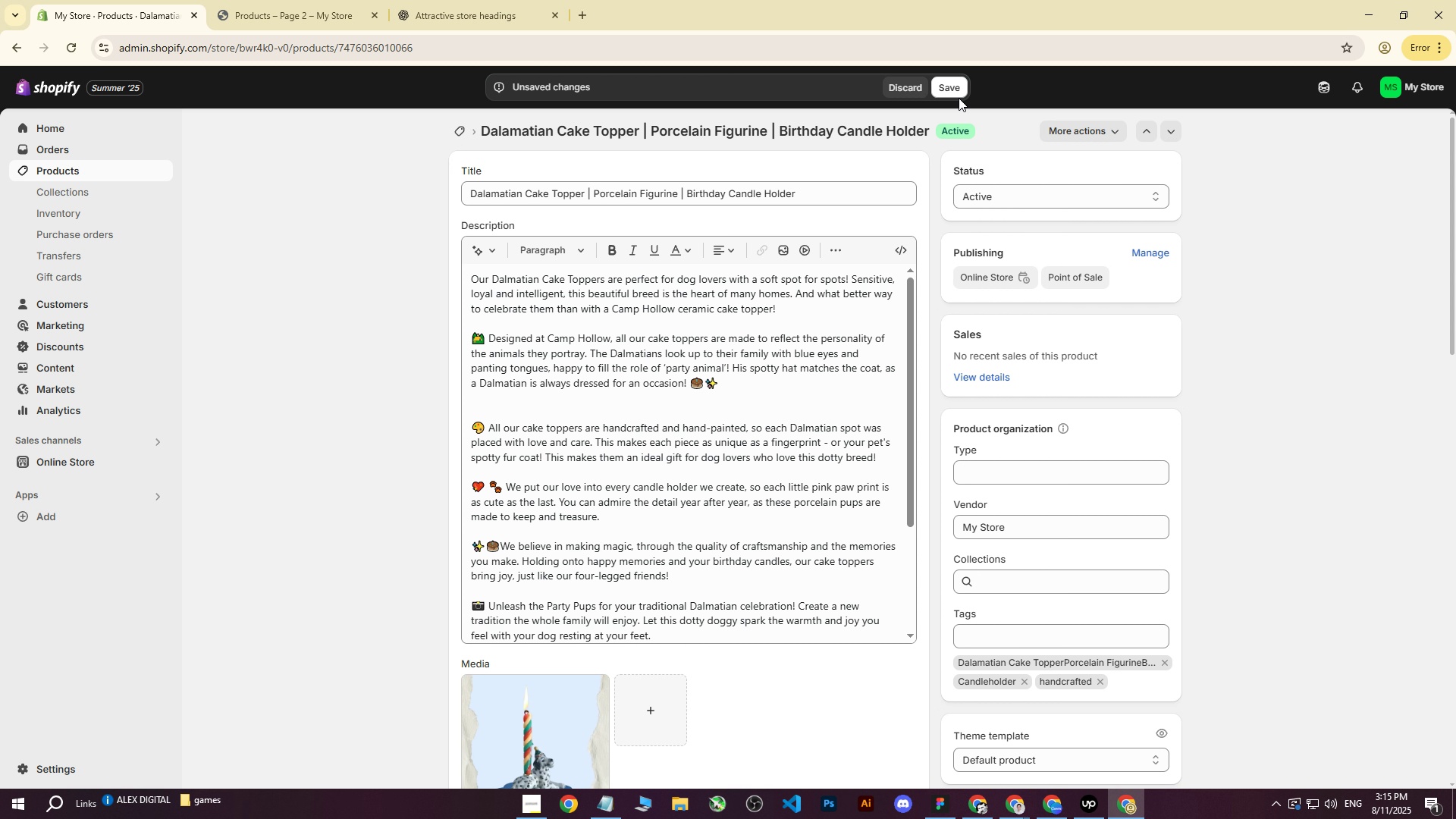 
left_click([953, 96])
 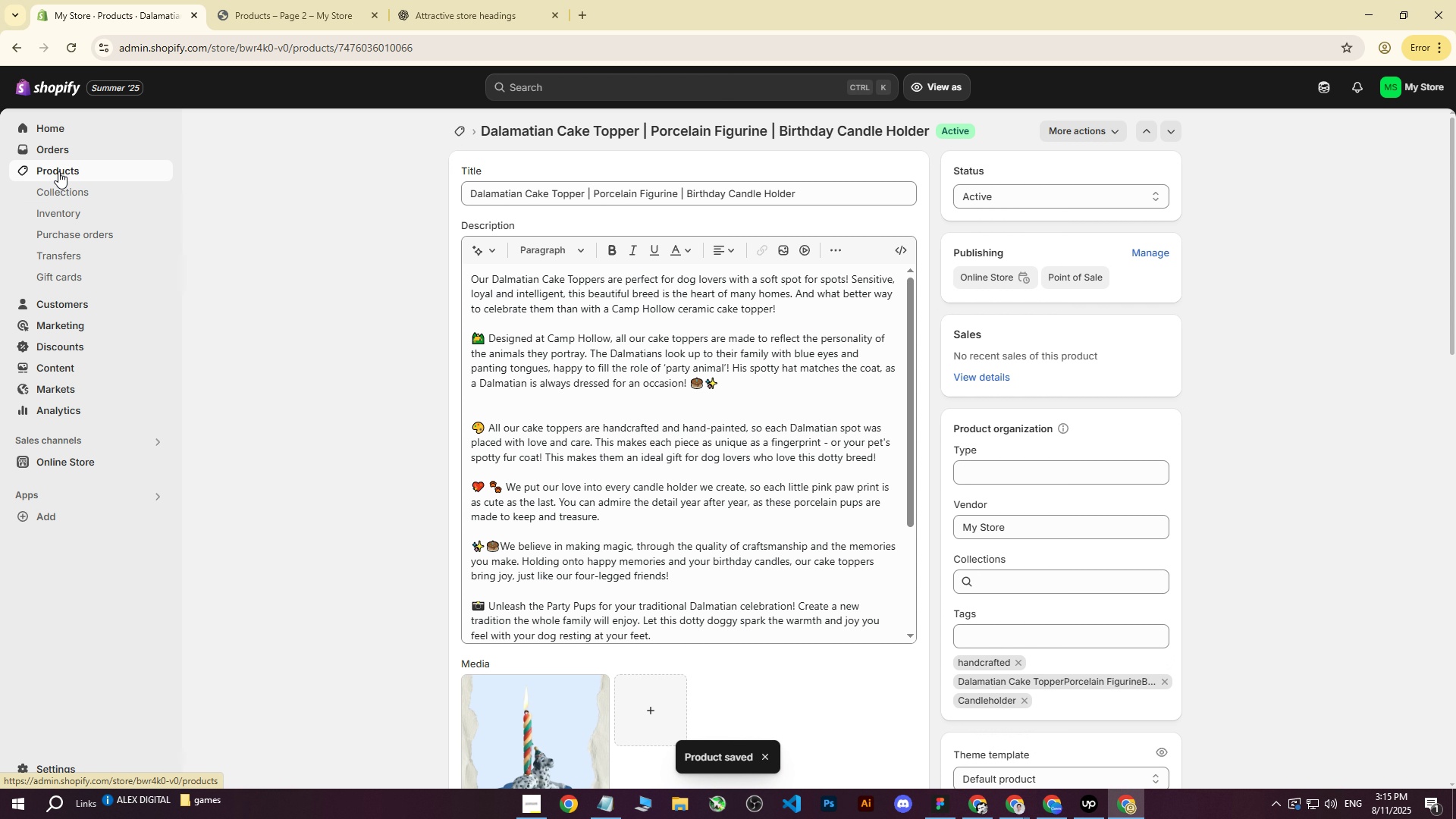 
left_click([58, 171])
 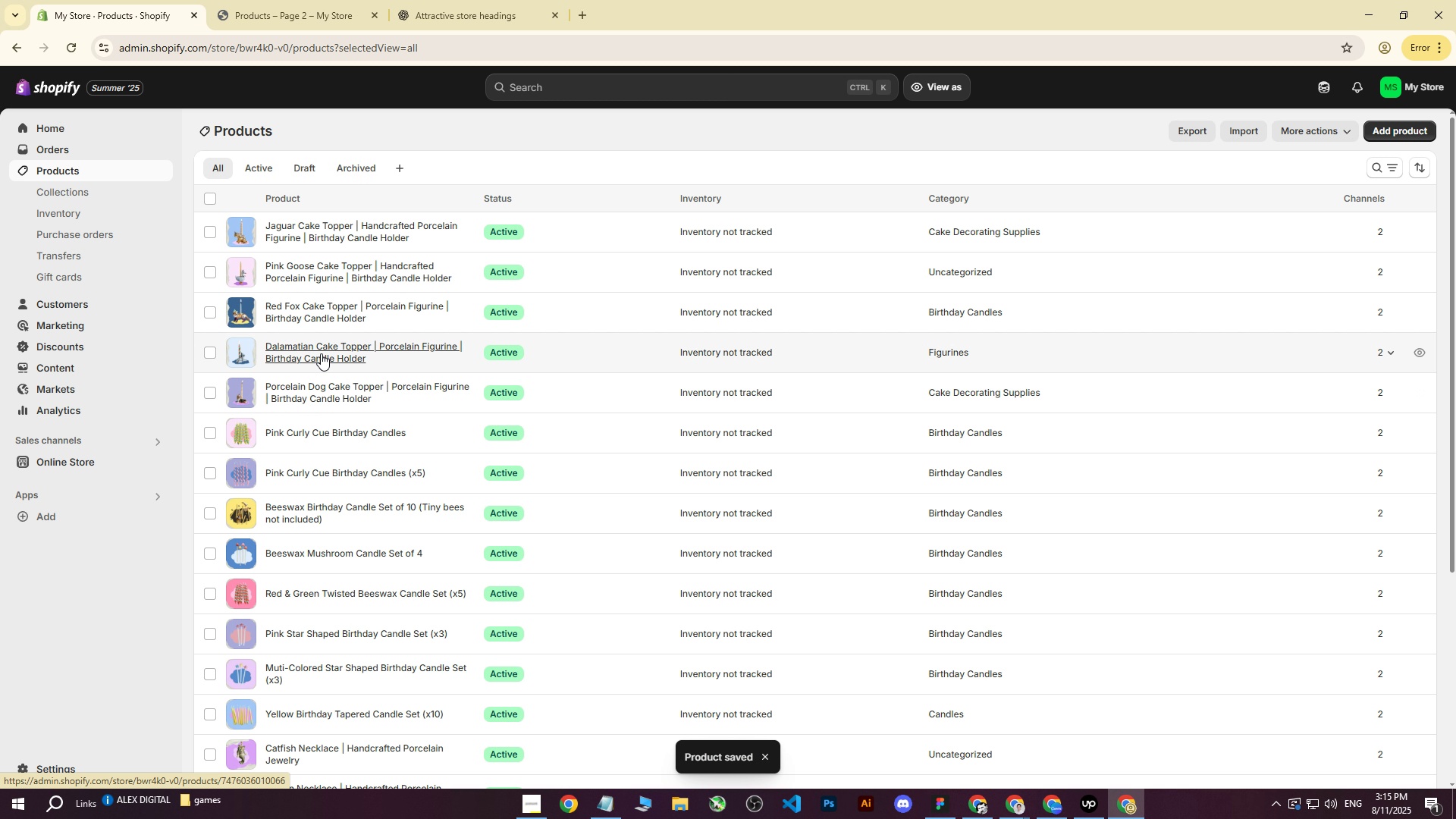 
left_click([302, 311])
 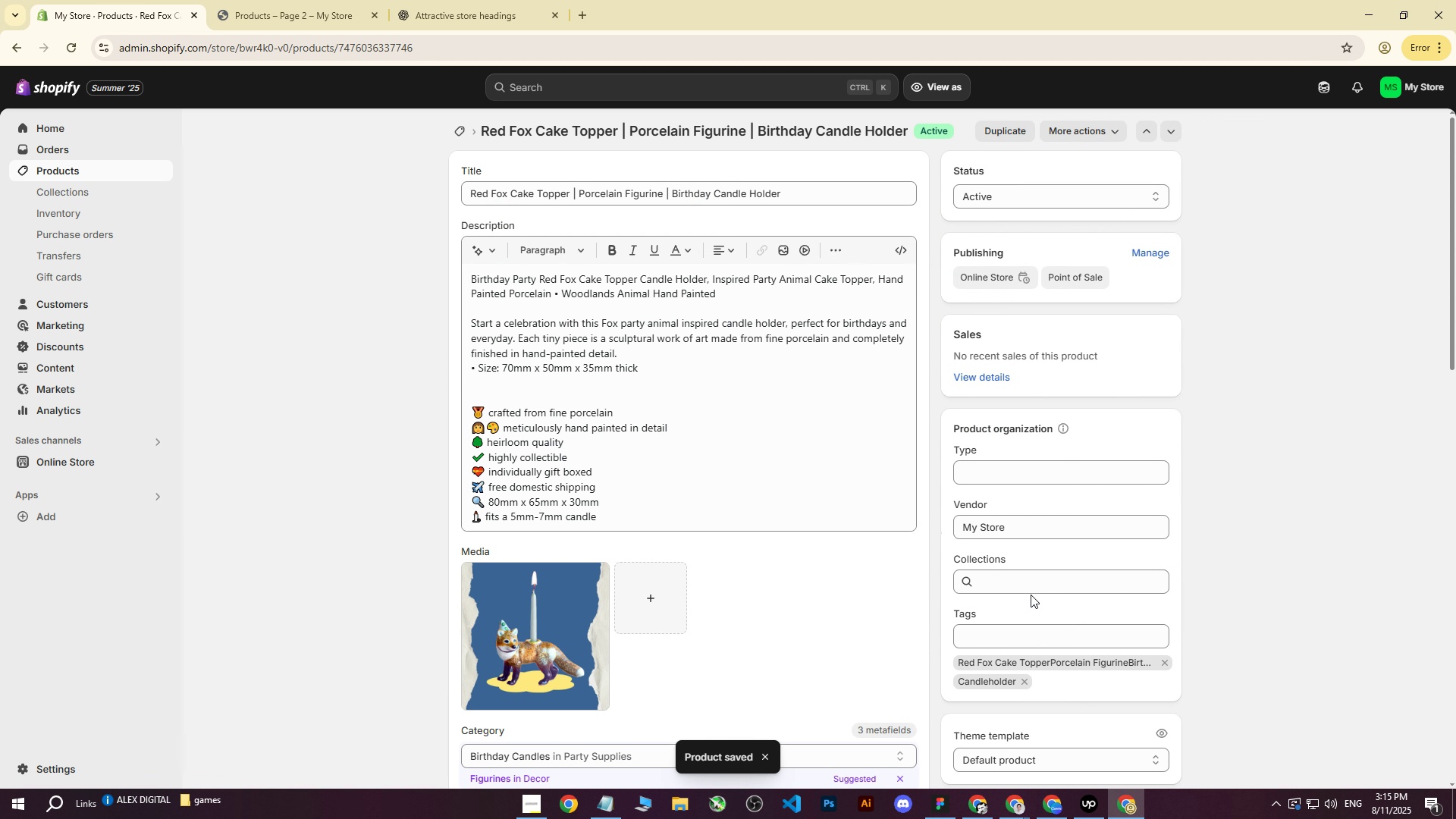 
left_click([1010, 630])
 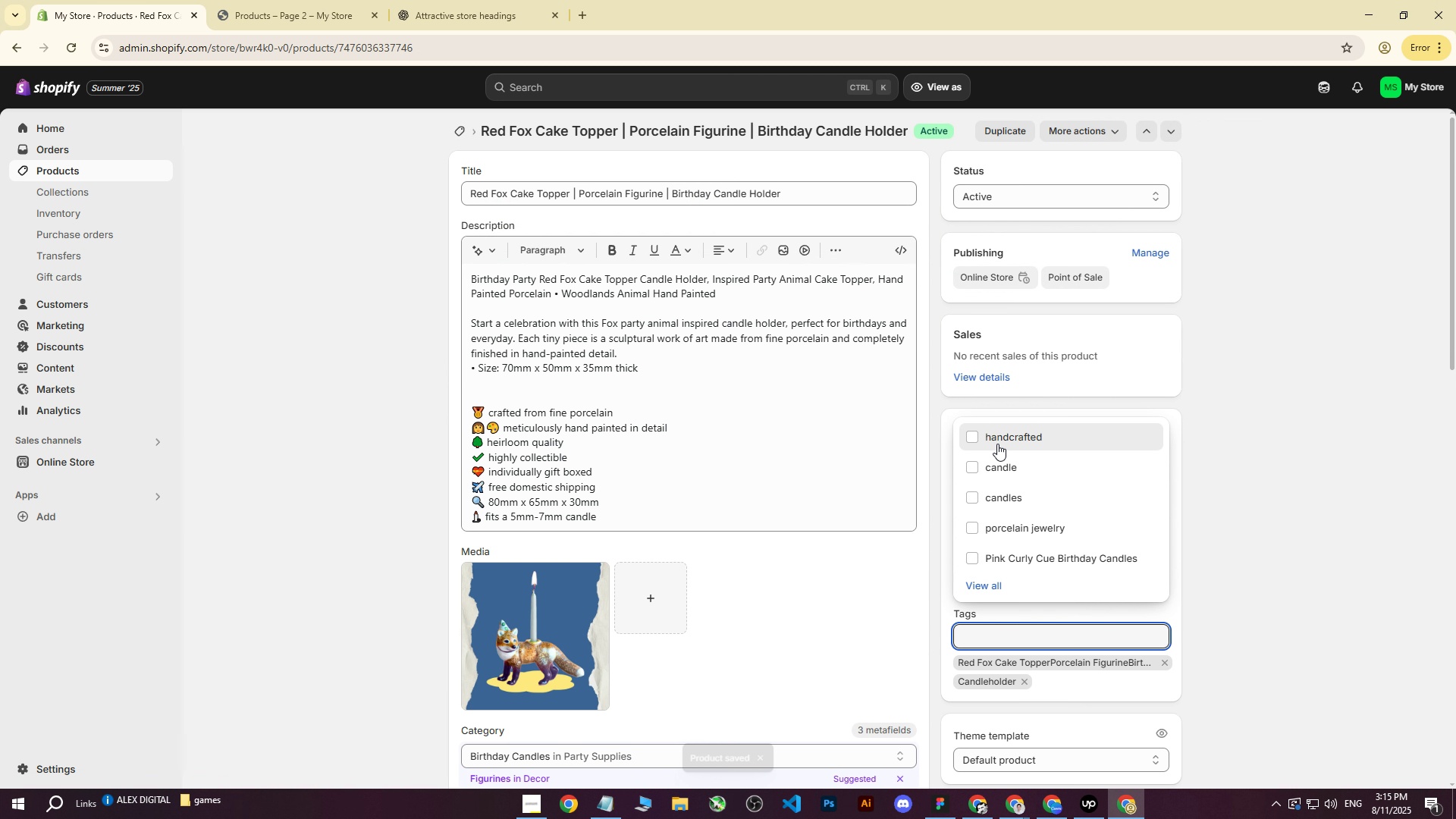 
left_click([995, 441])
 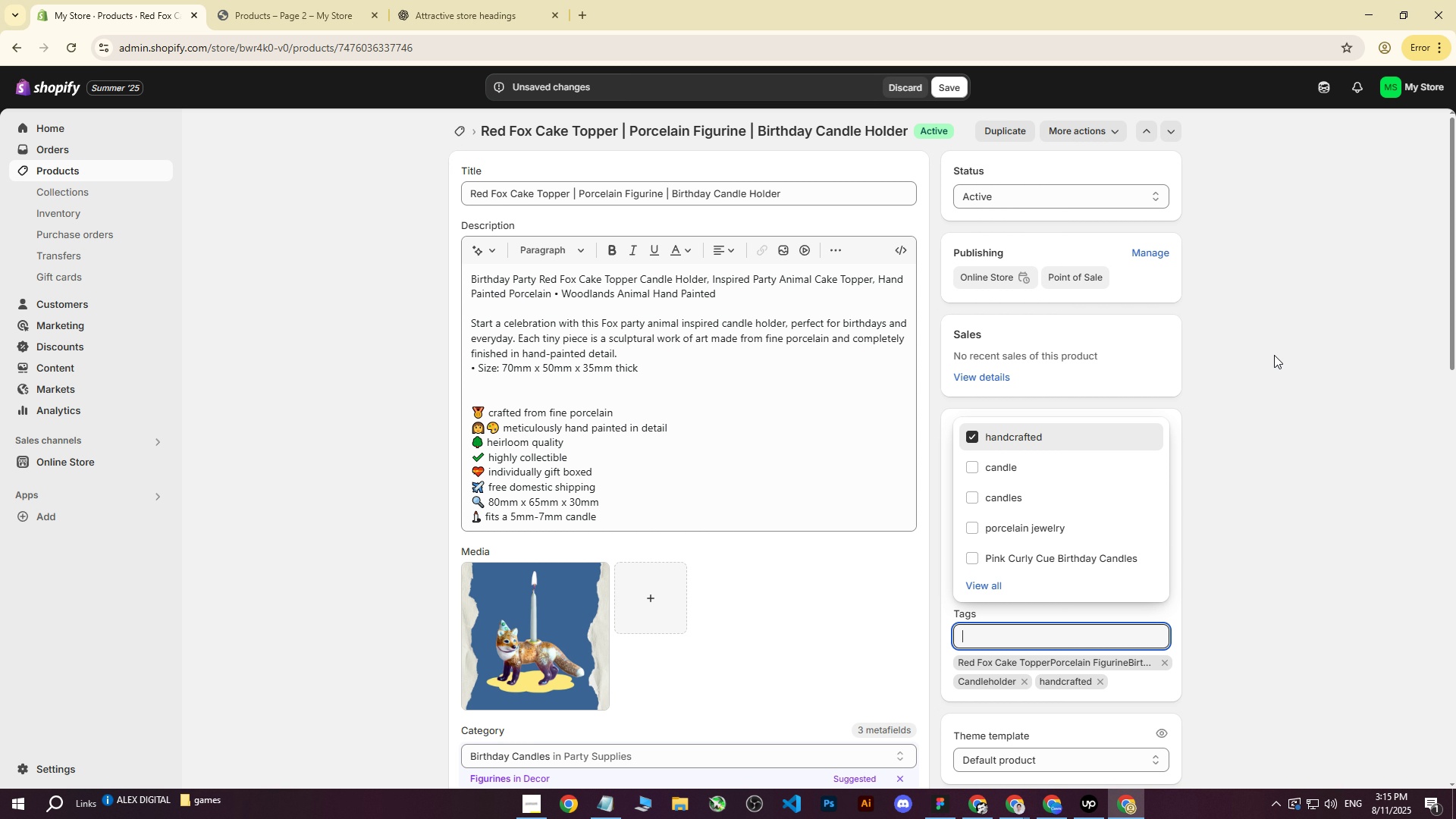 
left_click([1287, 388])
 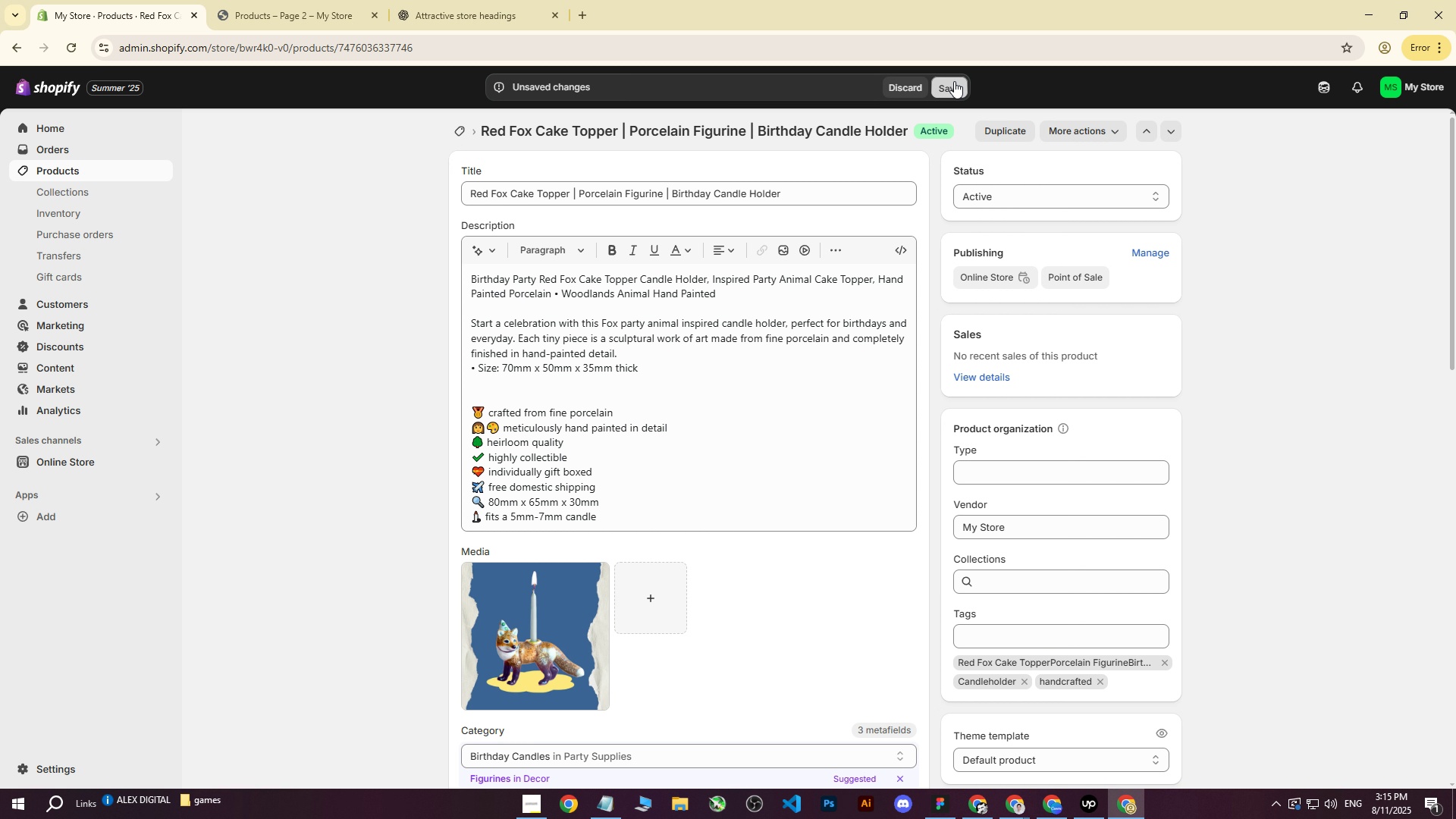 
left_click([954, 81])
 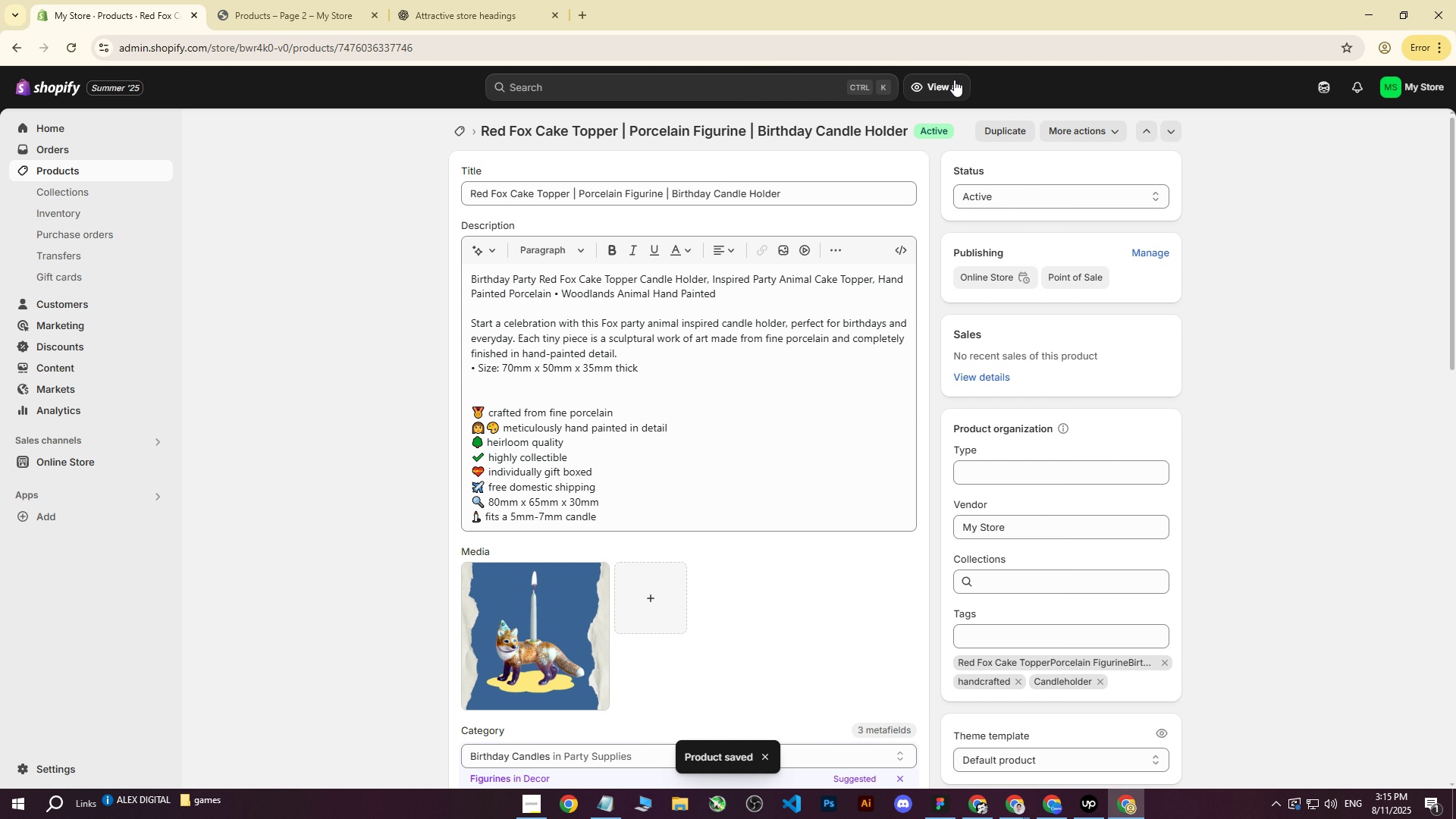 
wait(6.07)
 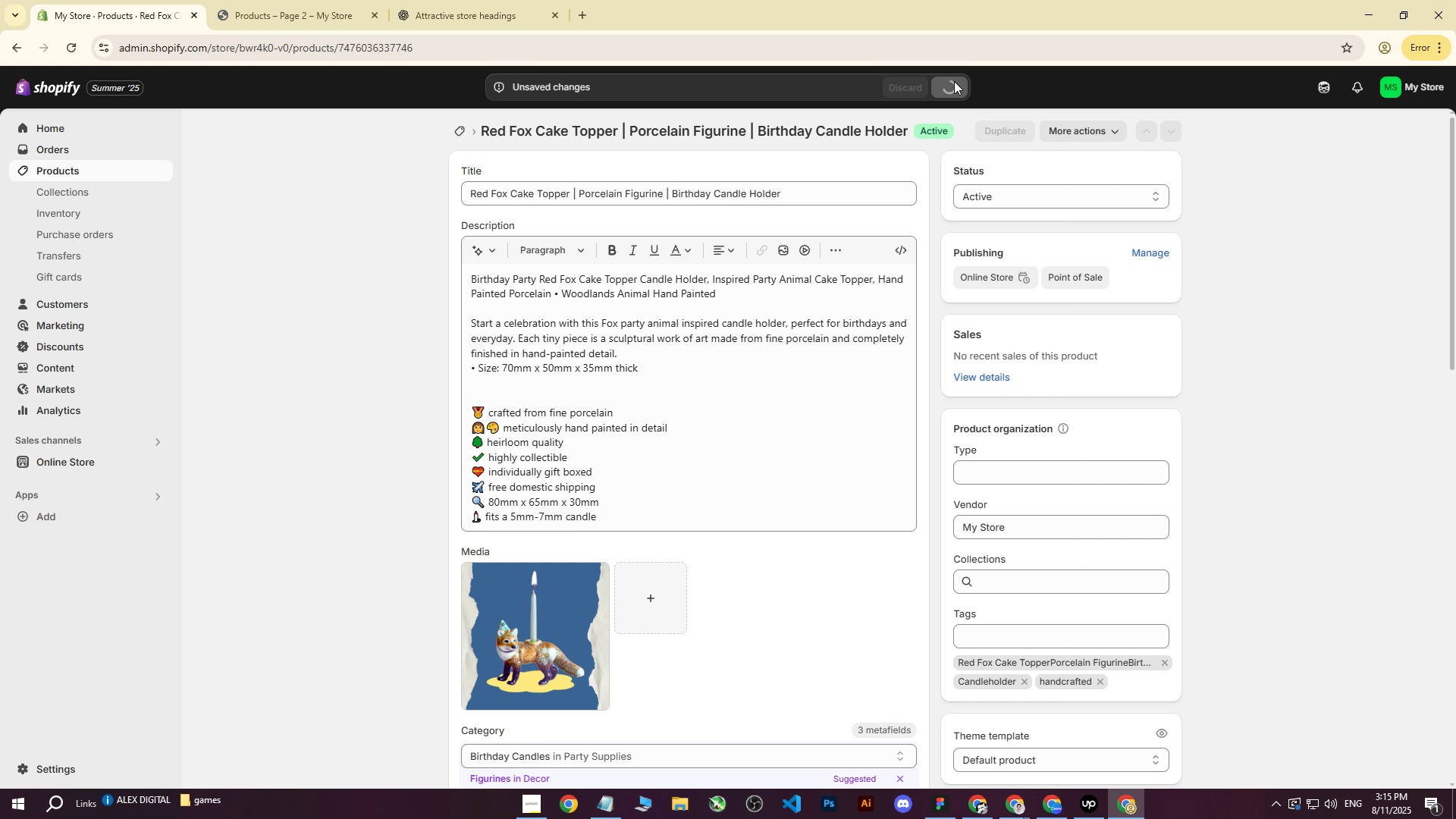 
left_click([55, 168])
 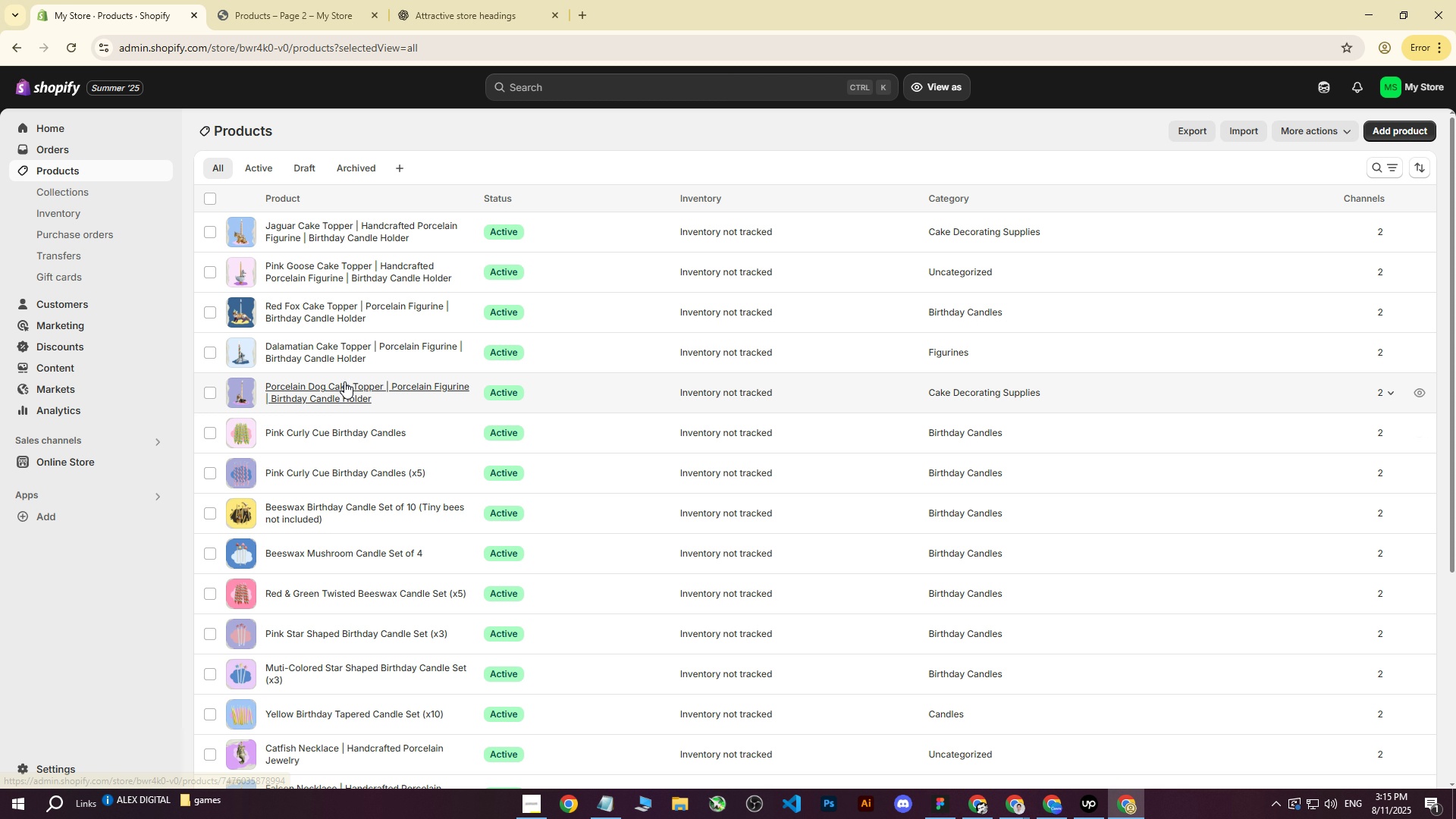 
left_click([311, 277])
 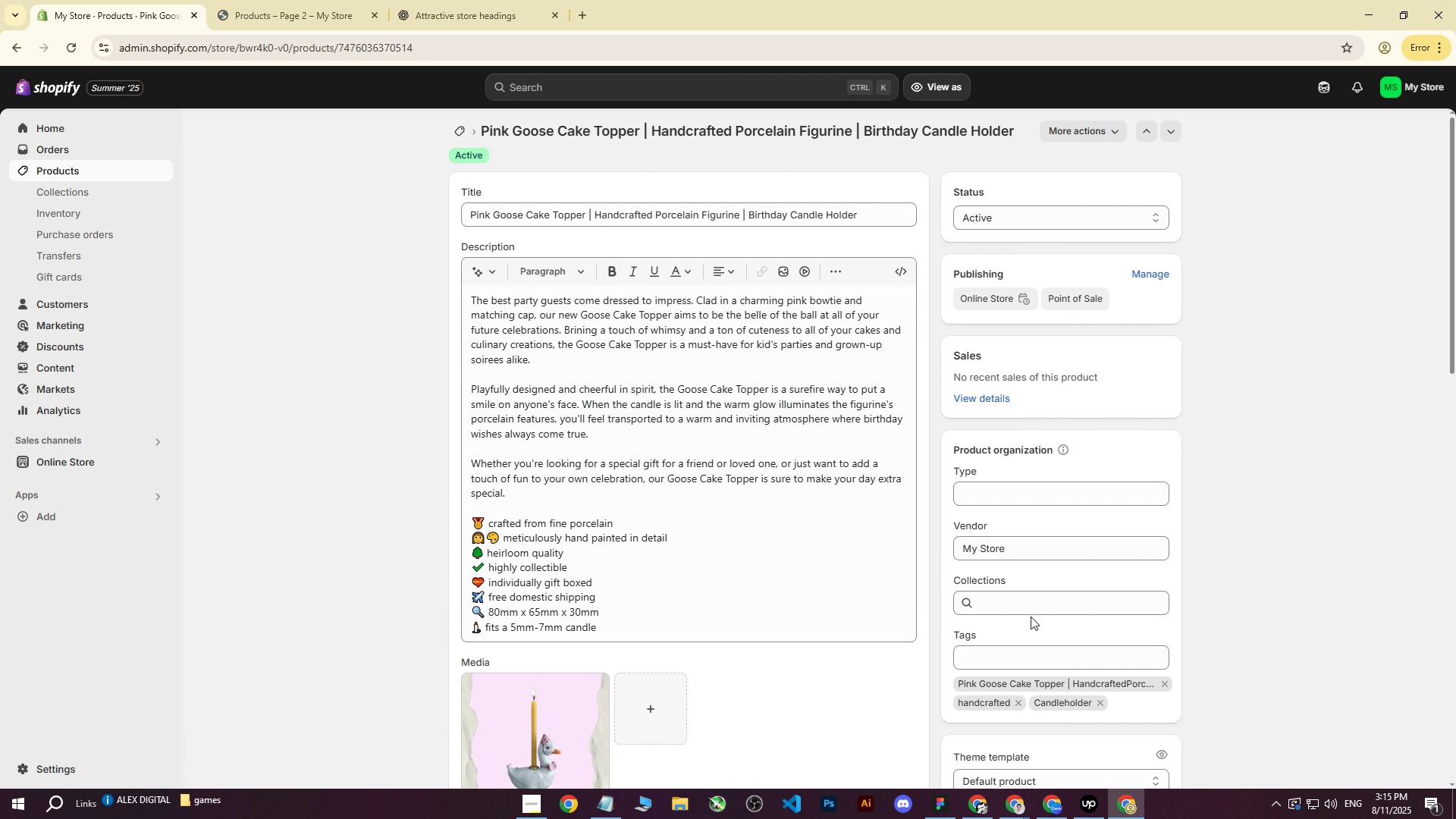 
left_click([996, 645])
 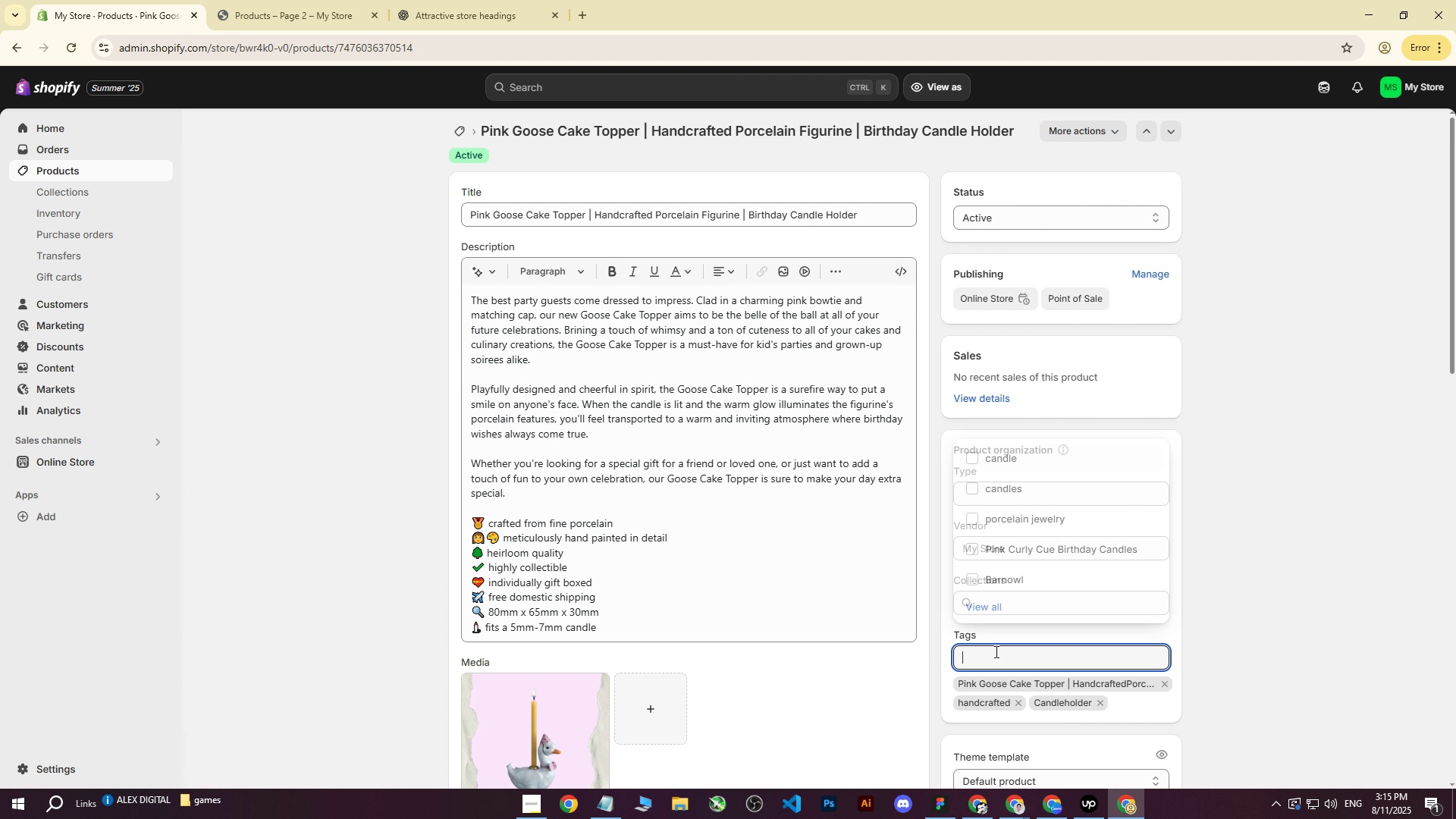 
left_click([995, 651])
 